 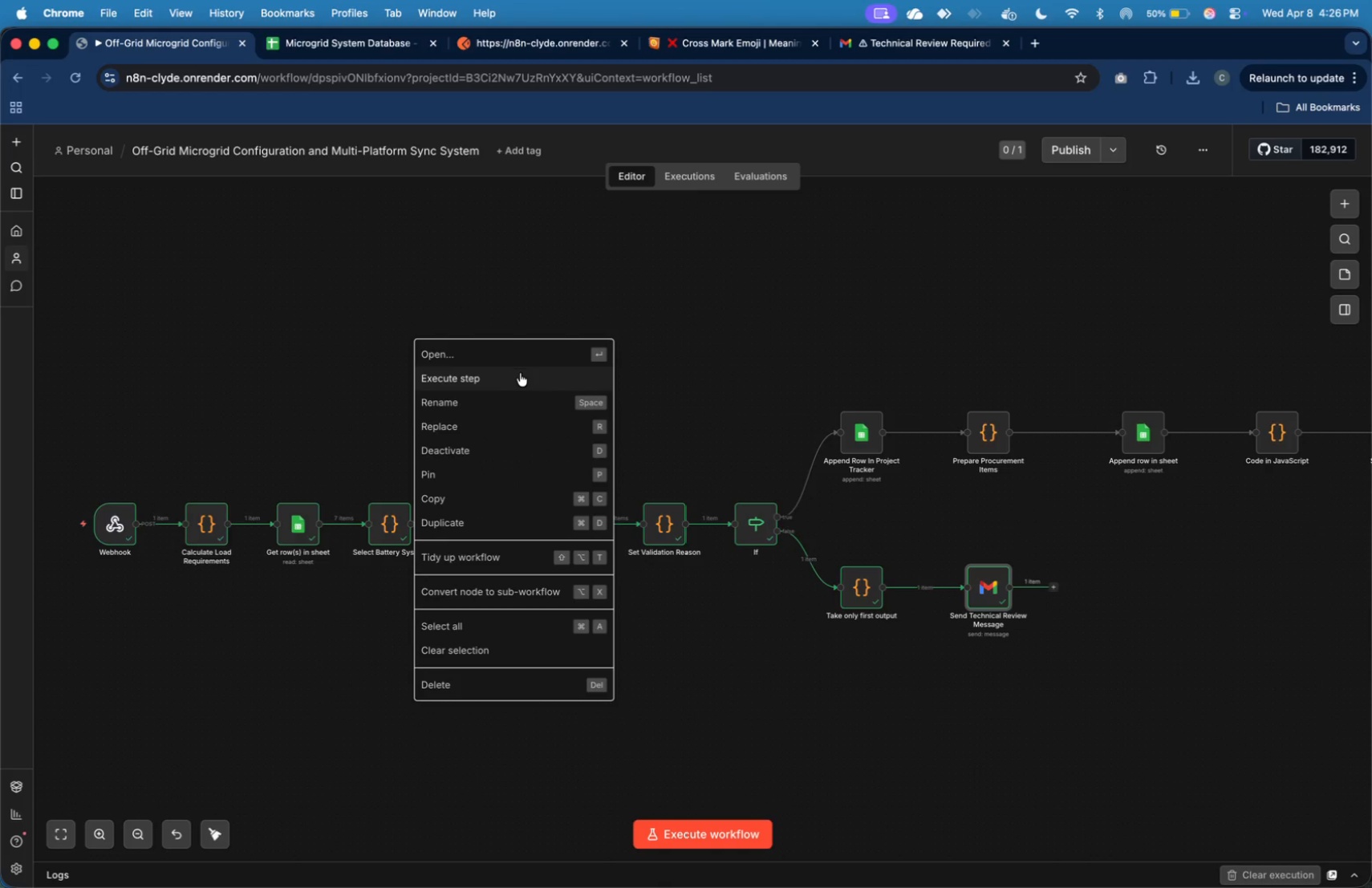 
double_click([277, 335])
 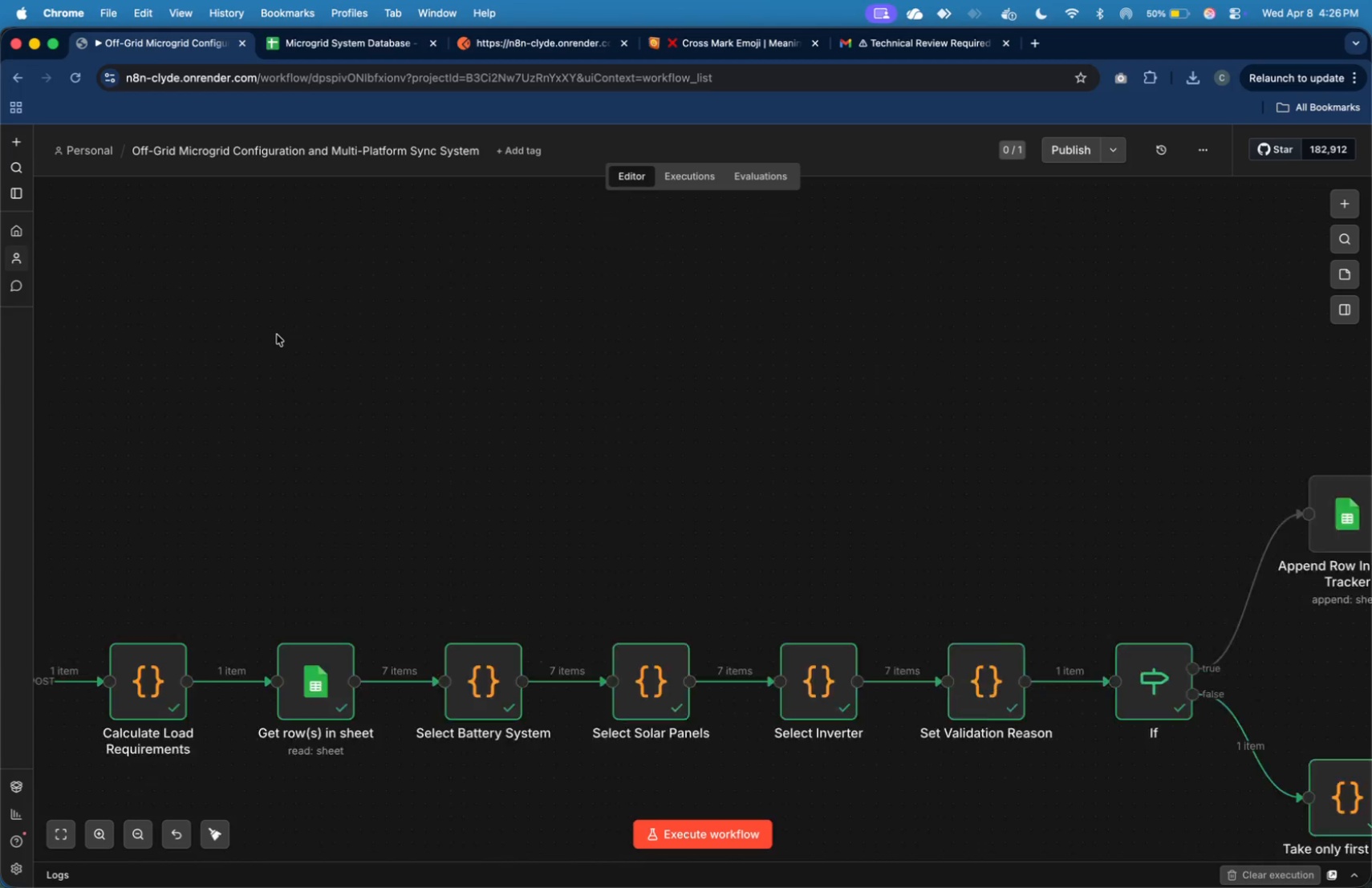 
right_click([277, 335])
 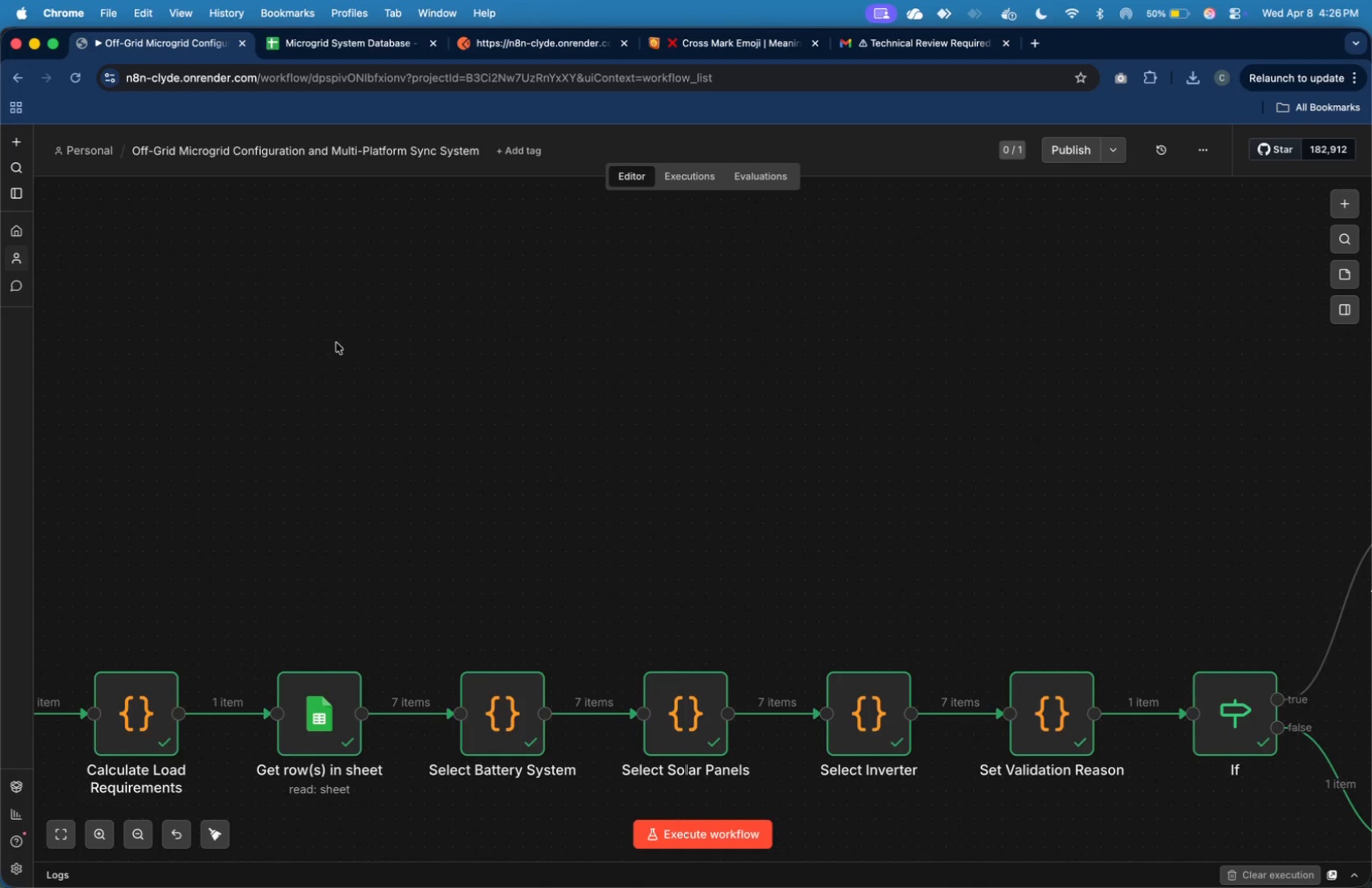 
left_click([336, 343])
 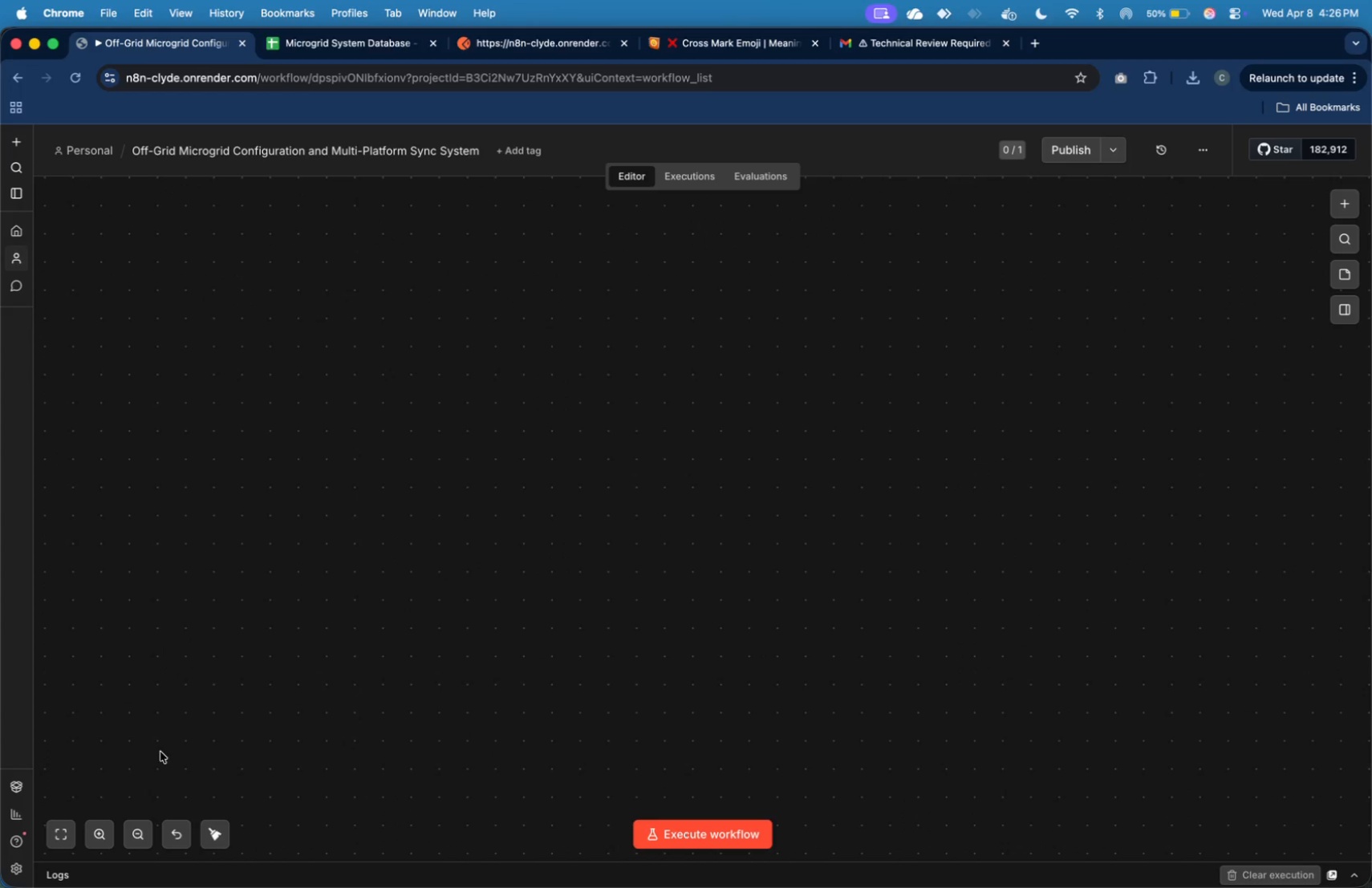 
left_click([71, 827])
 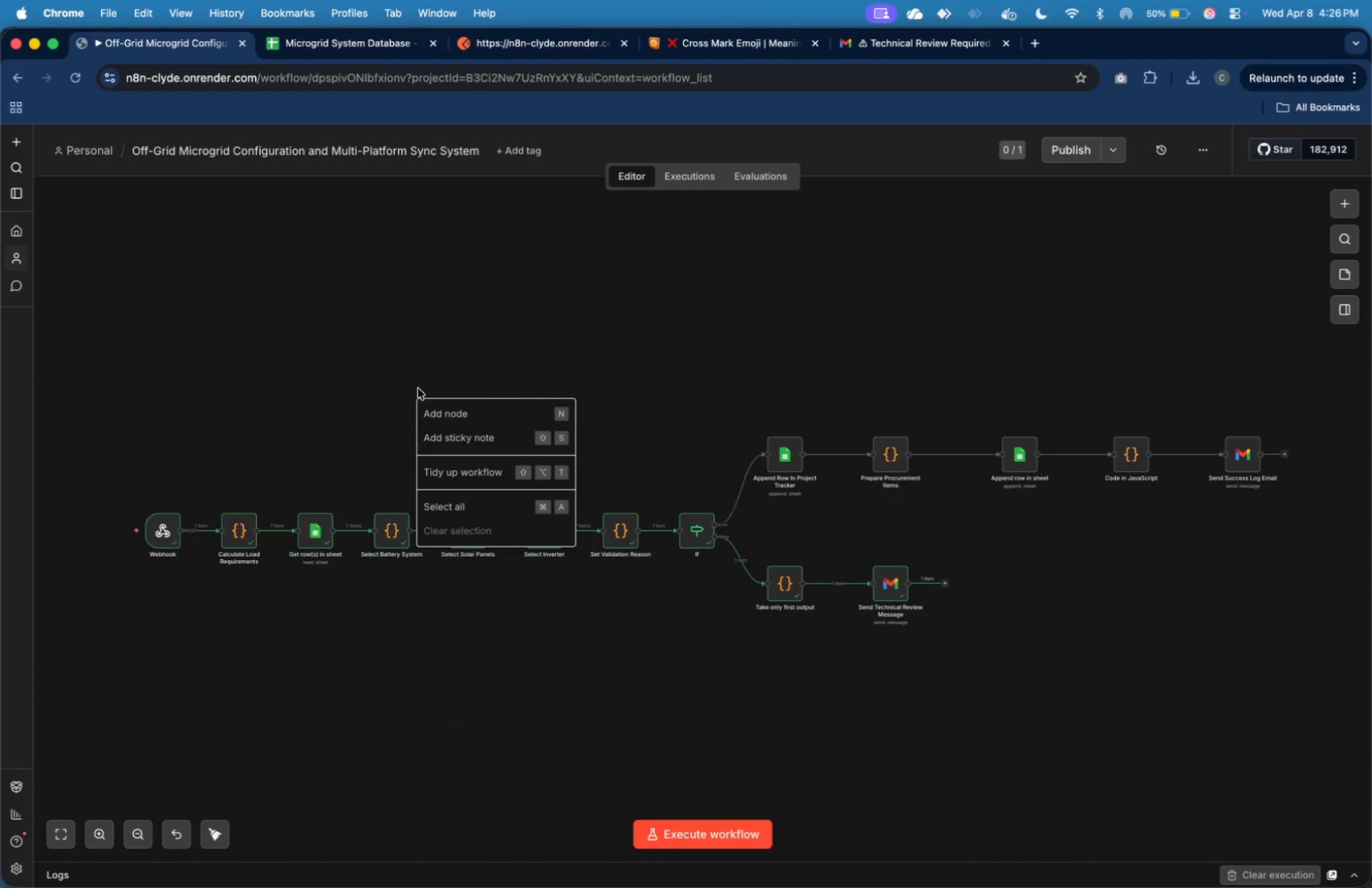 
left_click([461, 433])
 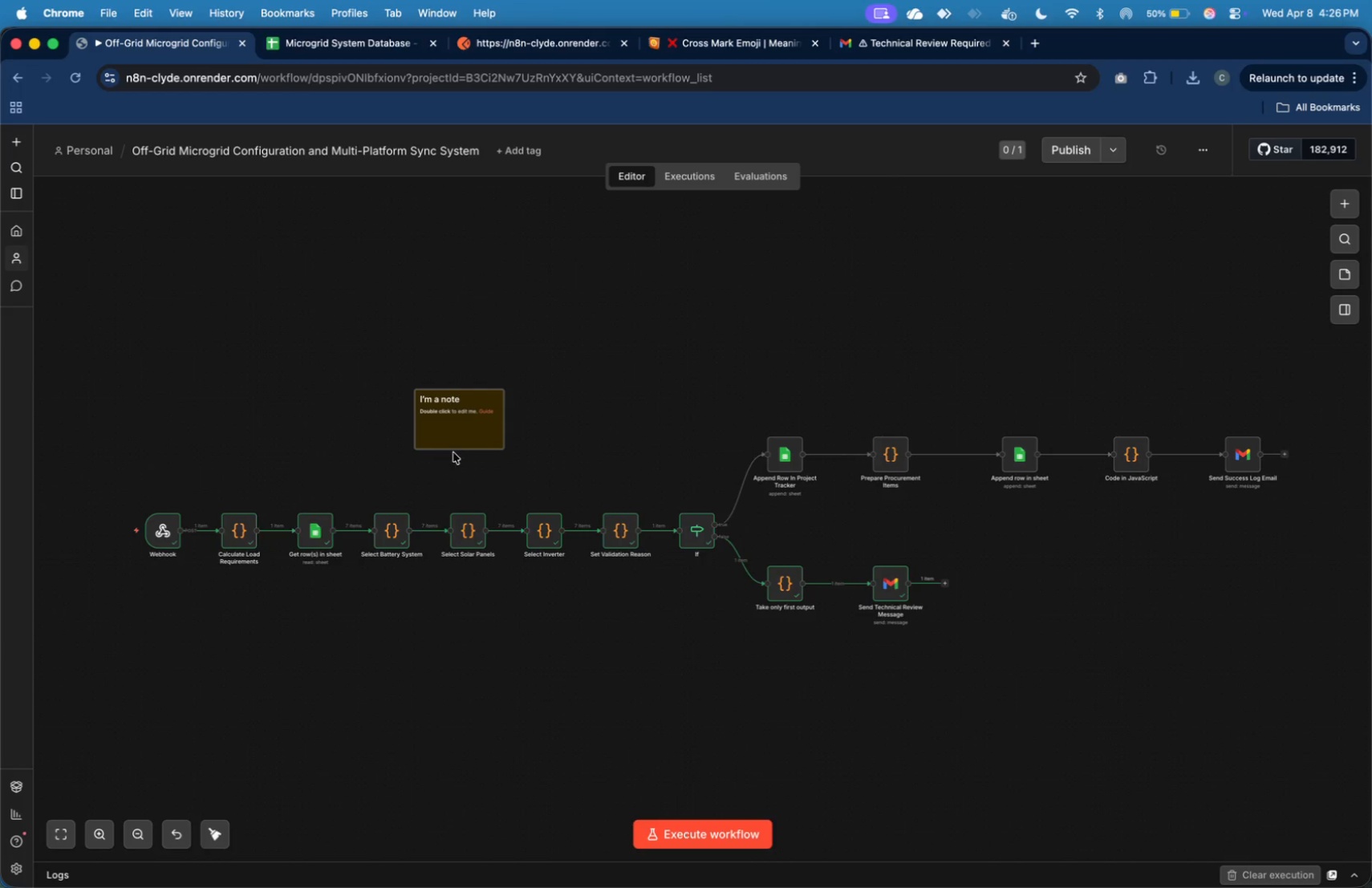 
left_click_drag(start_coordinate=[453, 430], to_coordinate=[168, 477])
 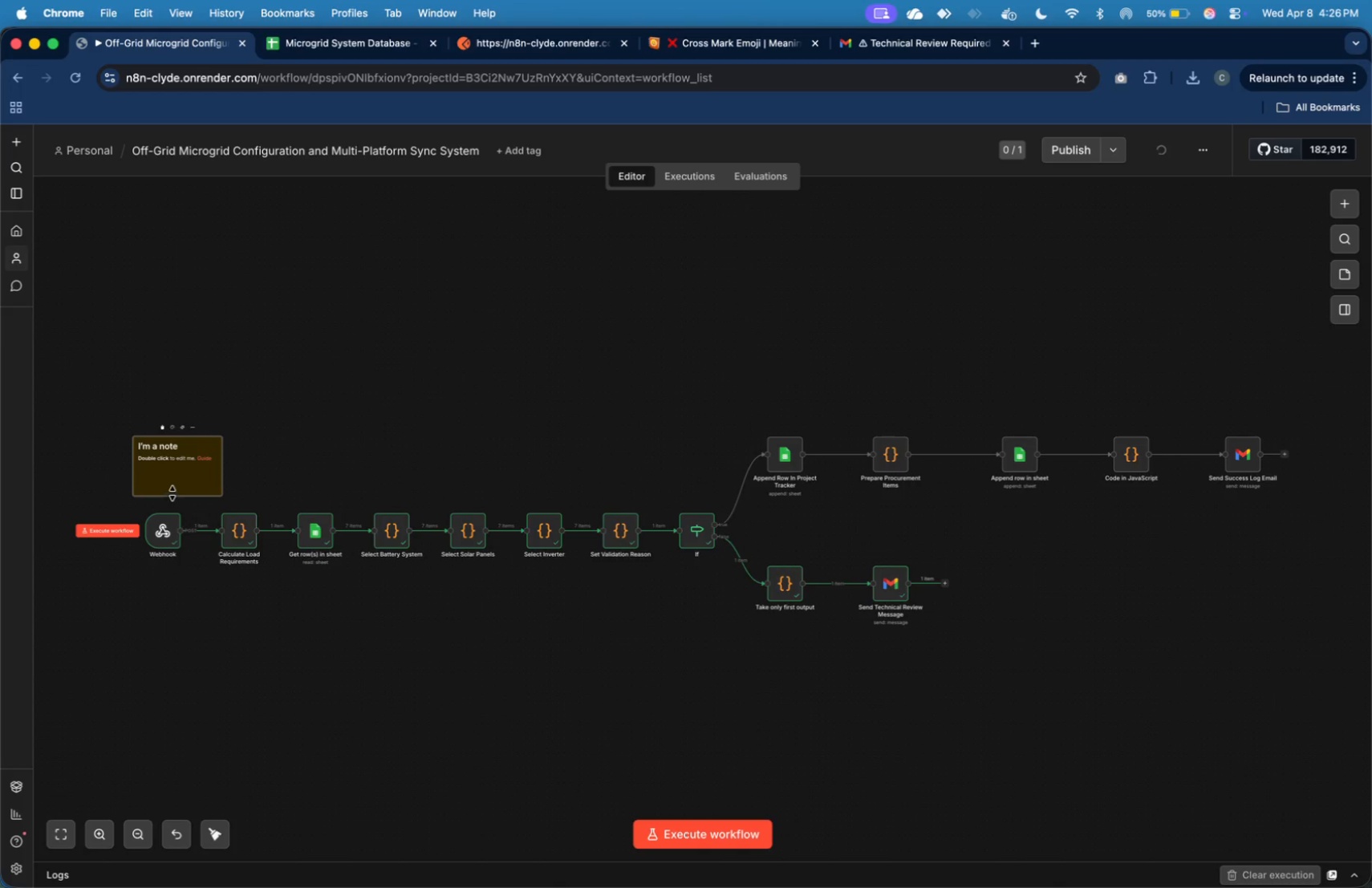 
left_click_drag(start_coordinate=[173, 493], to_coordinate=[160, 587])
 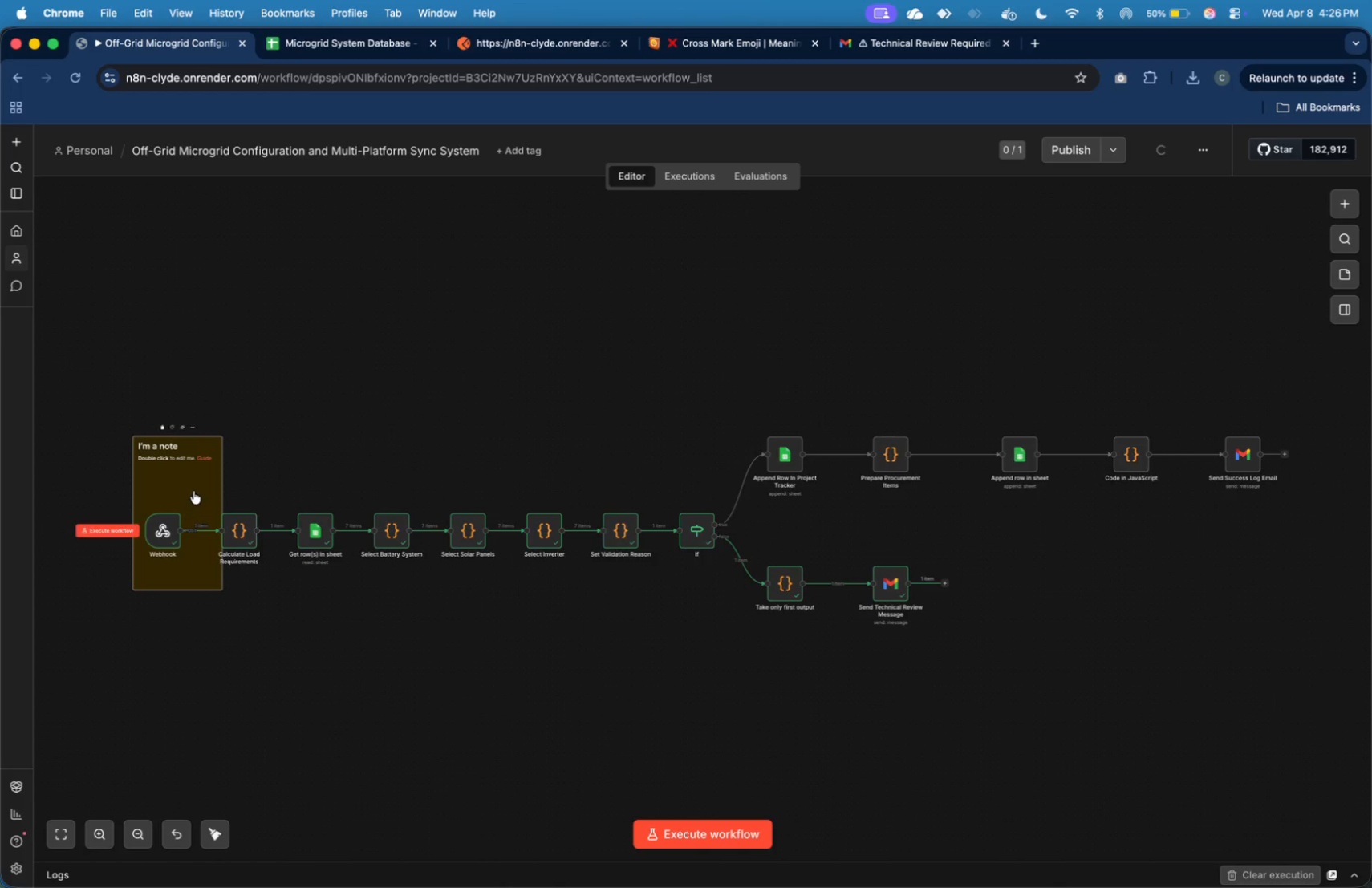 
left_click_drag(start_coordinate=[193, 491], to_coordinate=[181, 488])
 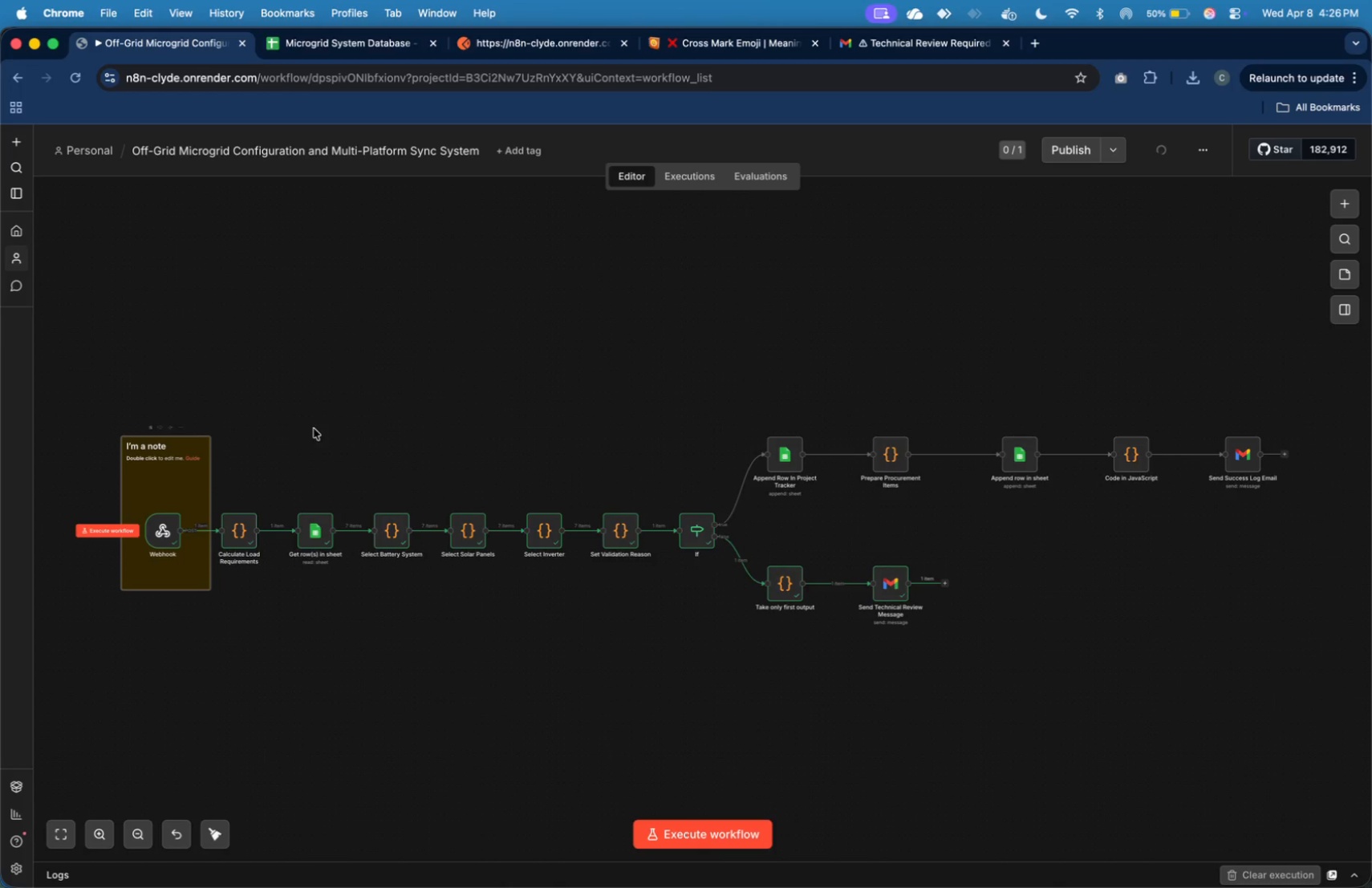 
left_click([315, 427])
 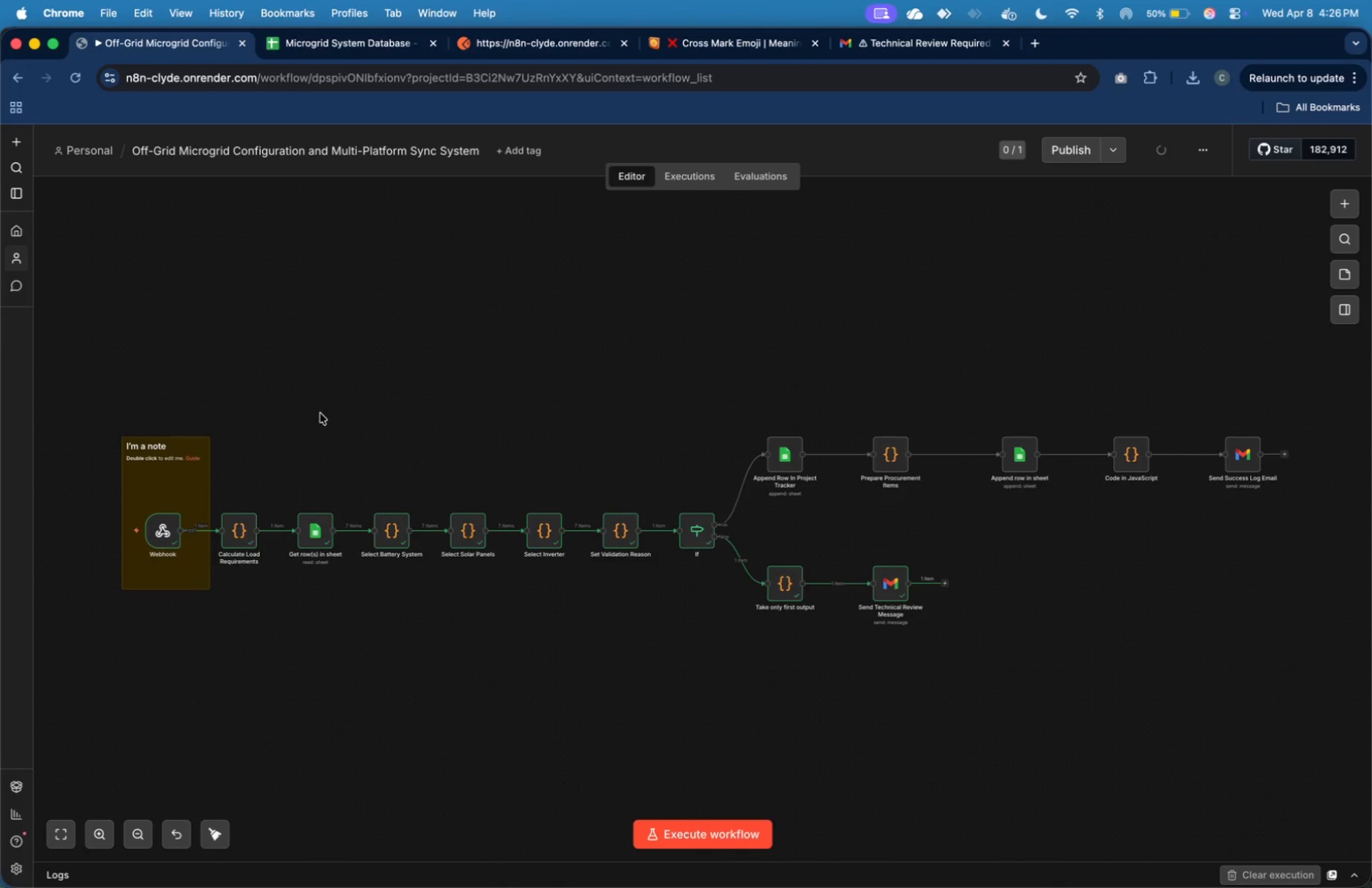 
right_click([320, 413])
 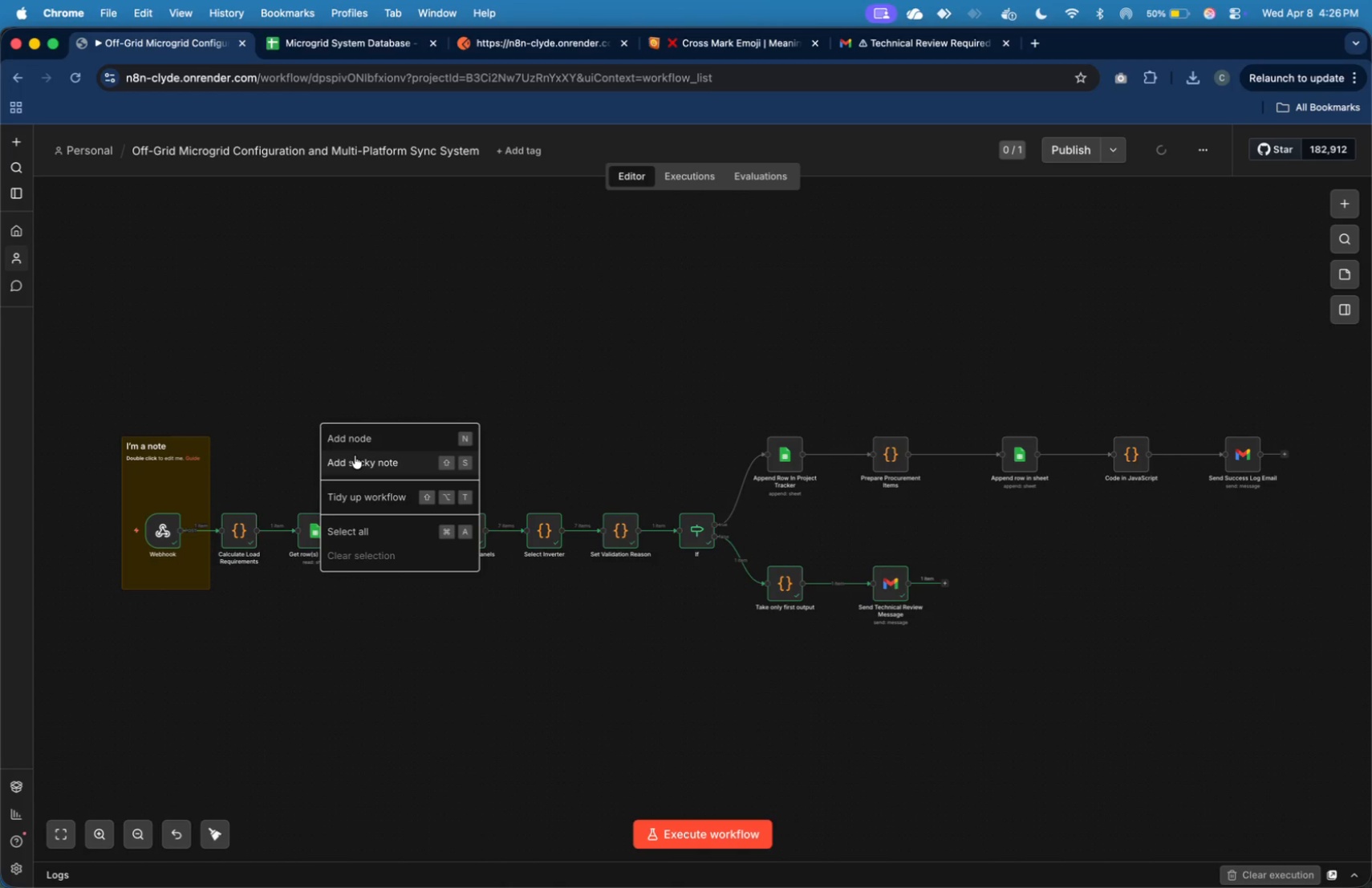 
left_click([355, 456])
 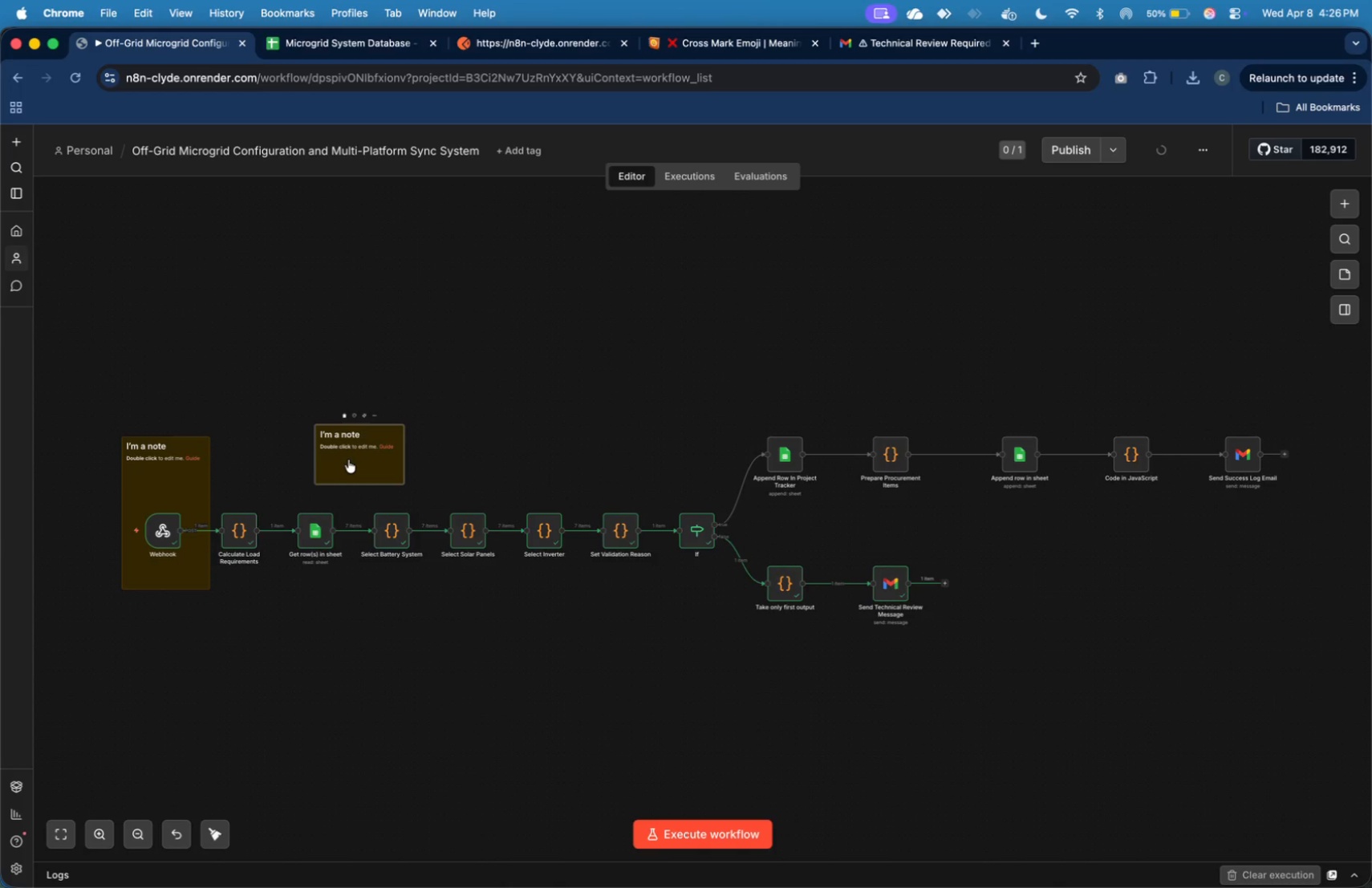 
left_click_drag(start_coordinate=[349, 460], to_coordinate=[250, 473])
 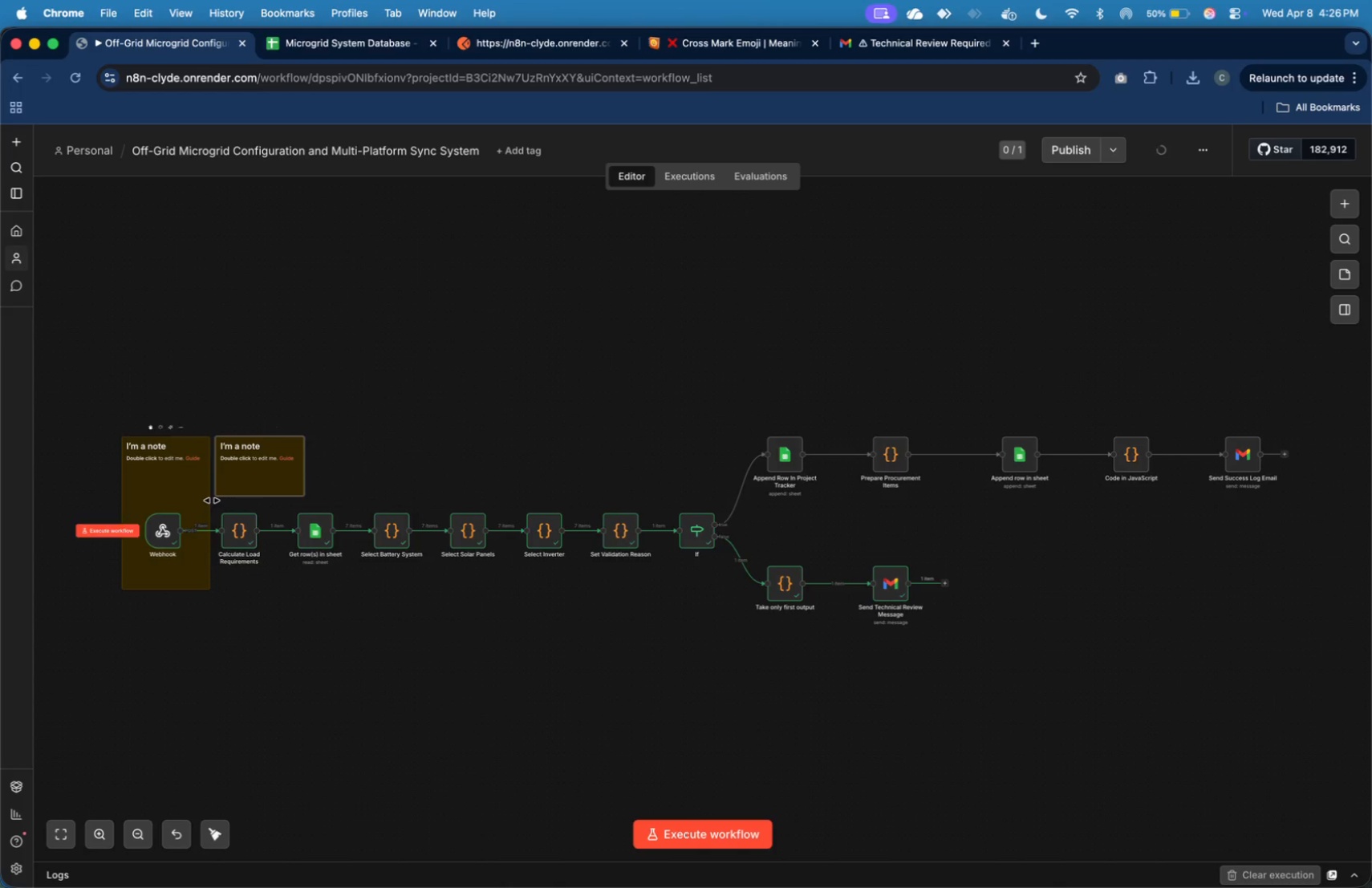 
left_click_drag(start_coordinate=[212, 501], to_coordinate=[193, 500])
 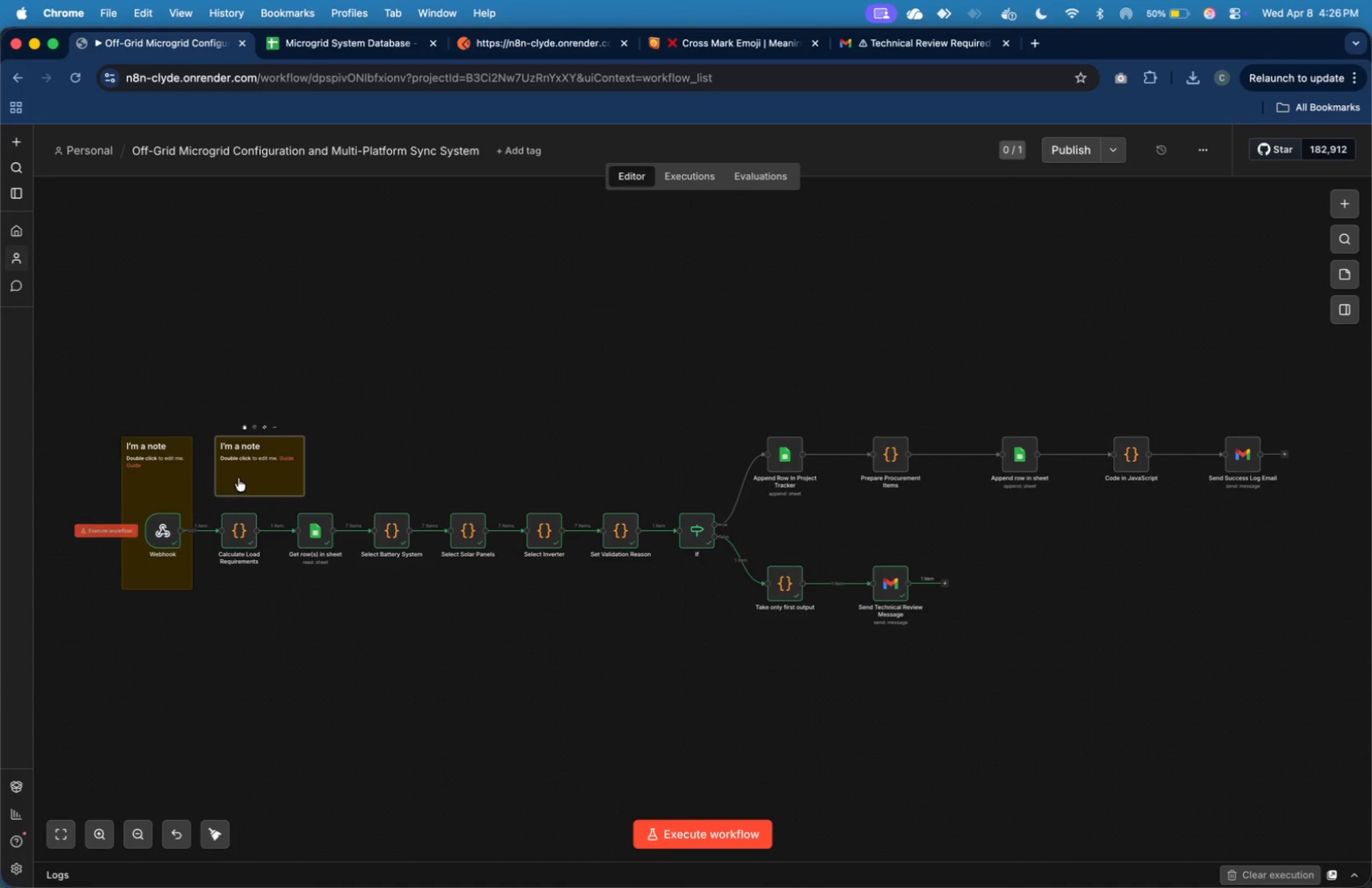 
left_click_drag(start_coordinate=[238, 478], to_coordinate=[221, 480])
 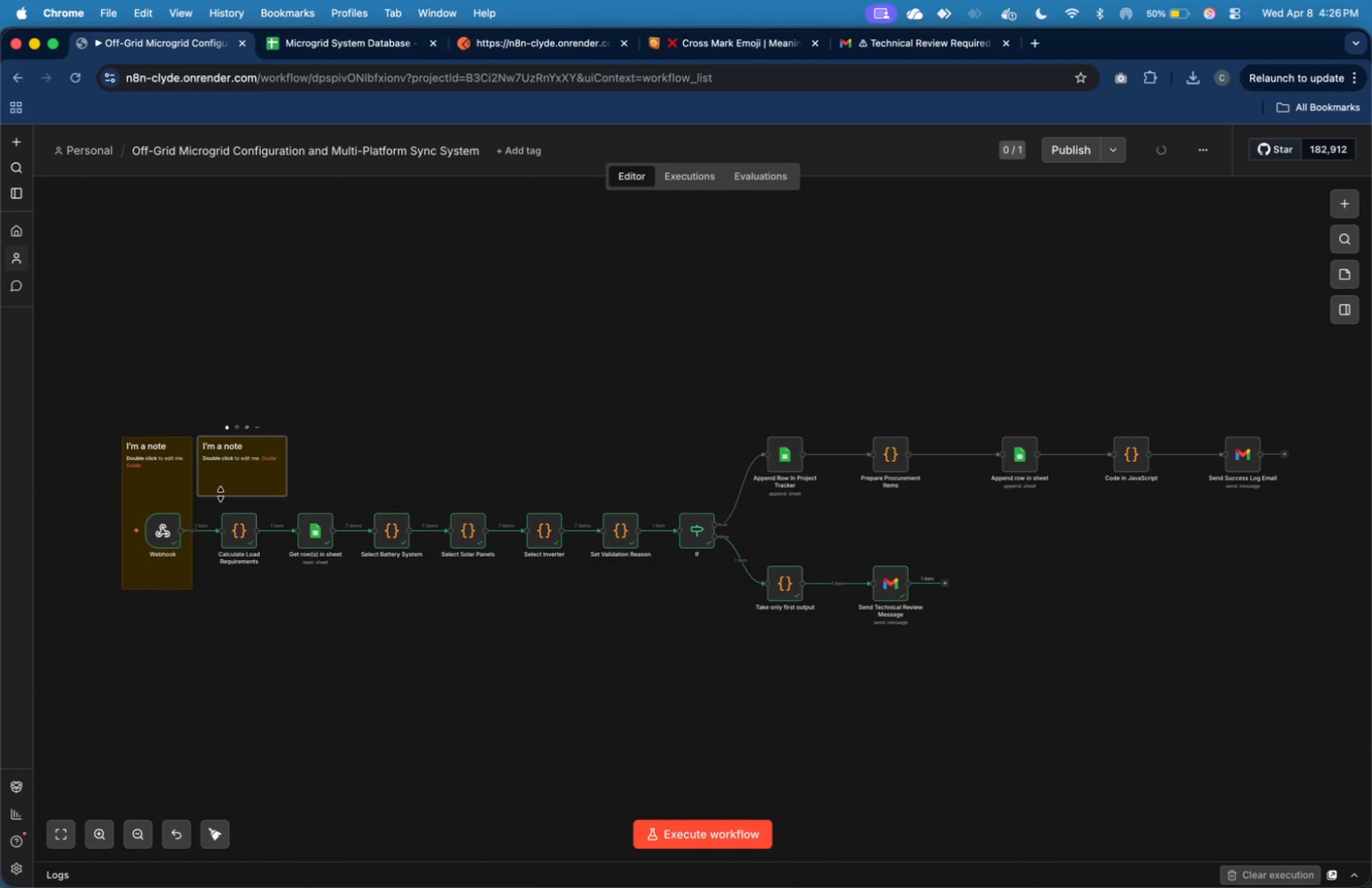 
left_click_drag(start_coordinate=[221, 494], to_coordinate=[207, 587])
 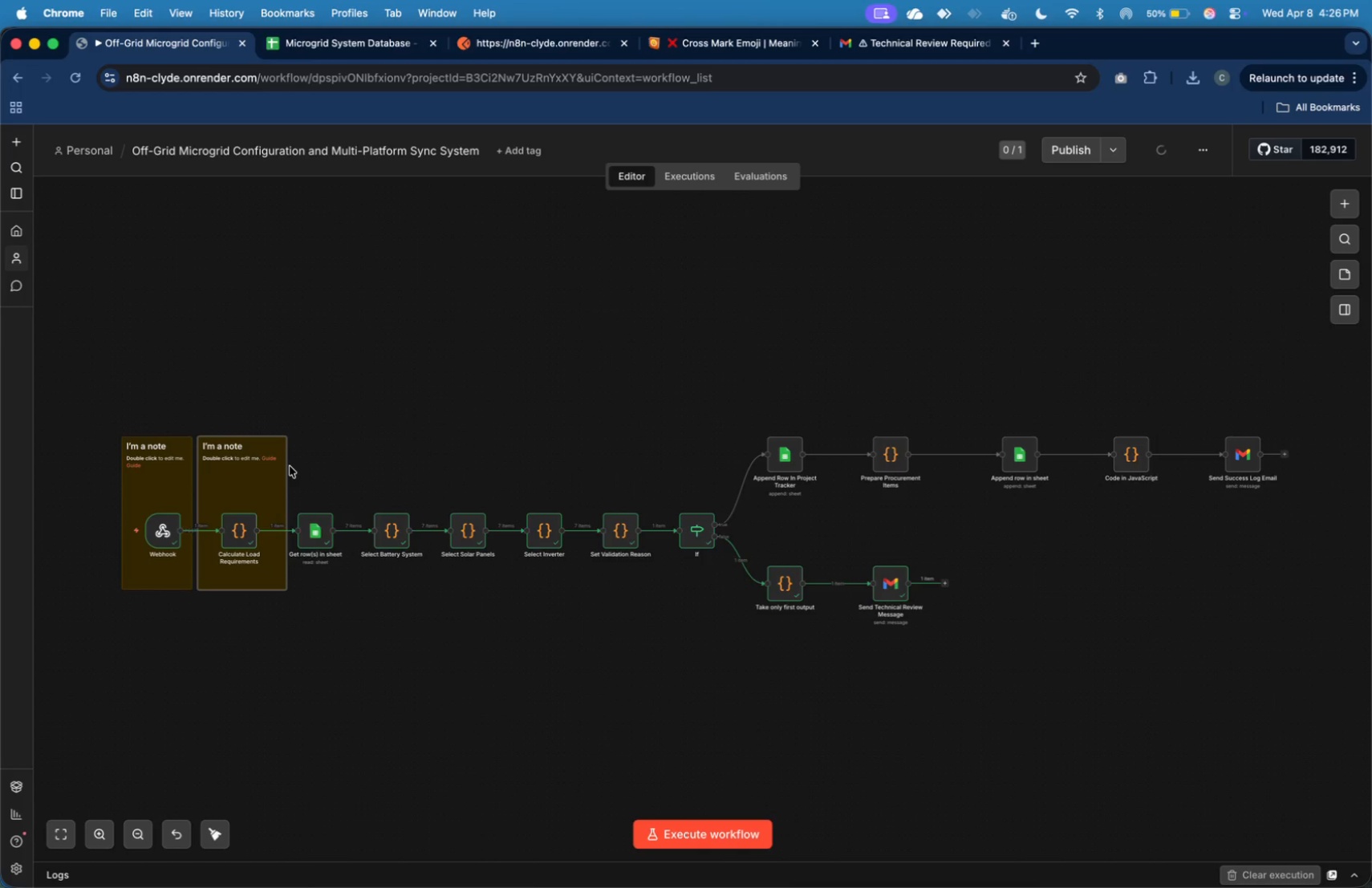 
left_click_drag(start_coordinate=[287, 466], to_coordinate=[266, 477])
 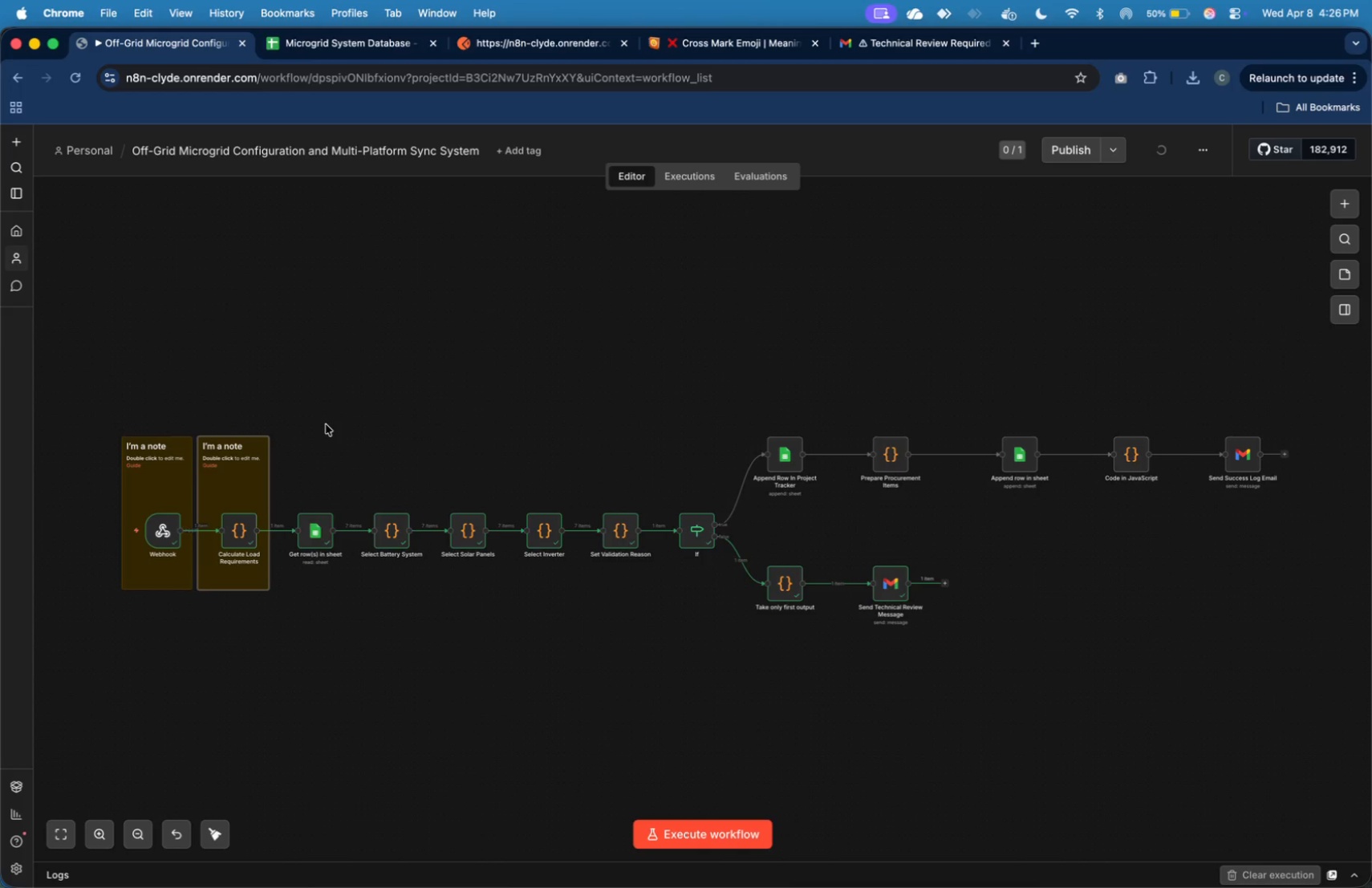 
left_click([326, 424])
 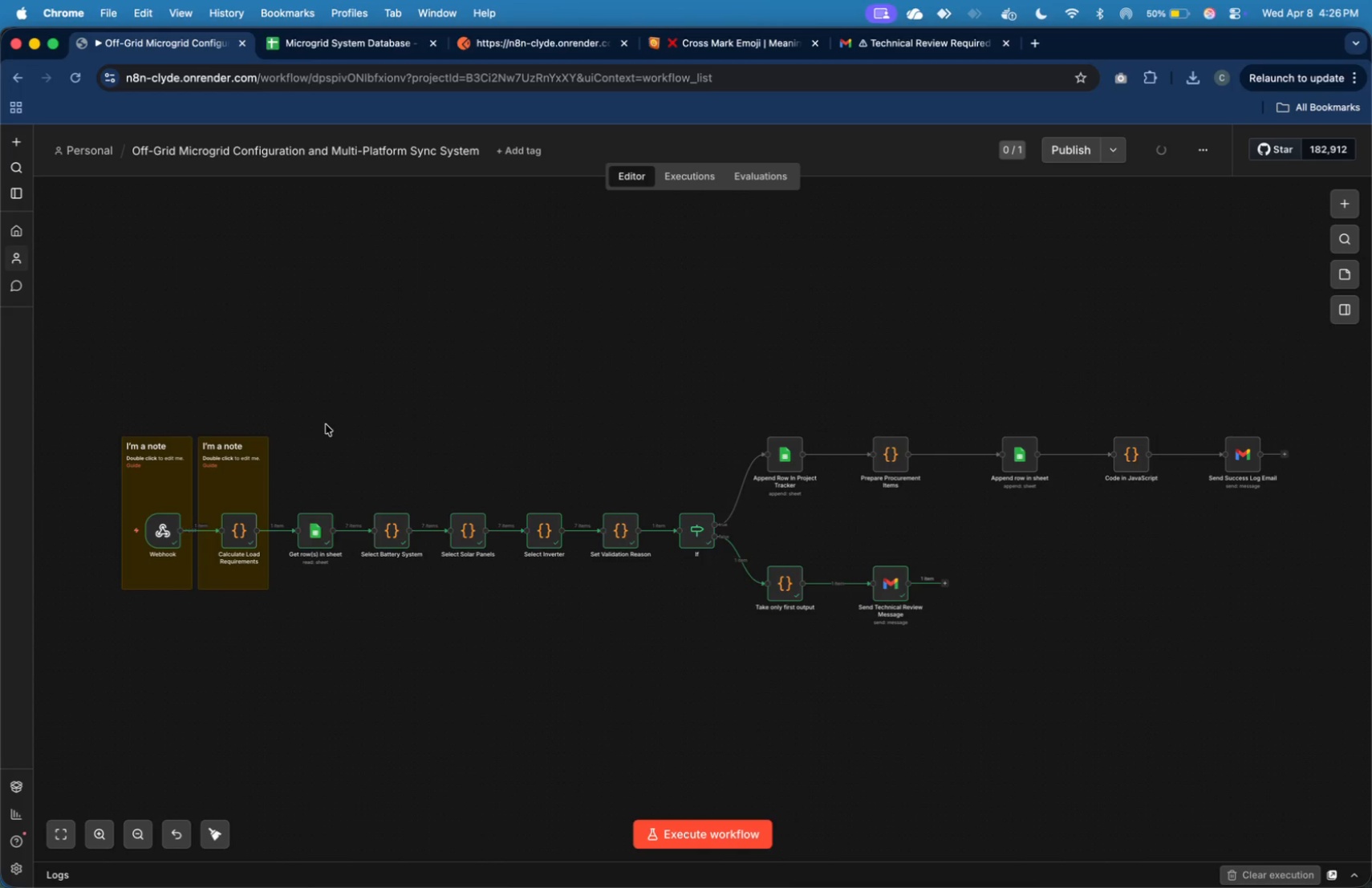 
right_click([326, 424])
 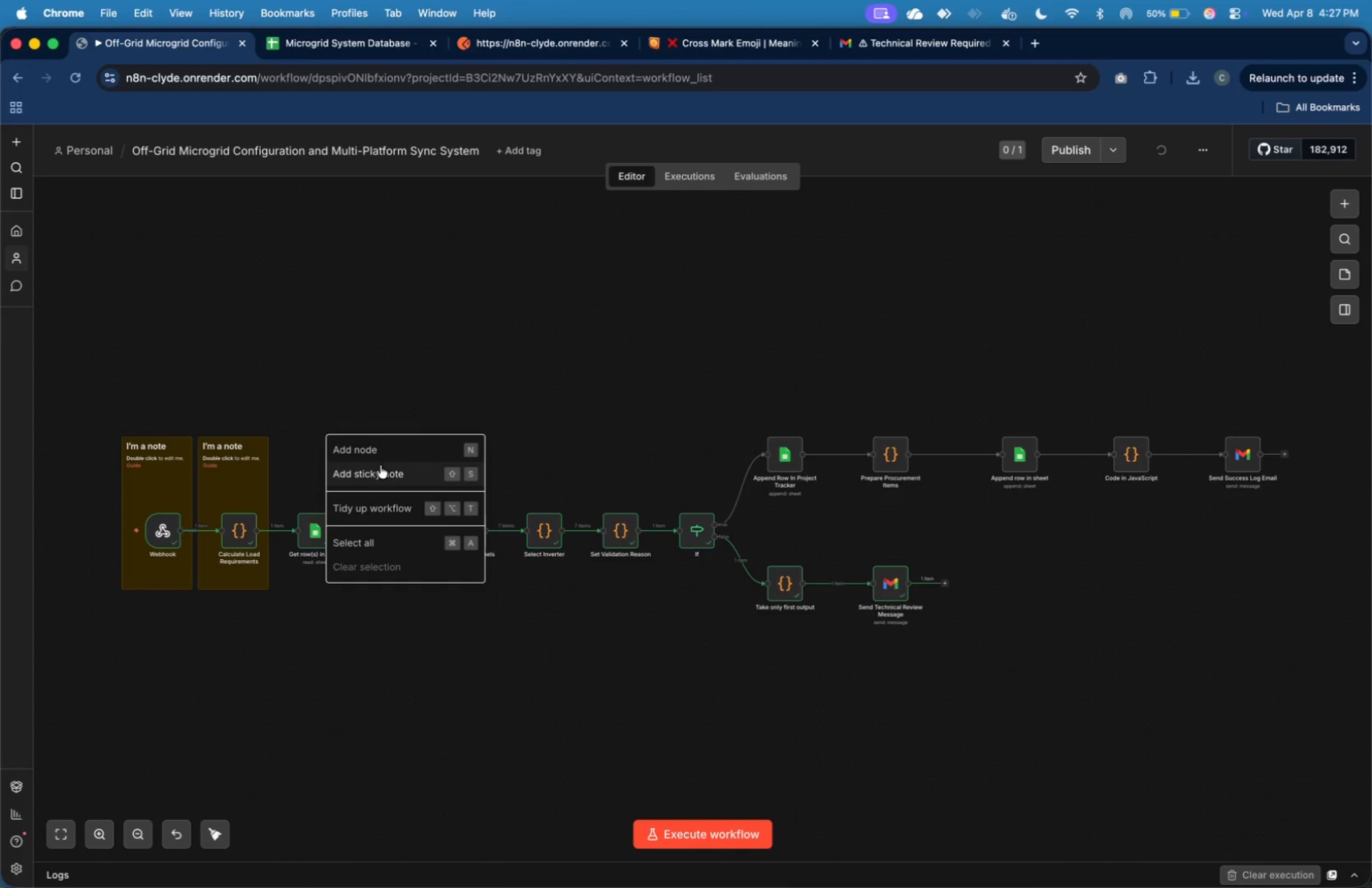 
left_click([381, 469])
 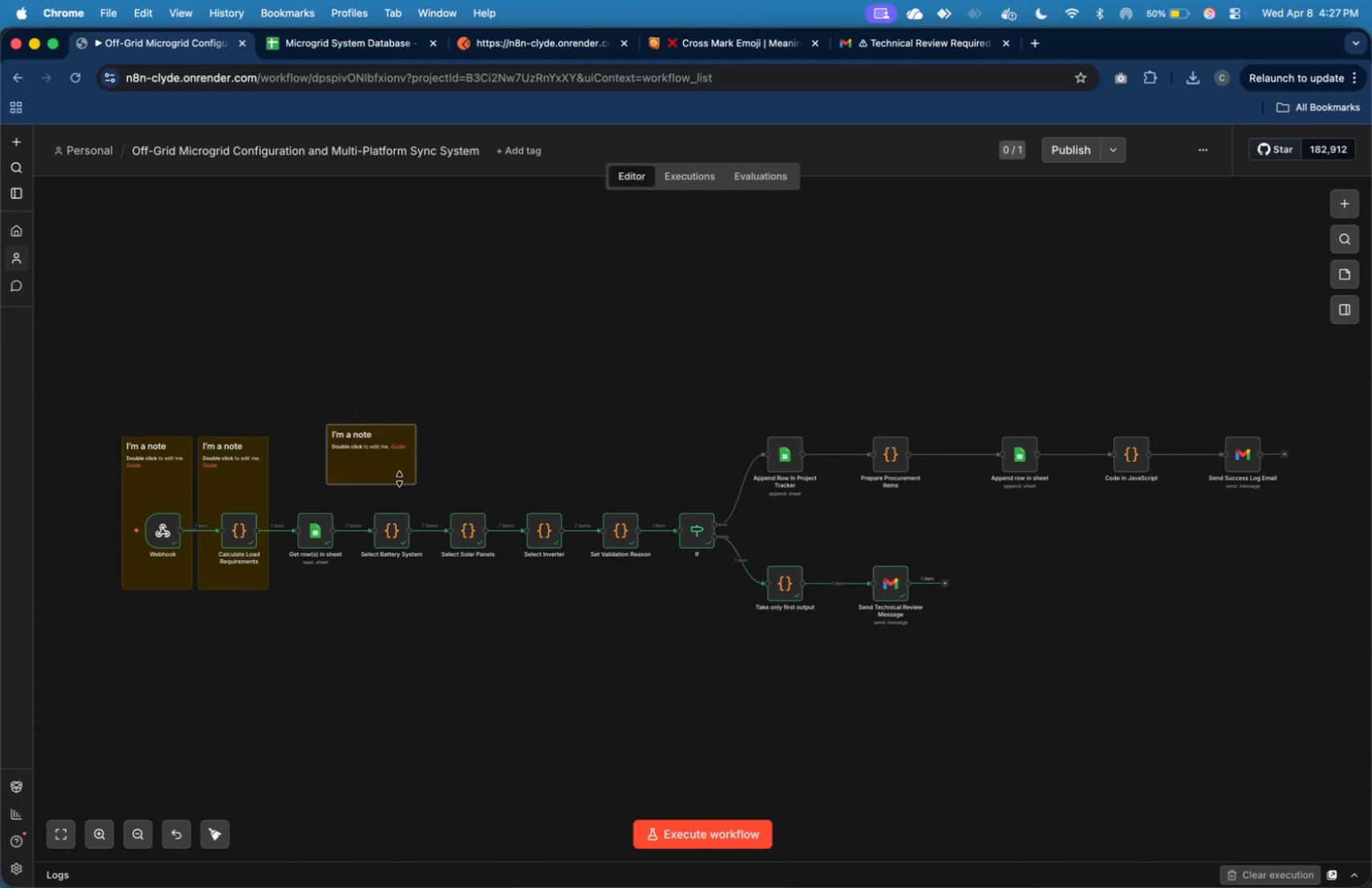 
left_click_drag(start_coordinate=[392, 467], to_coordinate=[337, 480])
 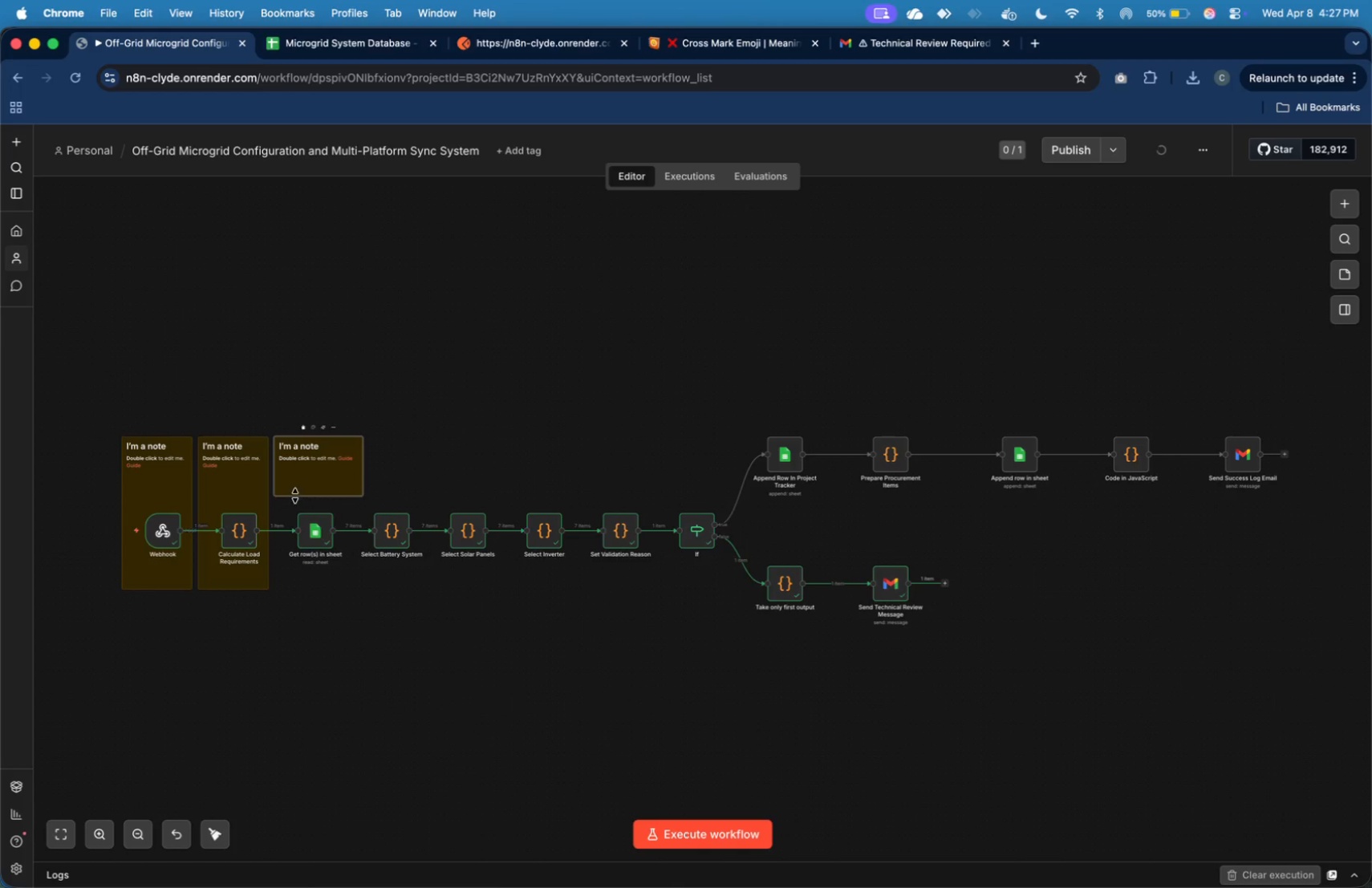 
left_click_drag(start_coordinate=[294, 495], to_coordinate=[279, 584])
 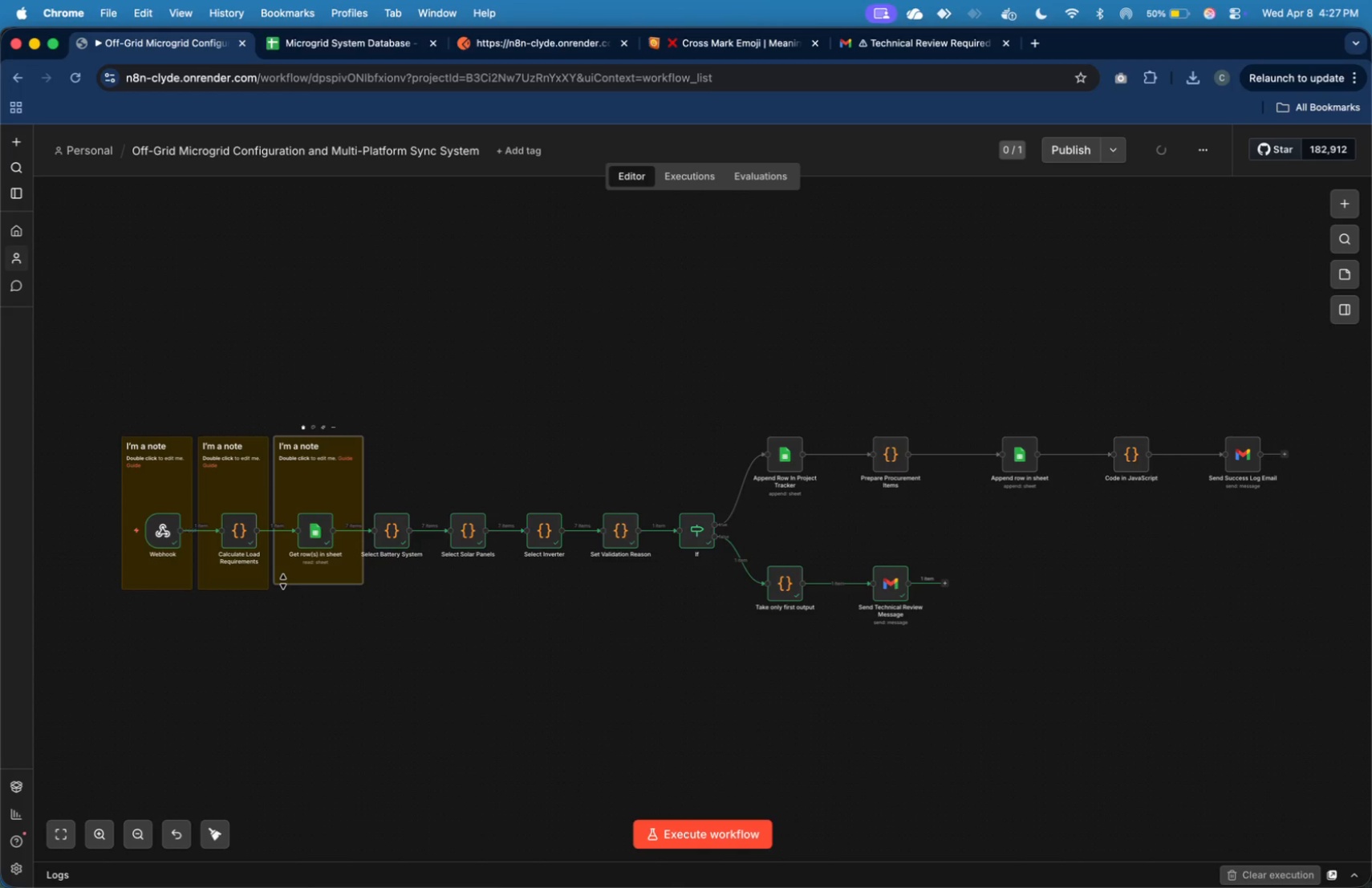 
left_click_drag(start_coordinate=[282, 581], to_coordinate=[284, 589])
 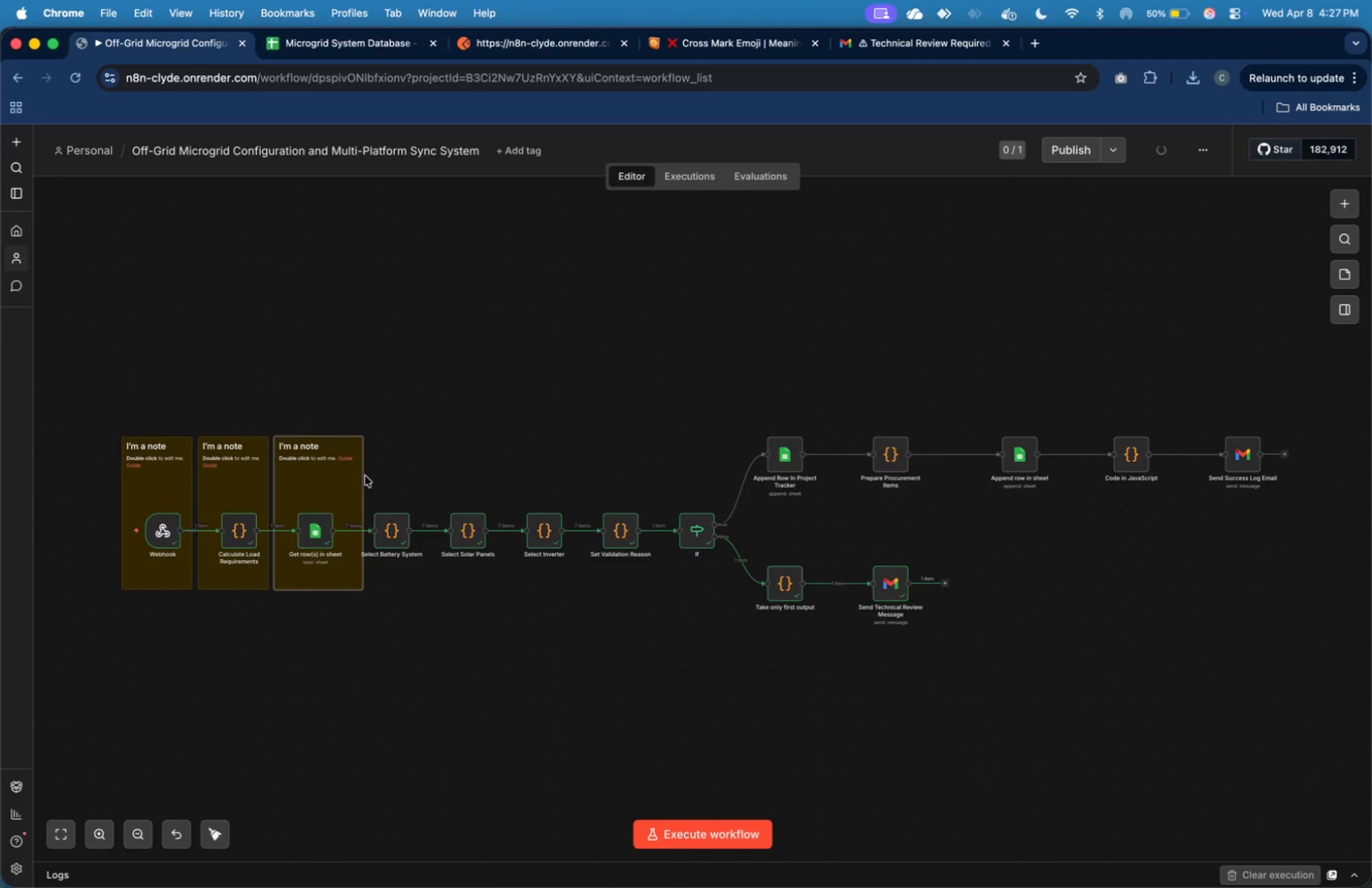 
left_click_drag(start_coordinate=[364, 475], to_coordinate=[349, 478])
 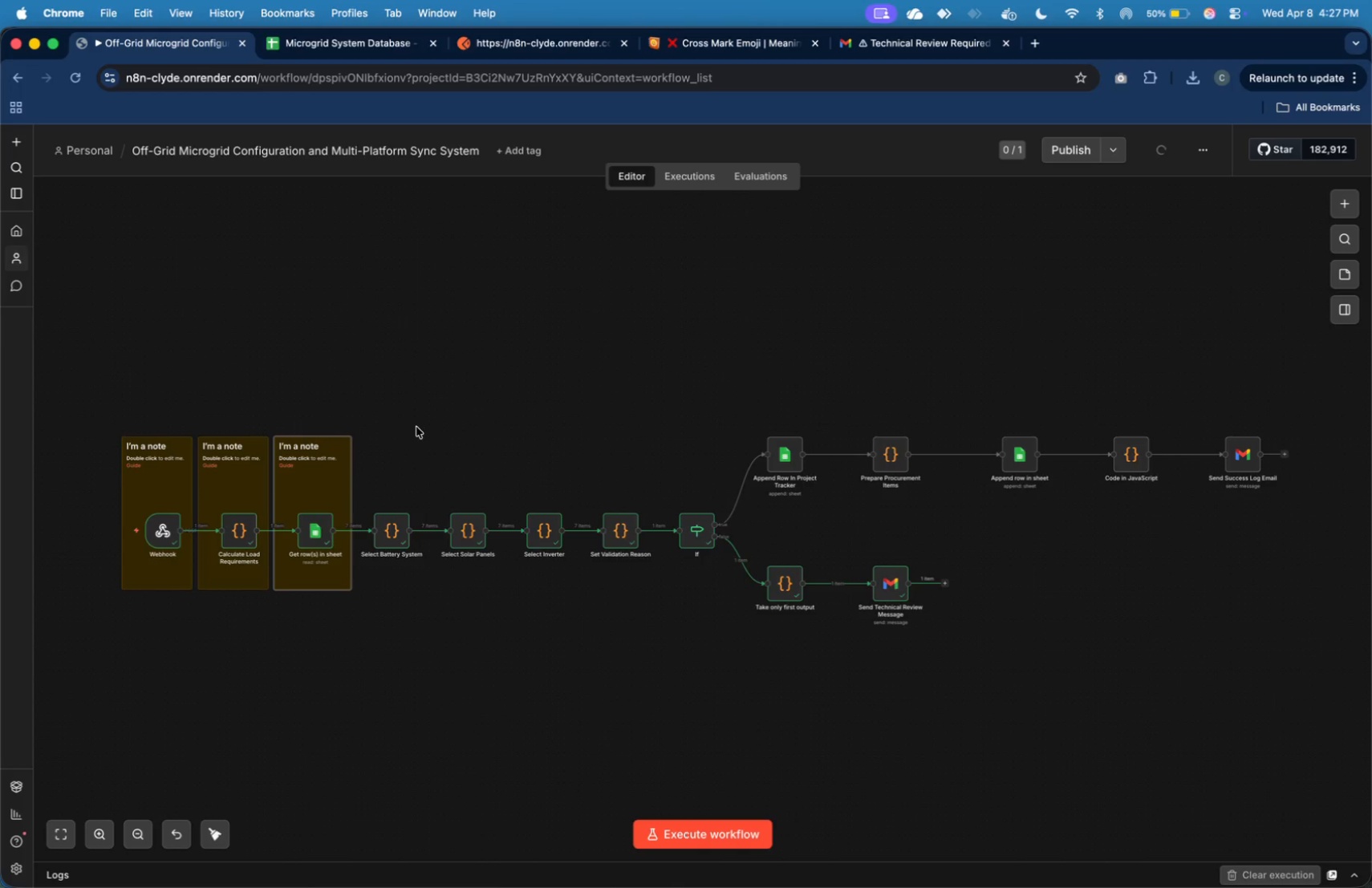 
left_click([420, 422])
 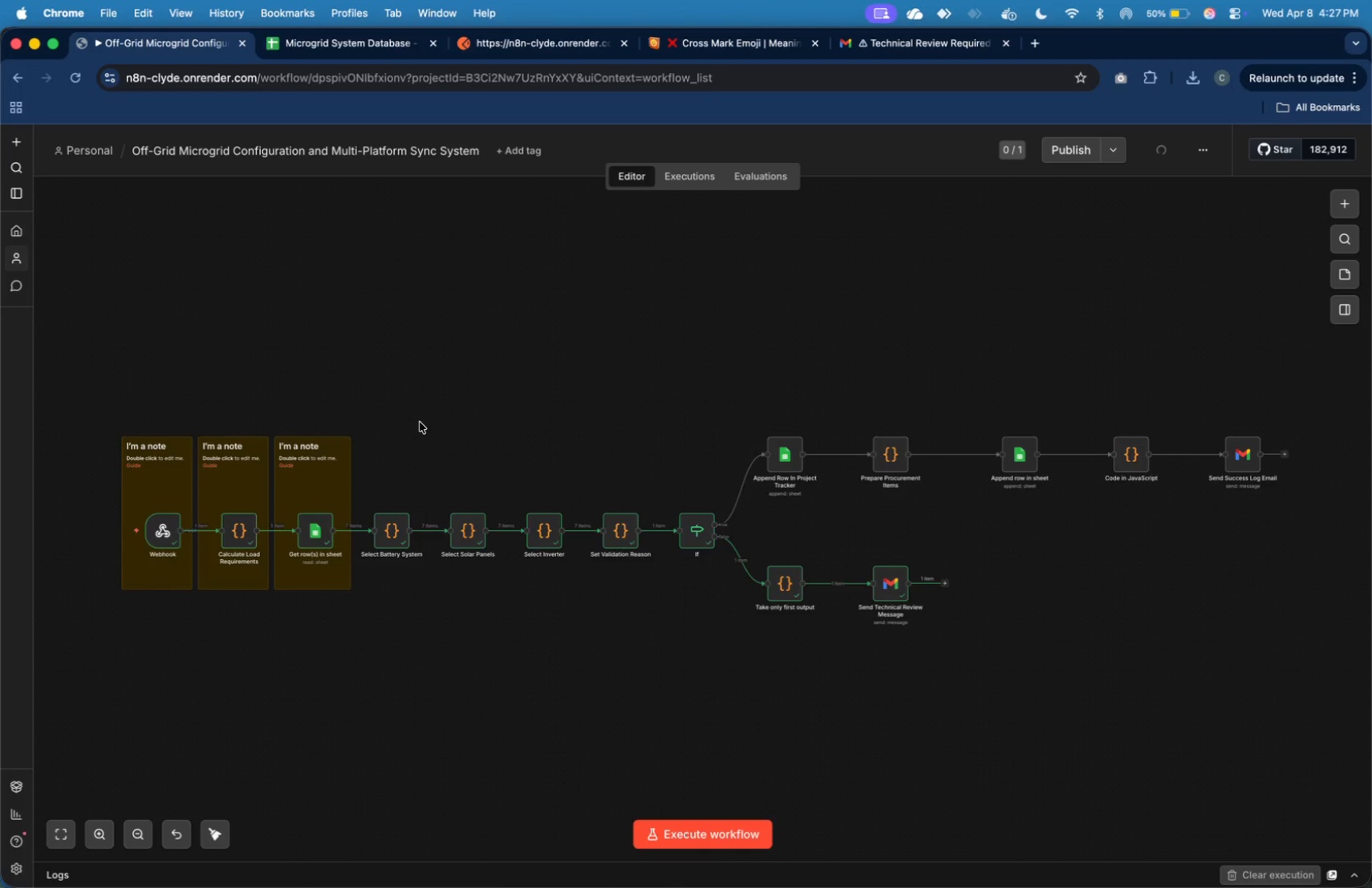 
right_click([420, 422])
 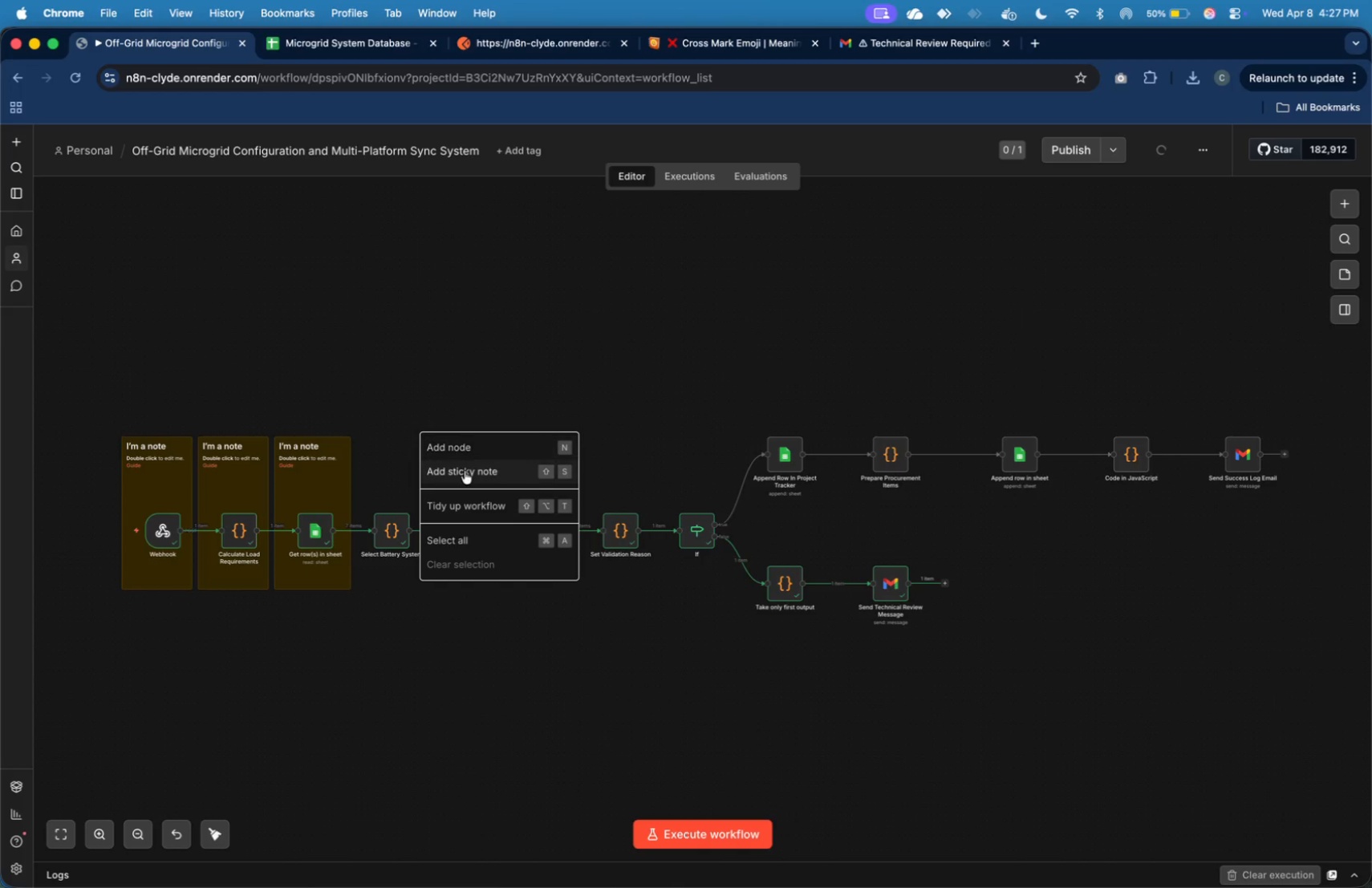 
left_click([465, 471])
 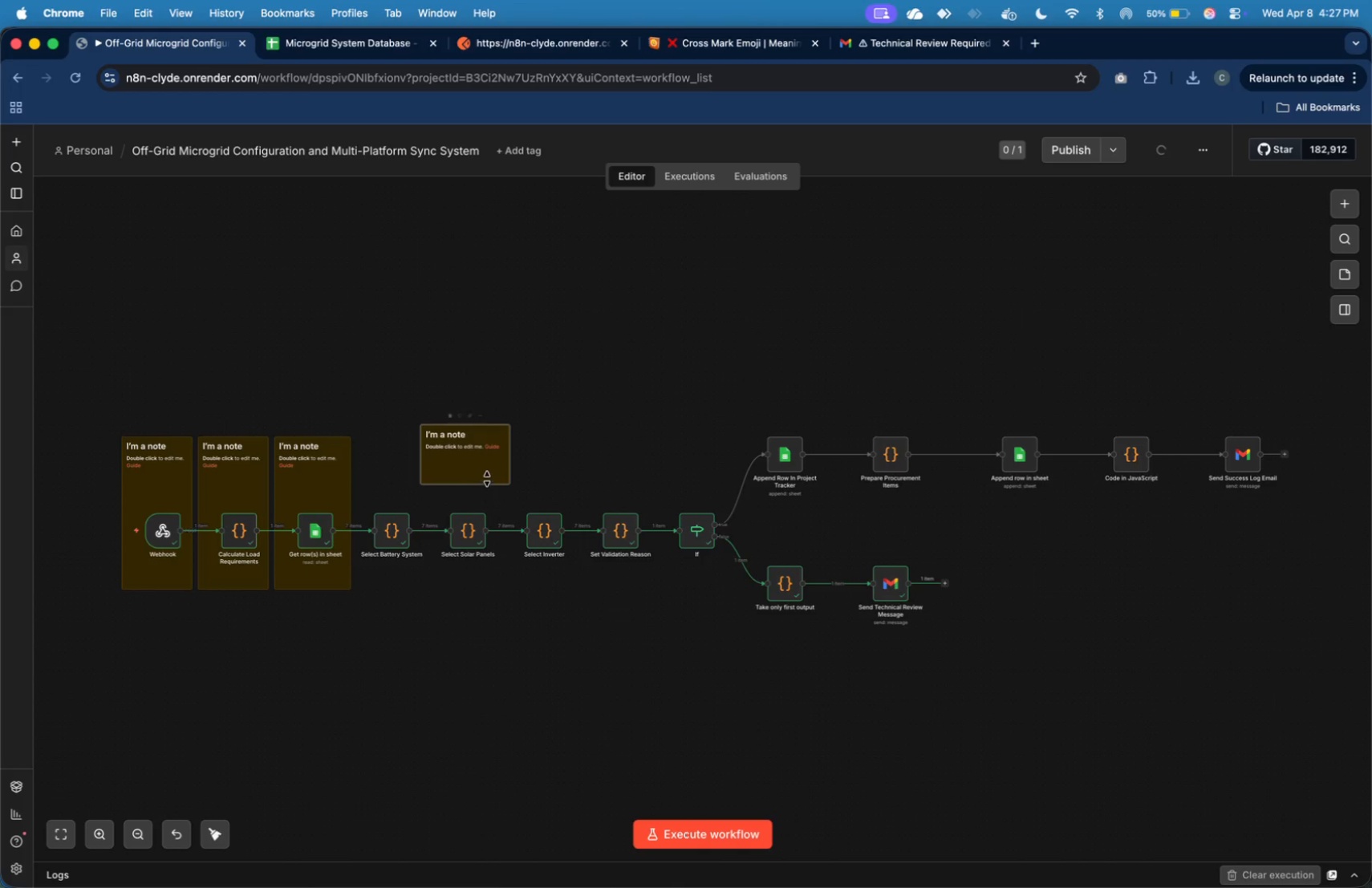 
left_click_drag(start_coordinate=[480, 471], to_coordinate=[412, 485])
 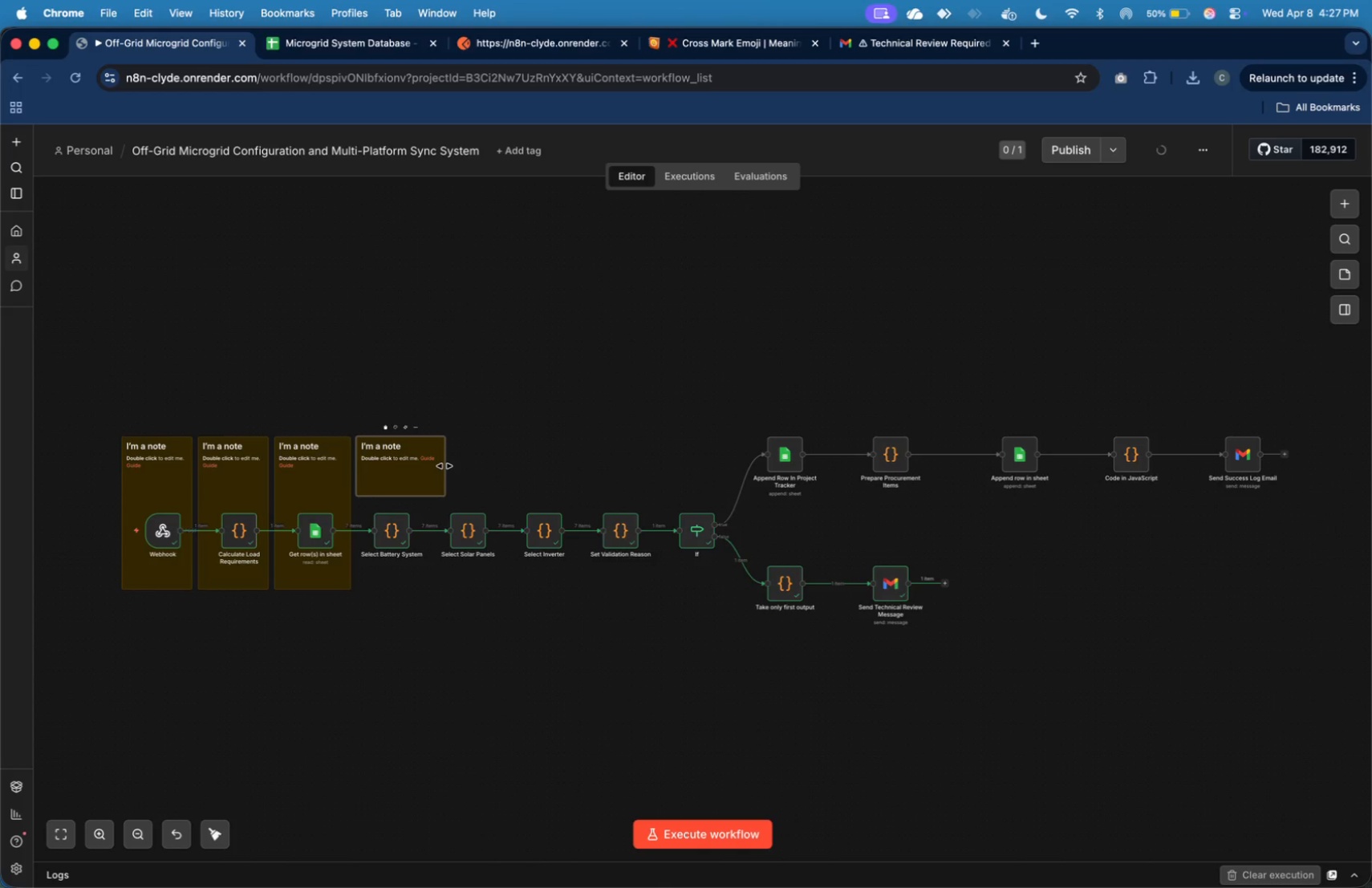 
left_click_drag(start_coordinate=[445, 465], to_coordinate=[571, 489])
 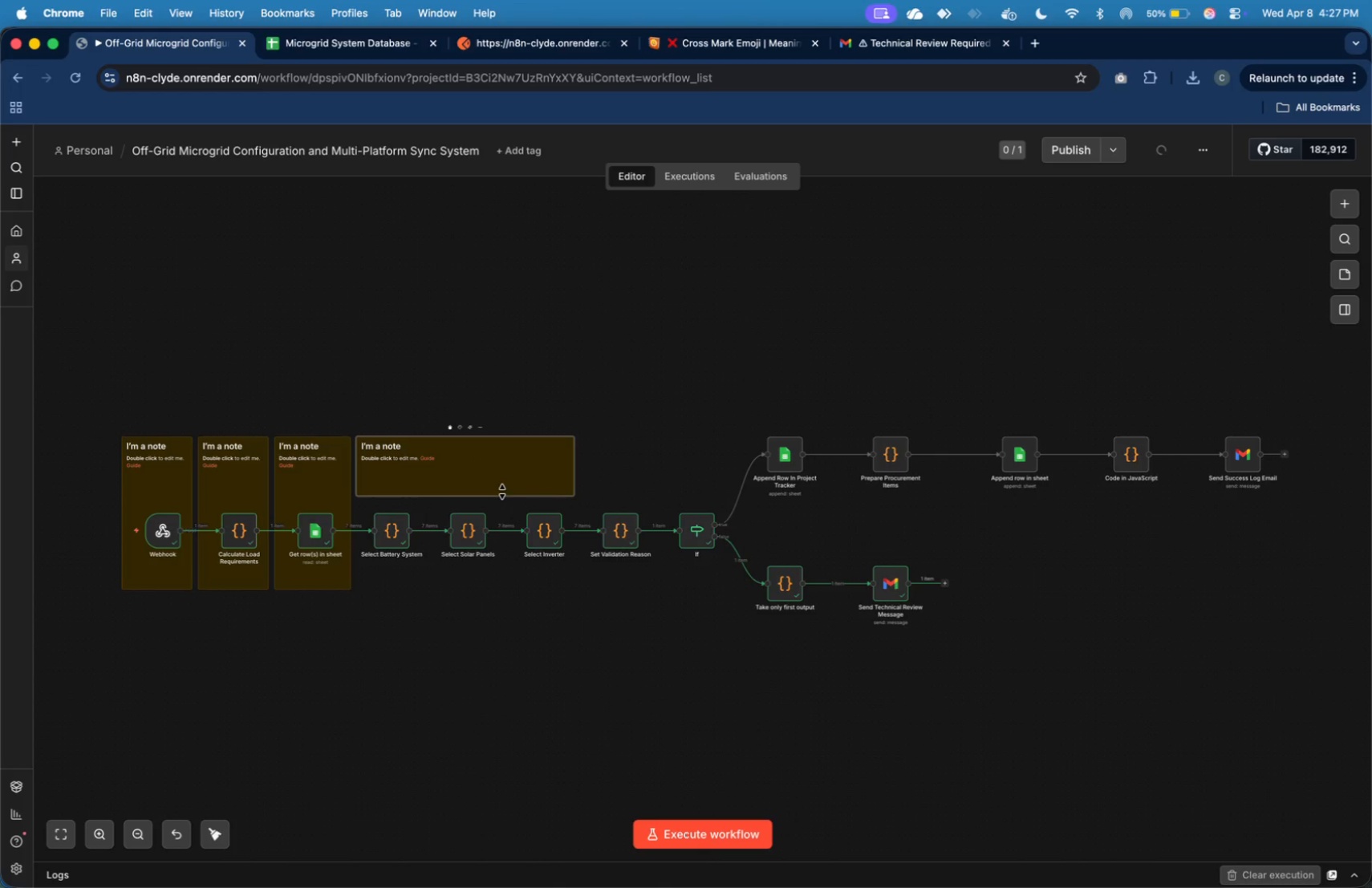 
left_click_drag(start_coordinate=[502, 492], to_coordinate=[504, 585])
 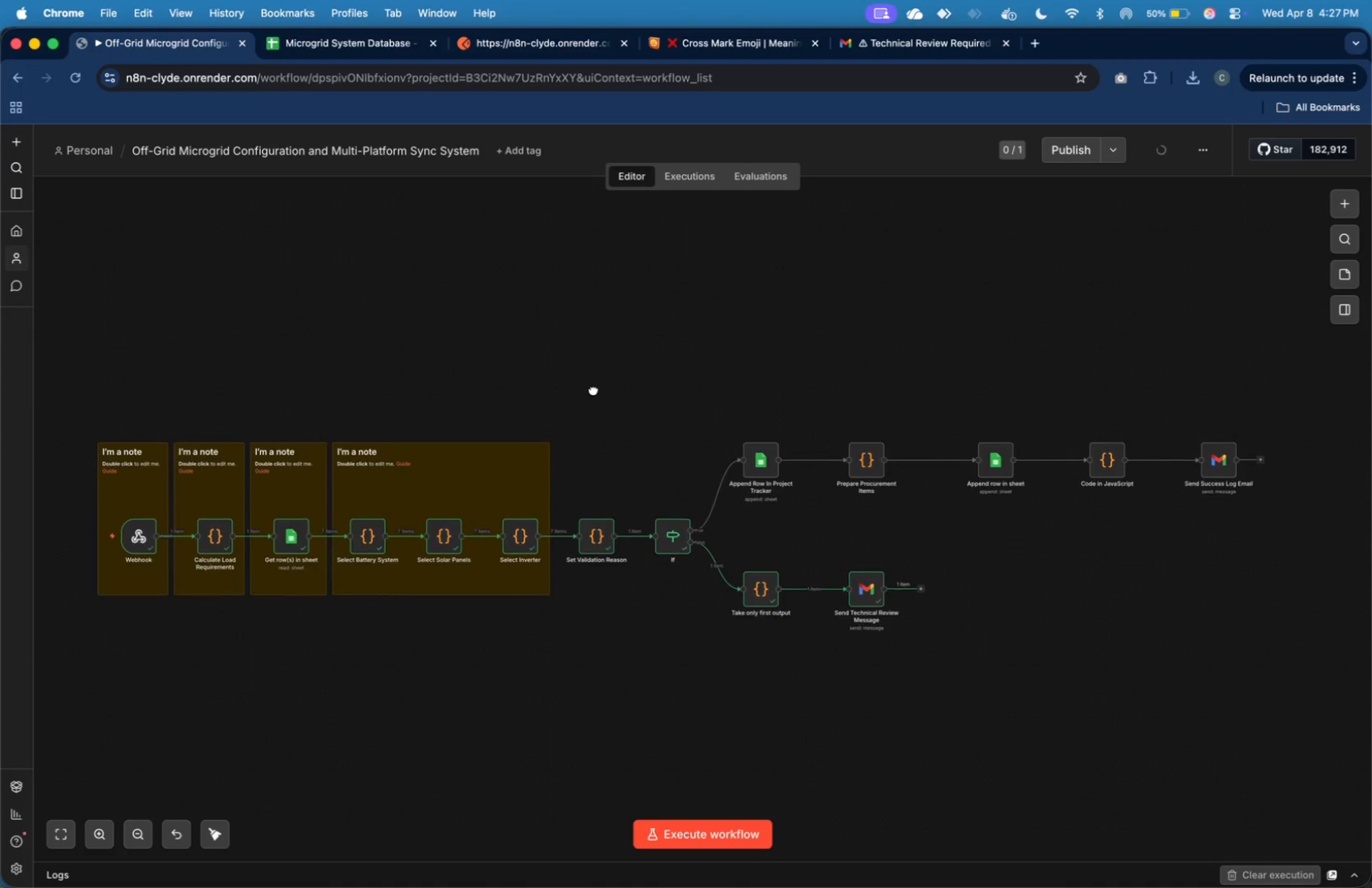 
right_click([559, 379])
 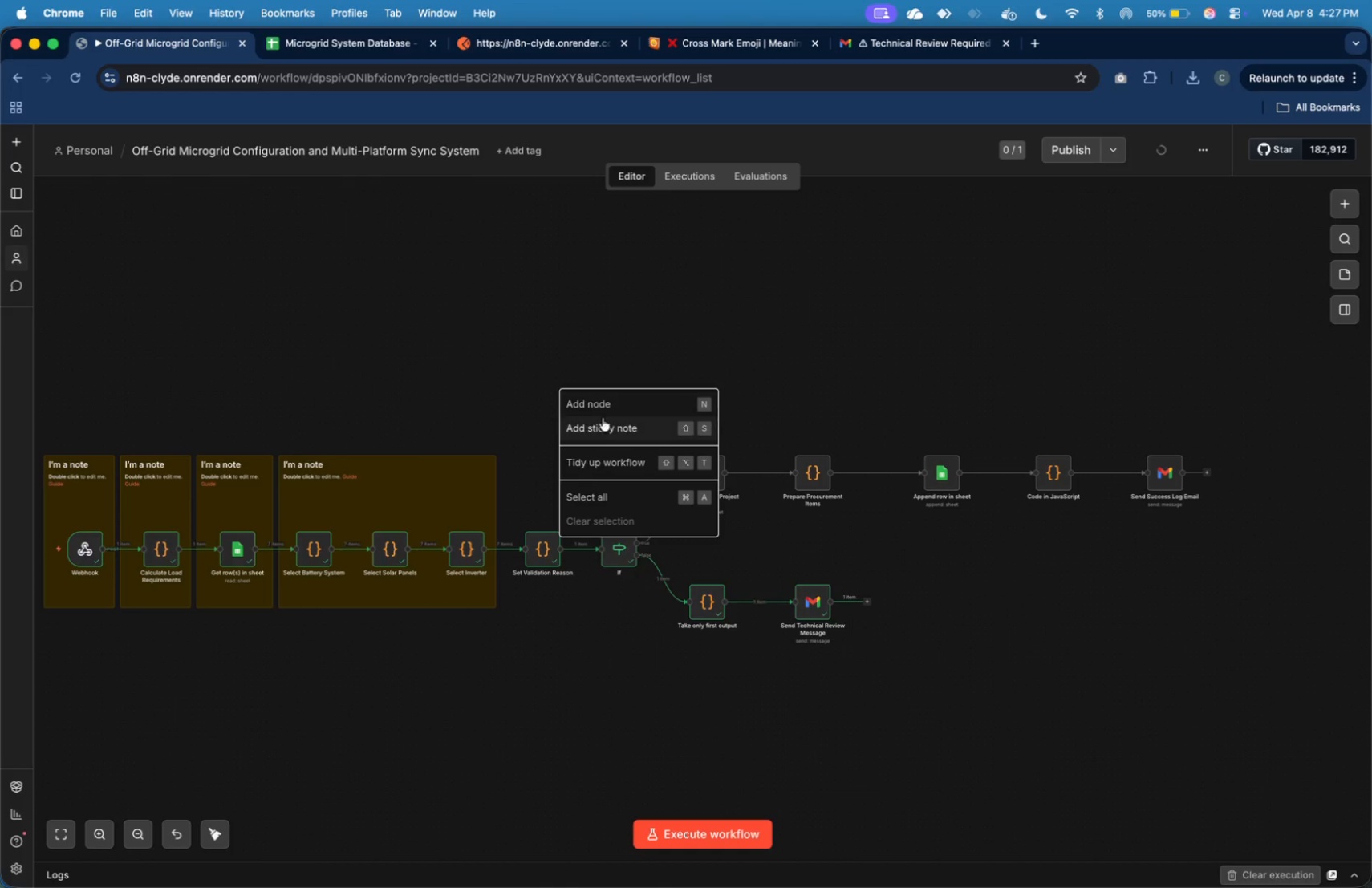 
left_click([603, 424])
 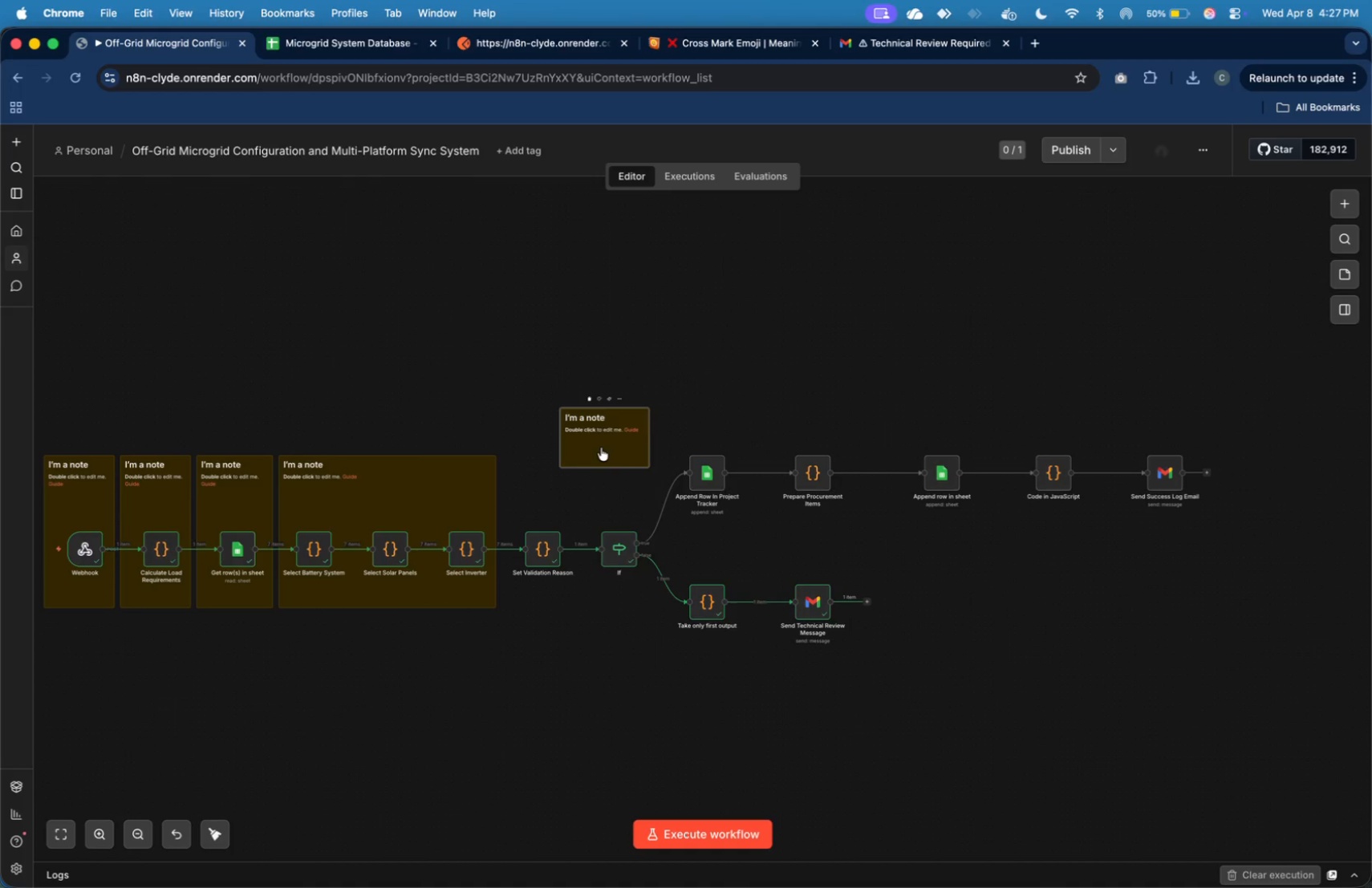 
left_click_drag(start_coordinate=[602, 448], to_coordinate=[545, 497])
 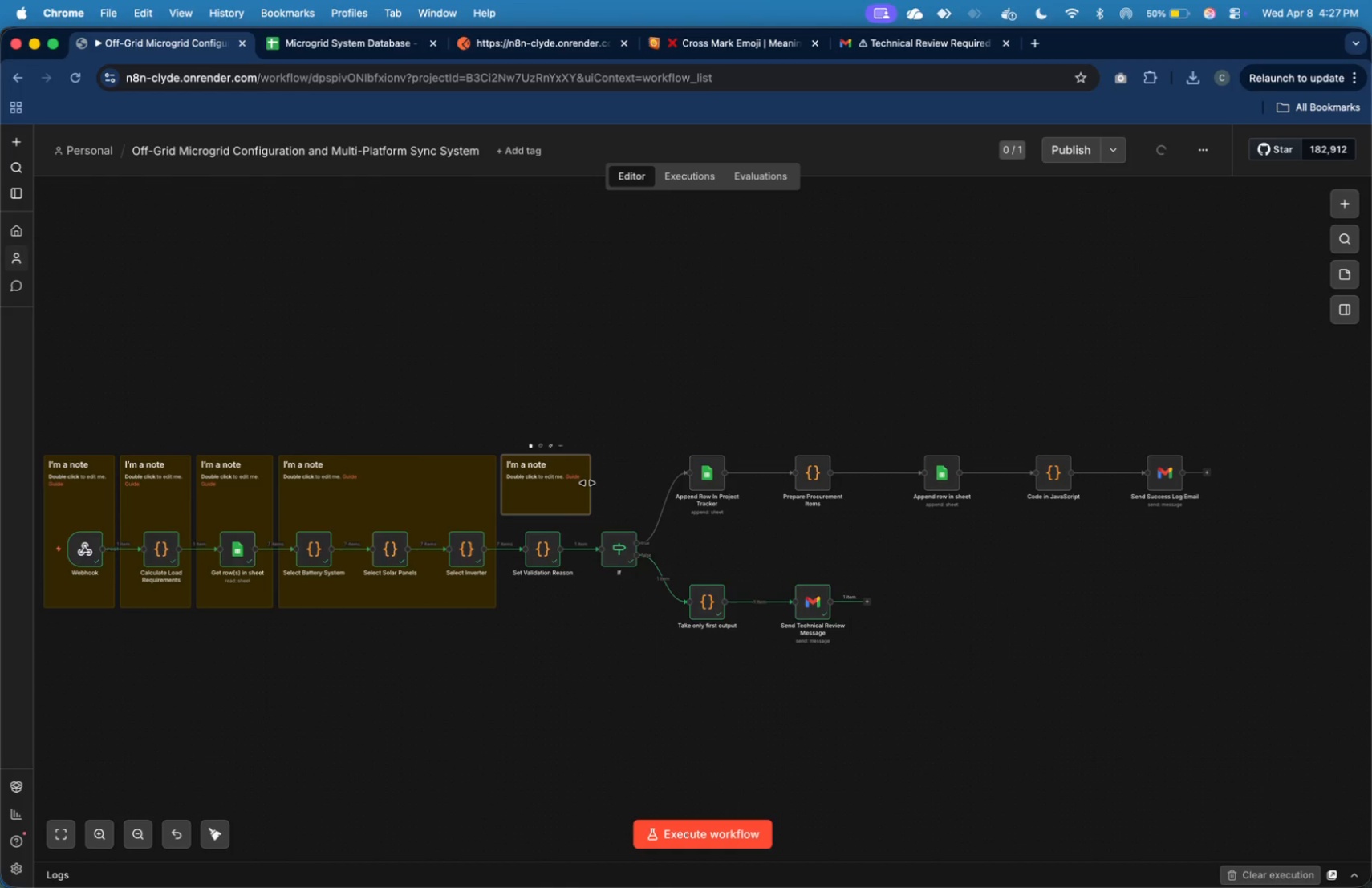 
left_click_drag(start_coordinate=[588, 484], to_coordinate=[652, 509])
 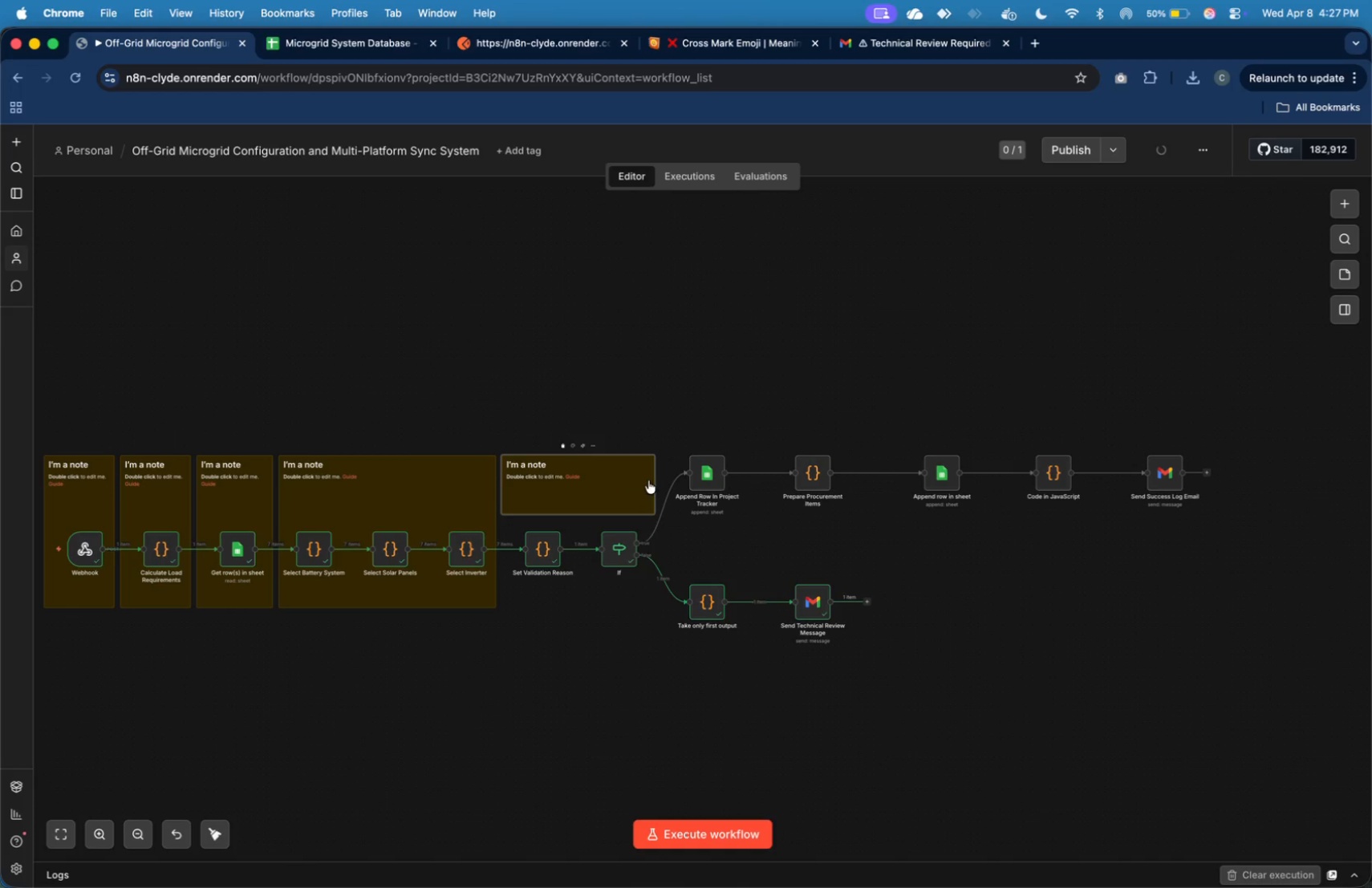 
left_click_drag(start_coordinate=[654, 483], to_coordinate=[581, 499])
 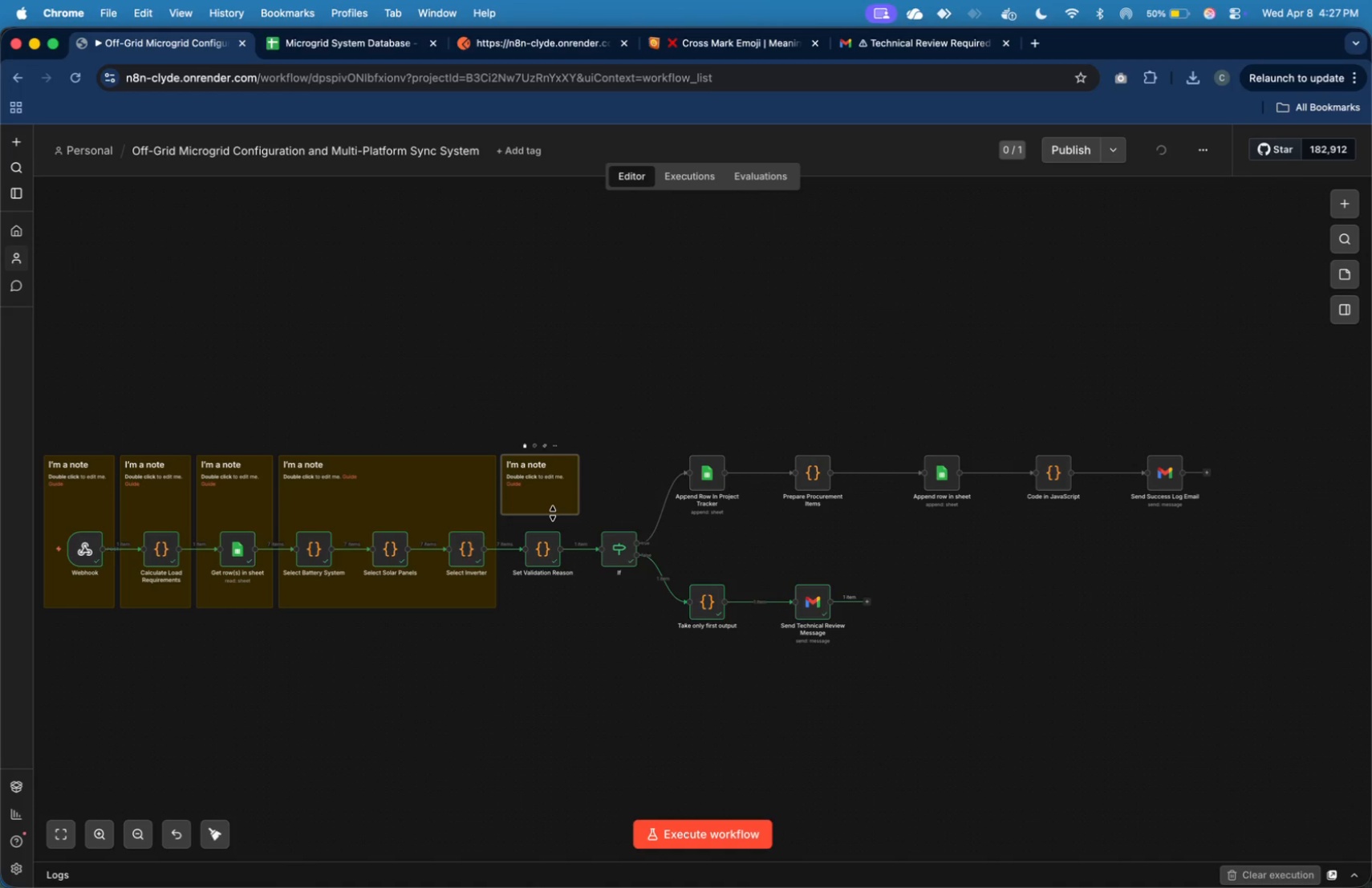 
left_click_drag(start_coordinate=[553, 513], to_coordinate=[549, 603])
 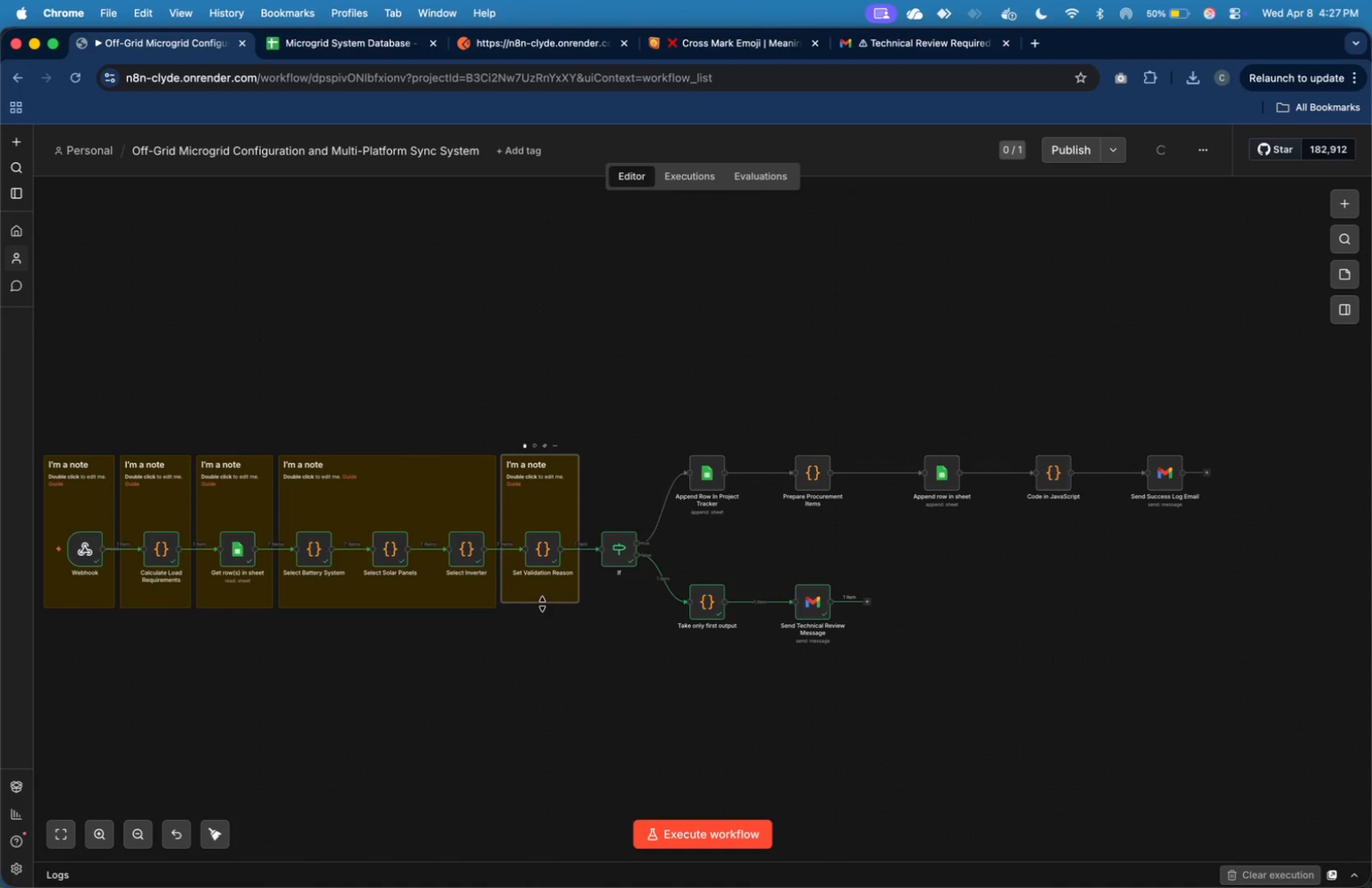 
left_click_drag(start_coordinate=[542, 604], to_coordinate=[541, 610])
 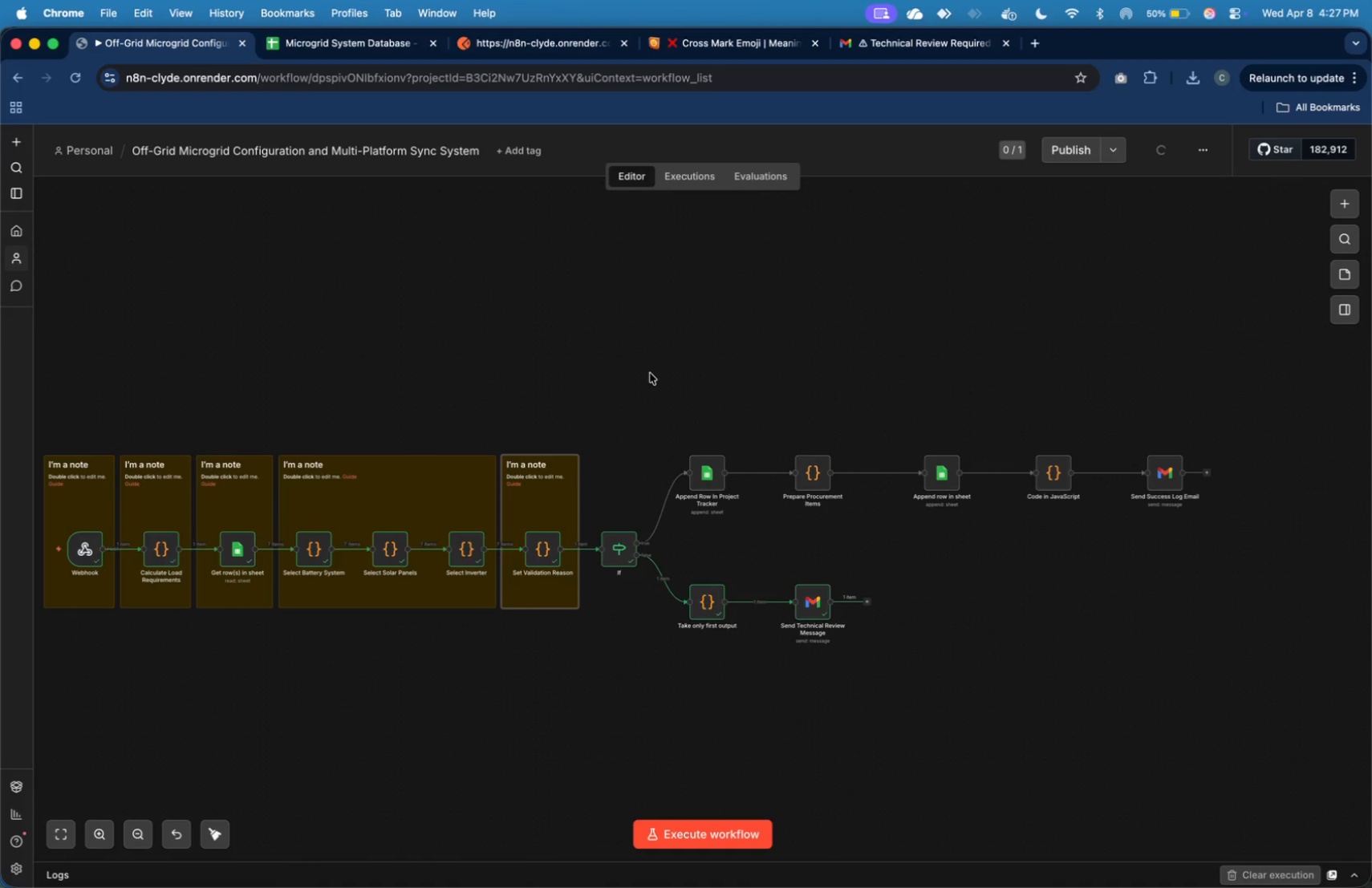 
left_click([650, 372])
 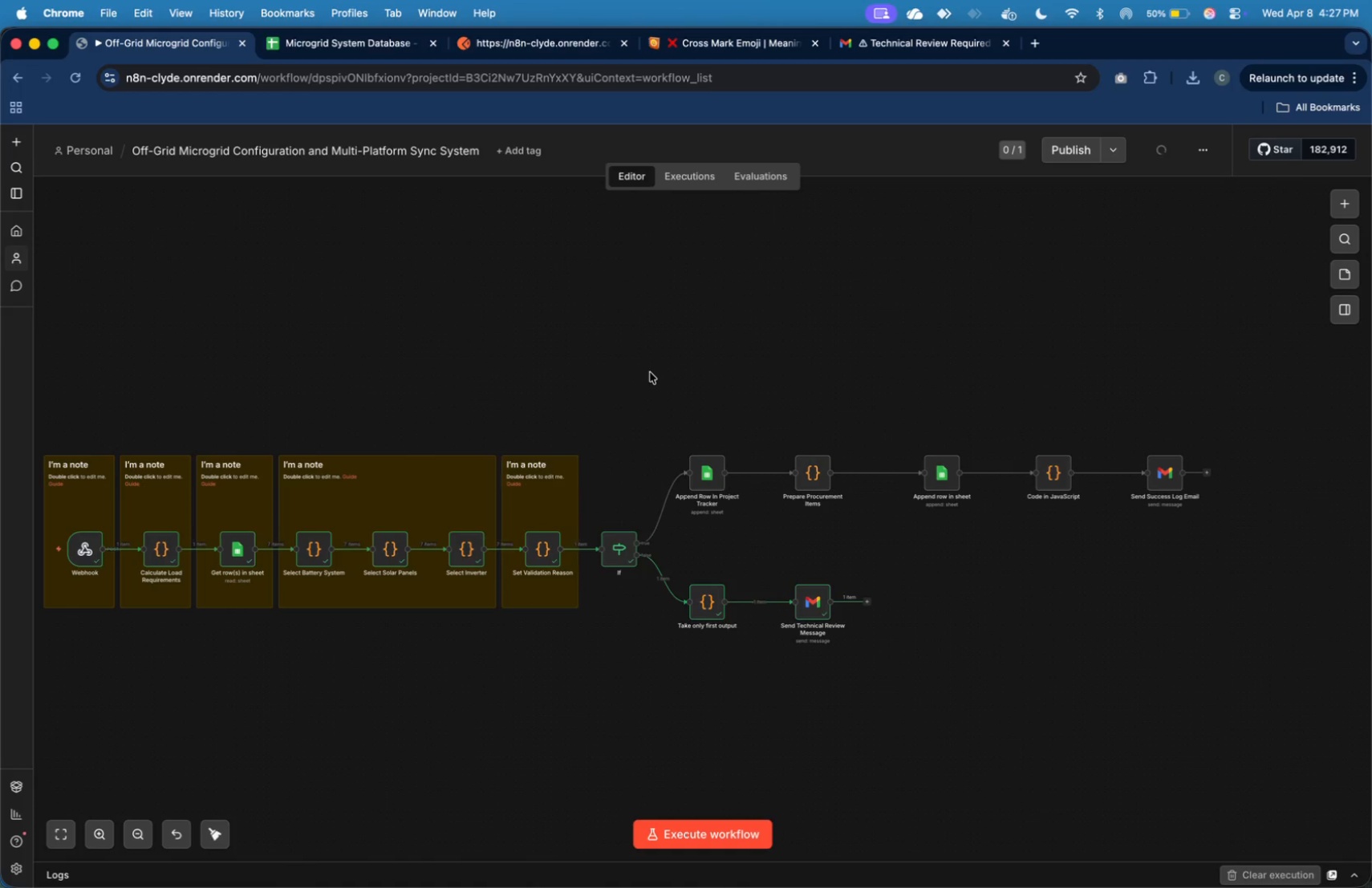 
right_click([650, 372])
 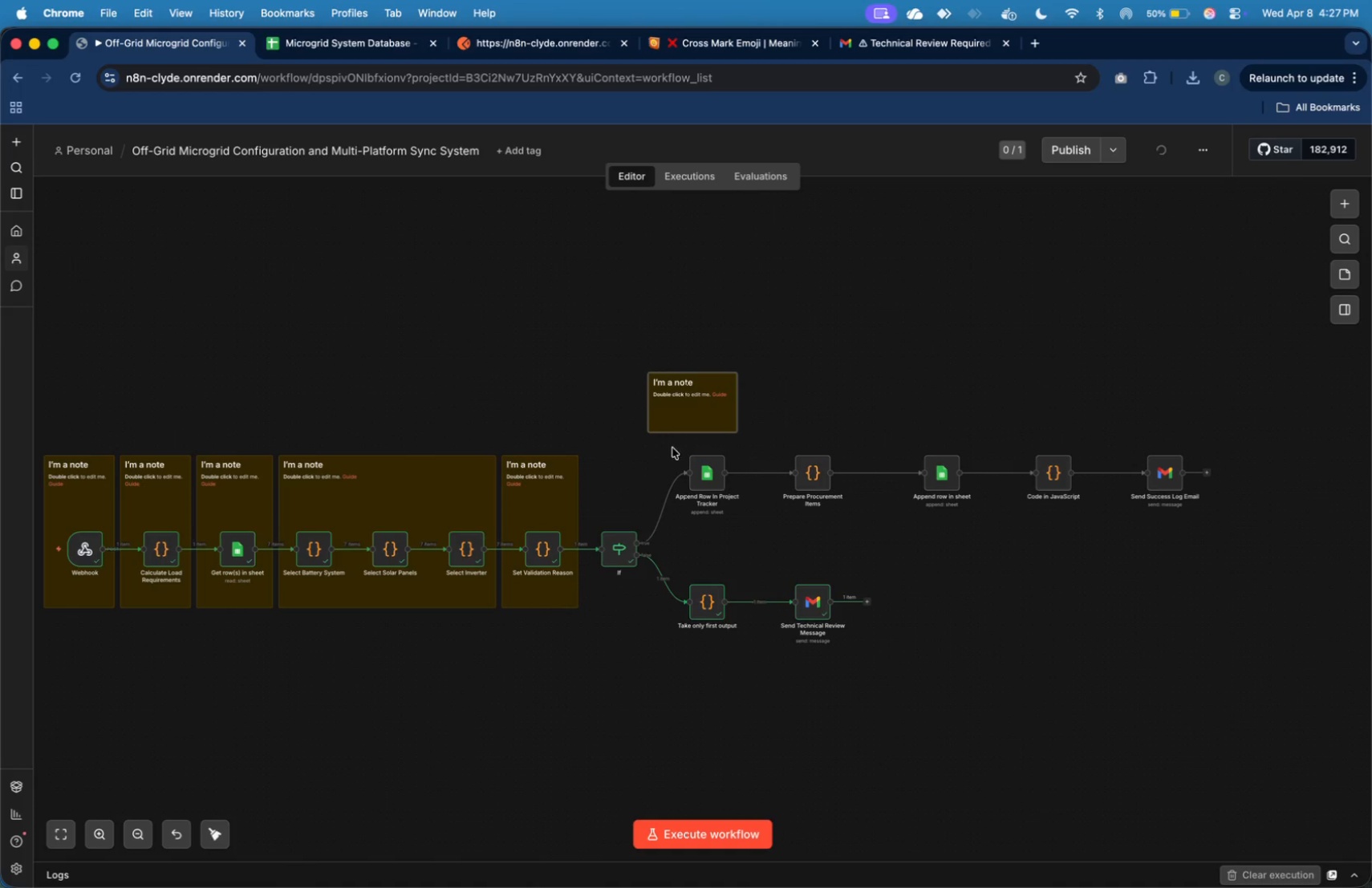 
left_click_drag(start_coordinate=[680, 408], to_coordinate=[615, 492])
 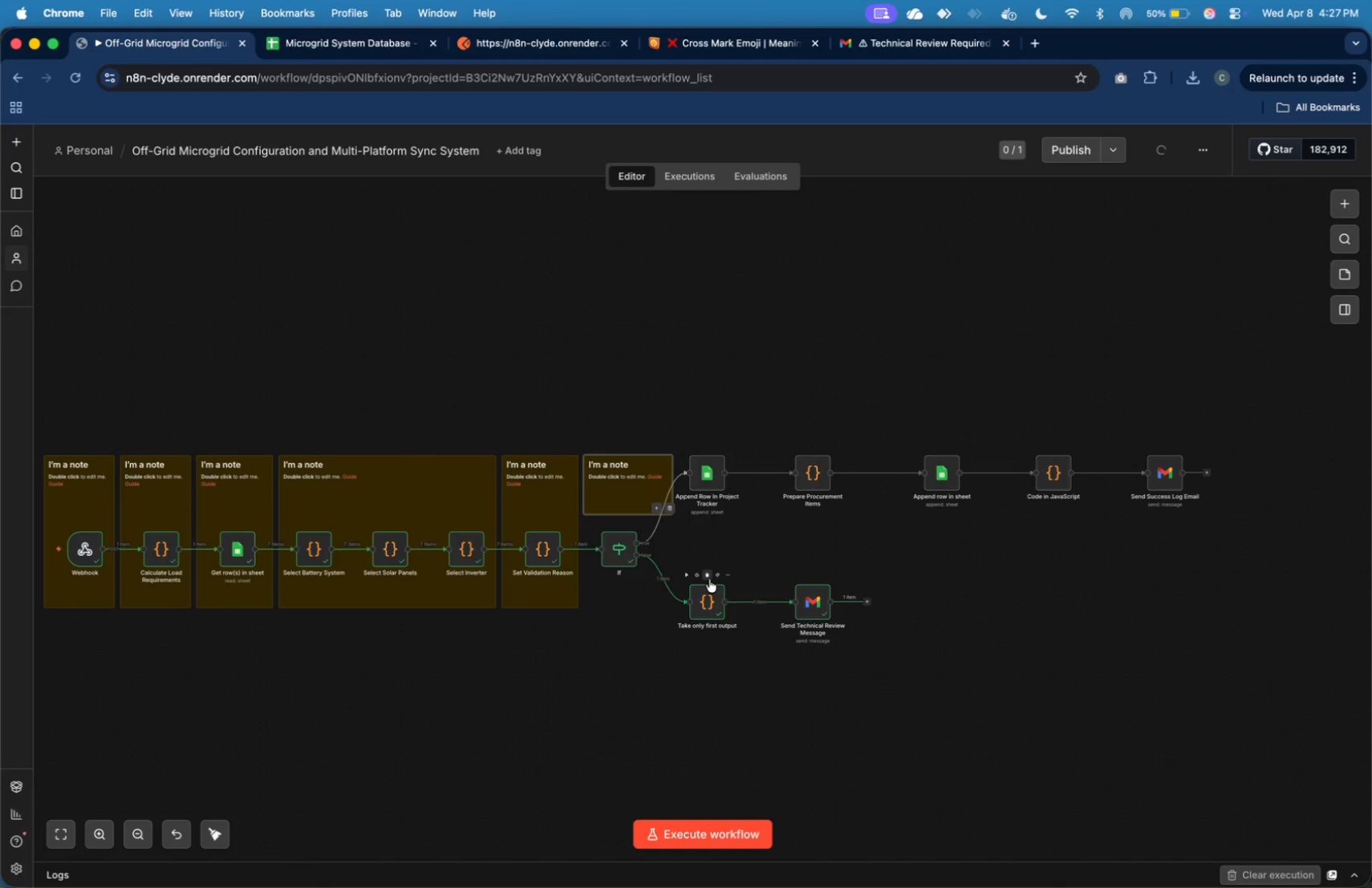 
left_click([708, 577])
 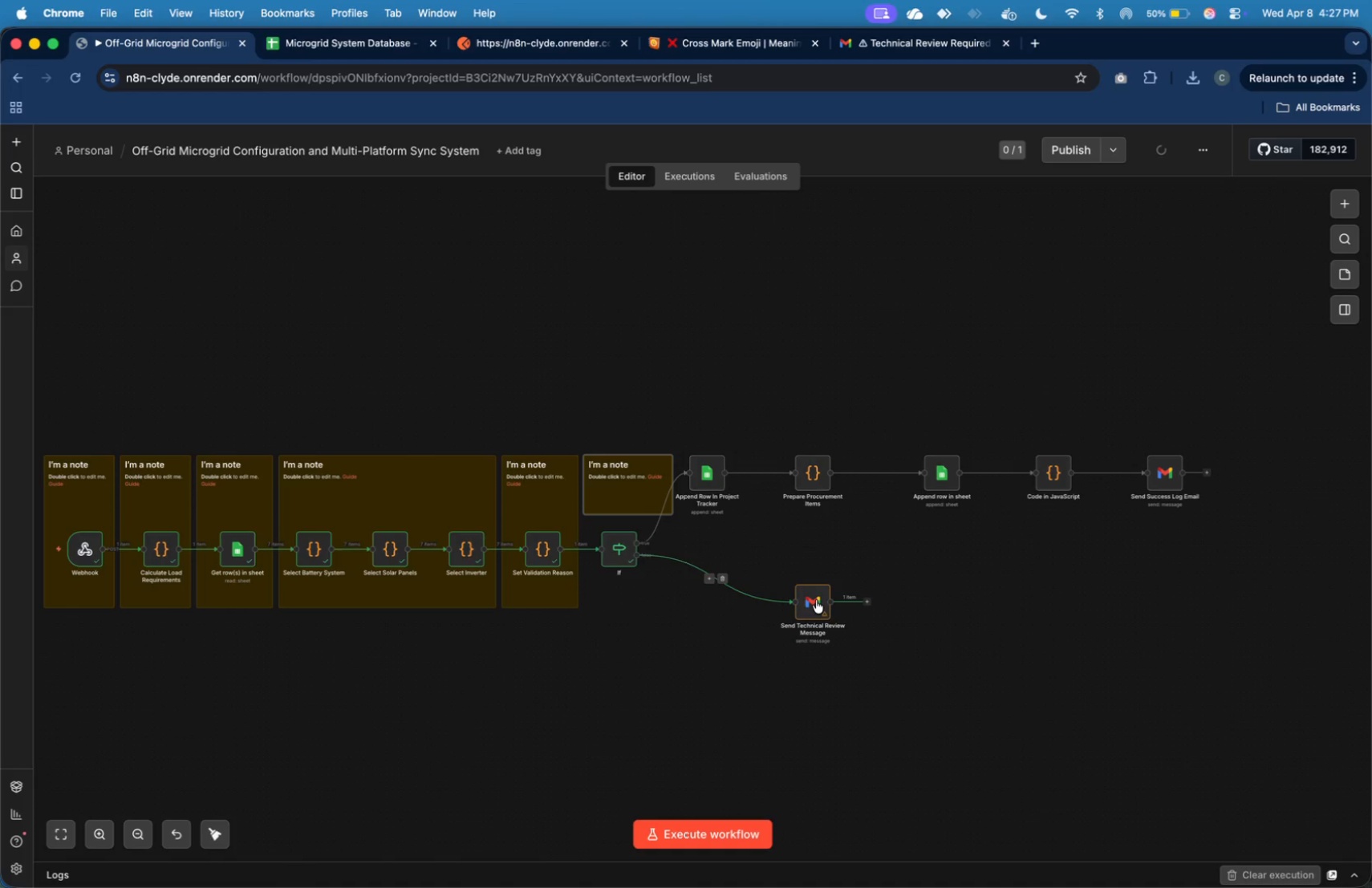 
left_click_drag(start_coordinate=[820, 601], to_coordinate=[712, 600])
 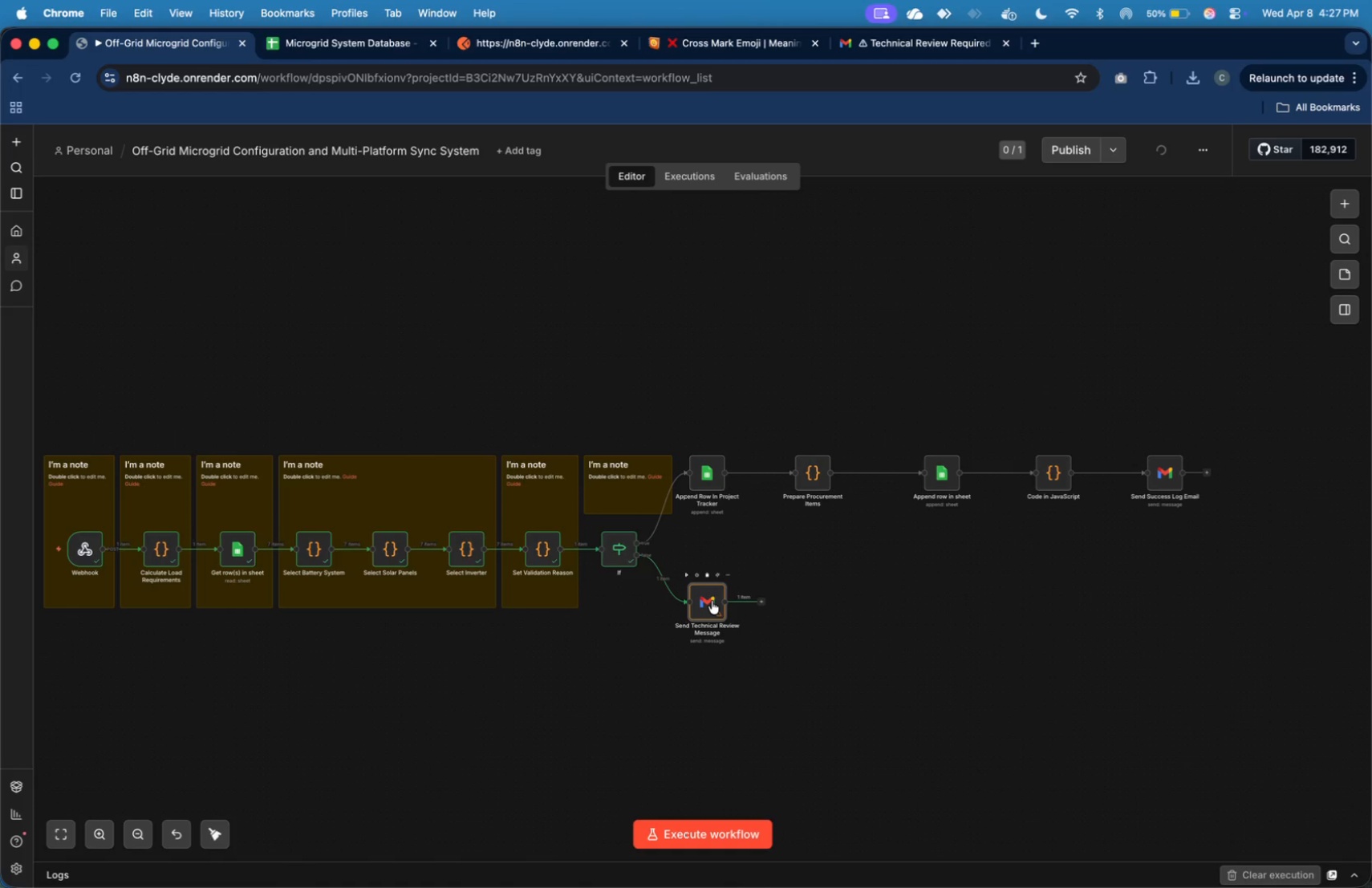 
double_click([712, 601])
 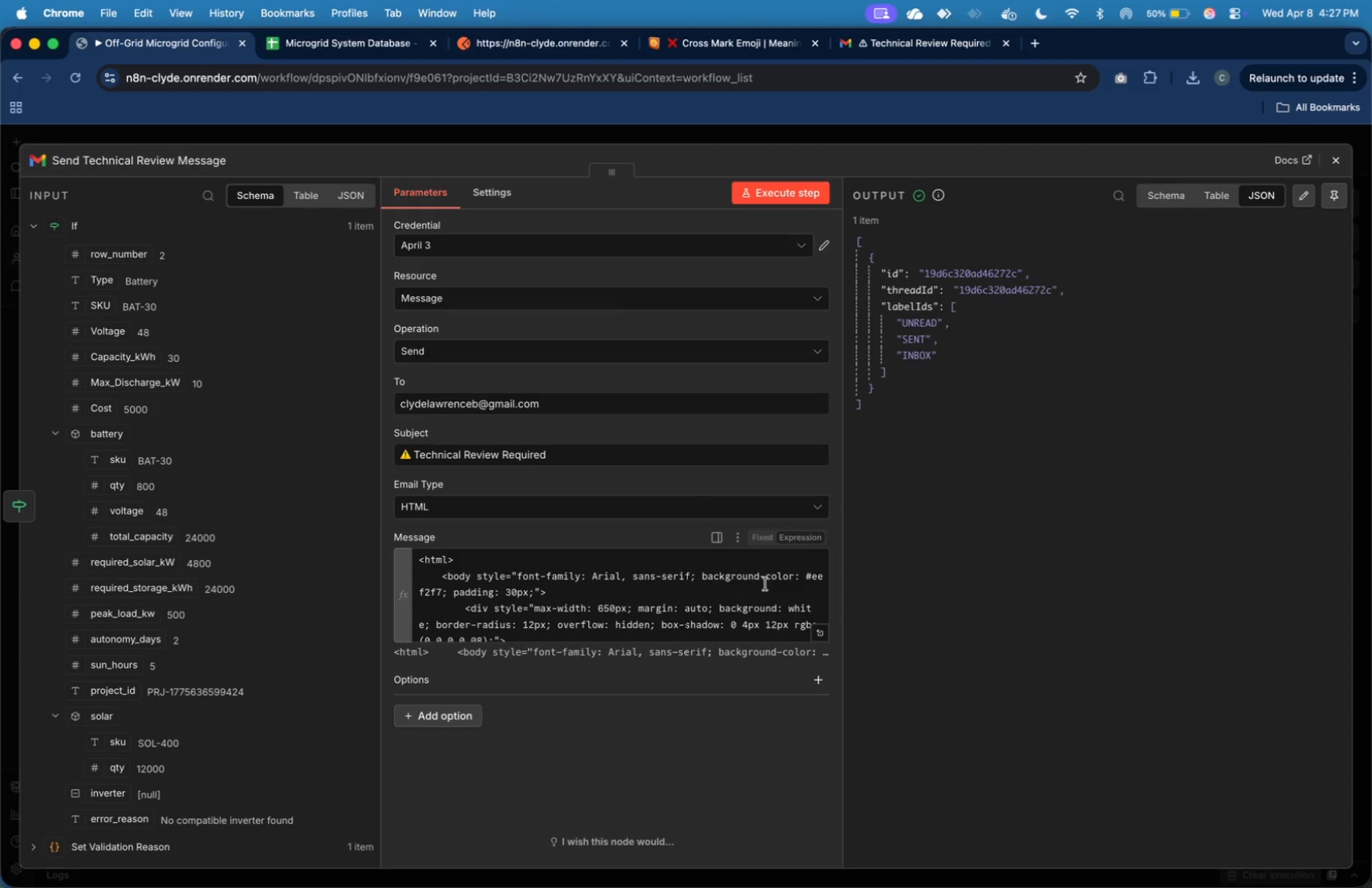 
left_click([818, 641])
 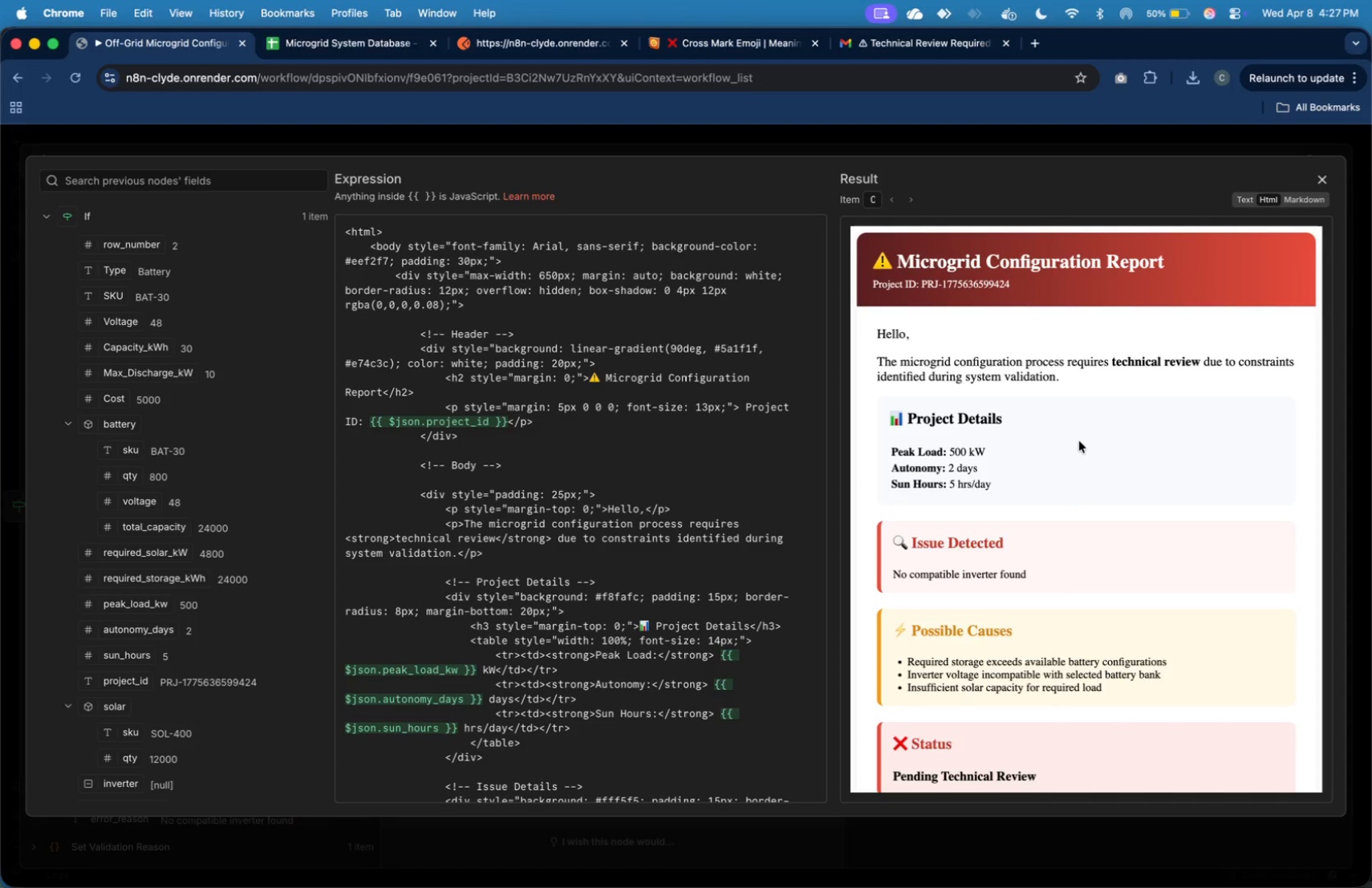 
scroll: coordinate [1070, 437], scroll_direction: down, amount: 11.0
 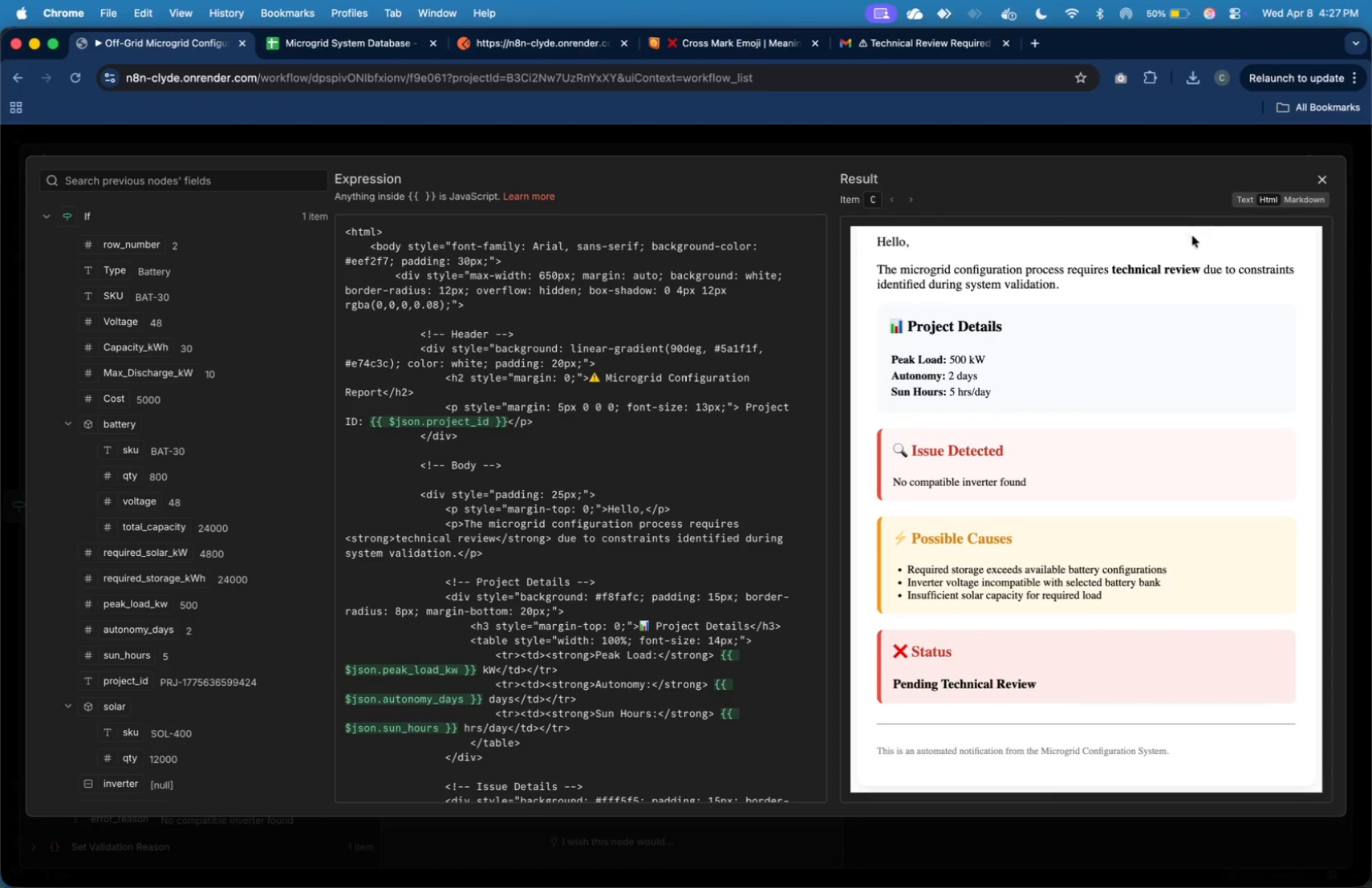 
left_click([1324, 184])
 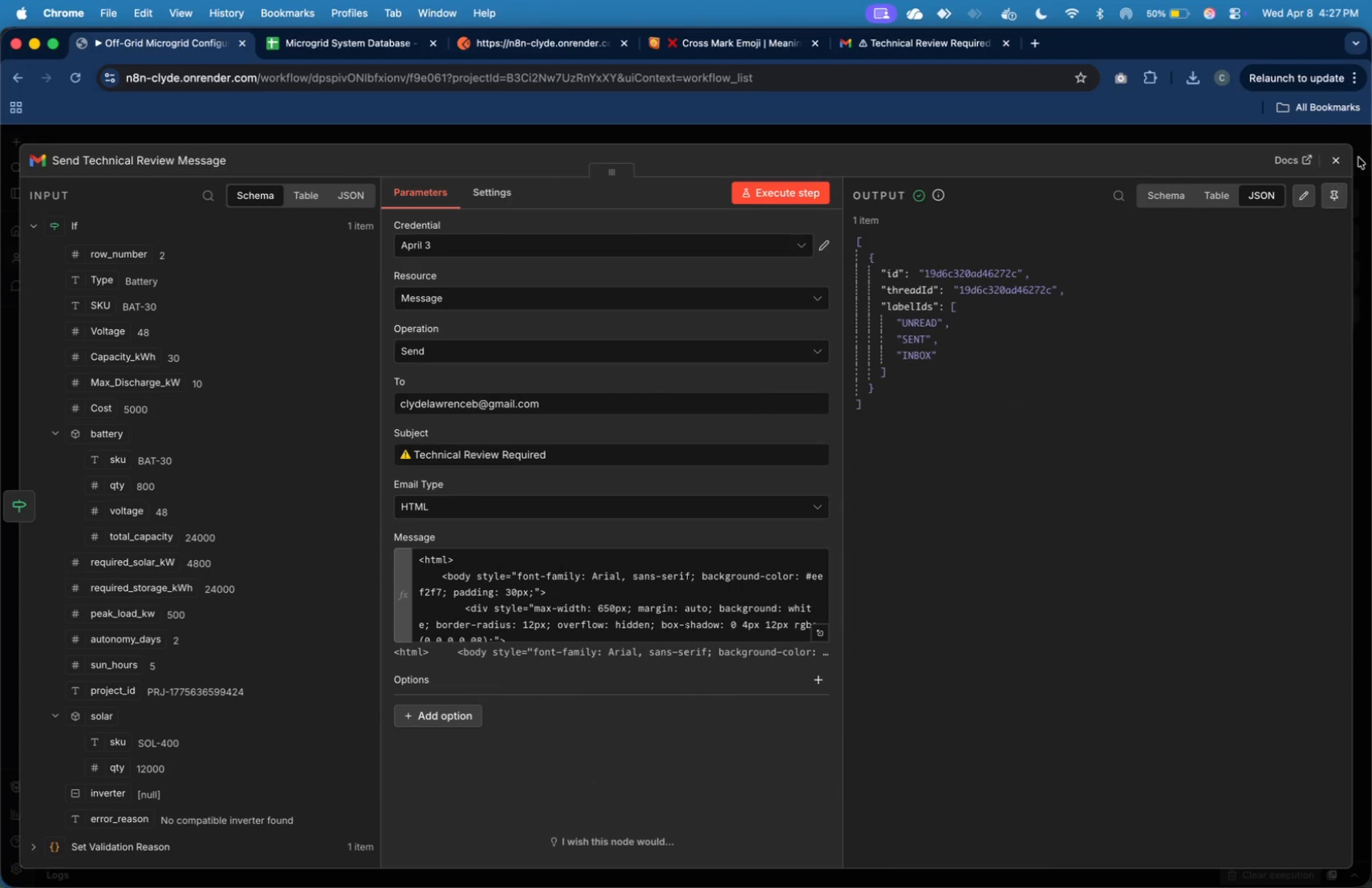 
left_click([1339, 158])
 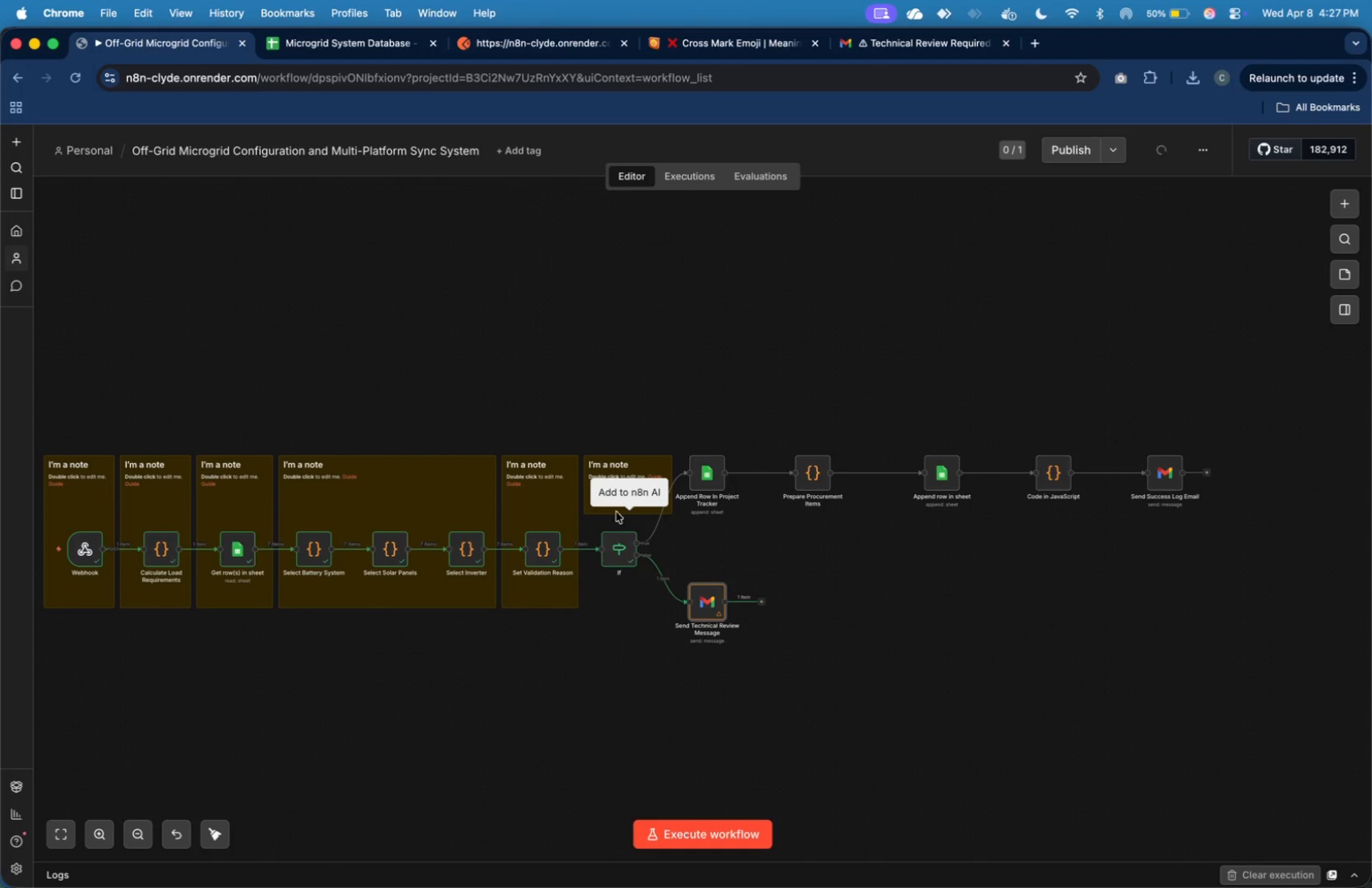 
left_click_drag(start_coordinate=[605, 511], to_coordinate=[607, 601])
 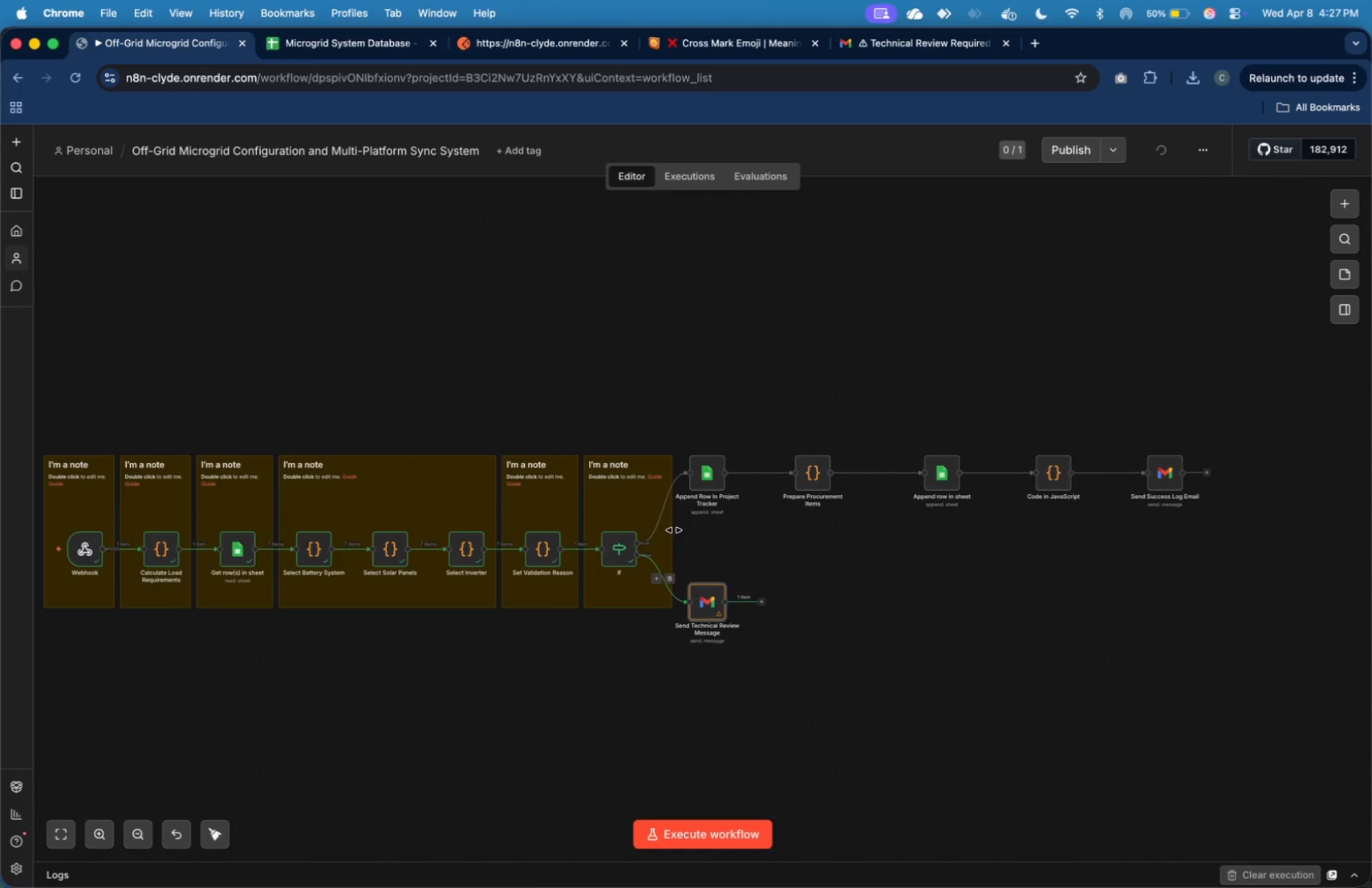 
left_click_drag(start_coordinate=[673, 529], to_coordinate=[664, 529])
 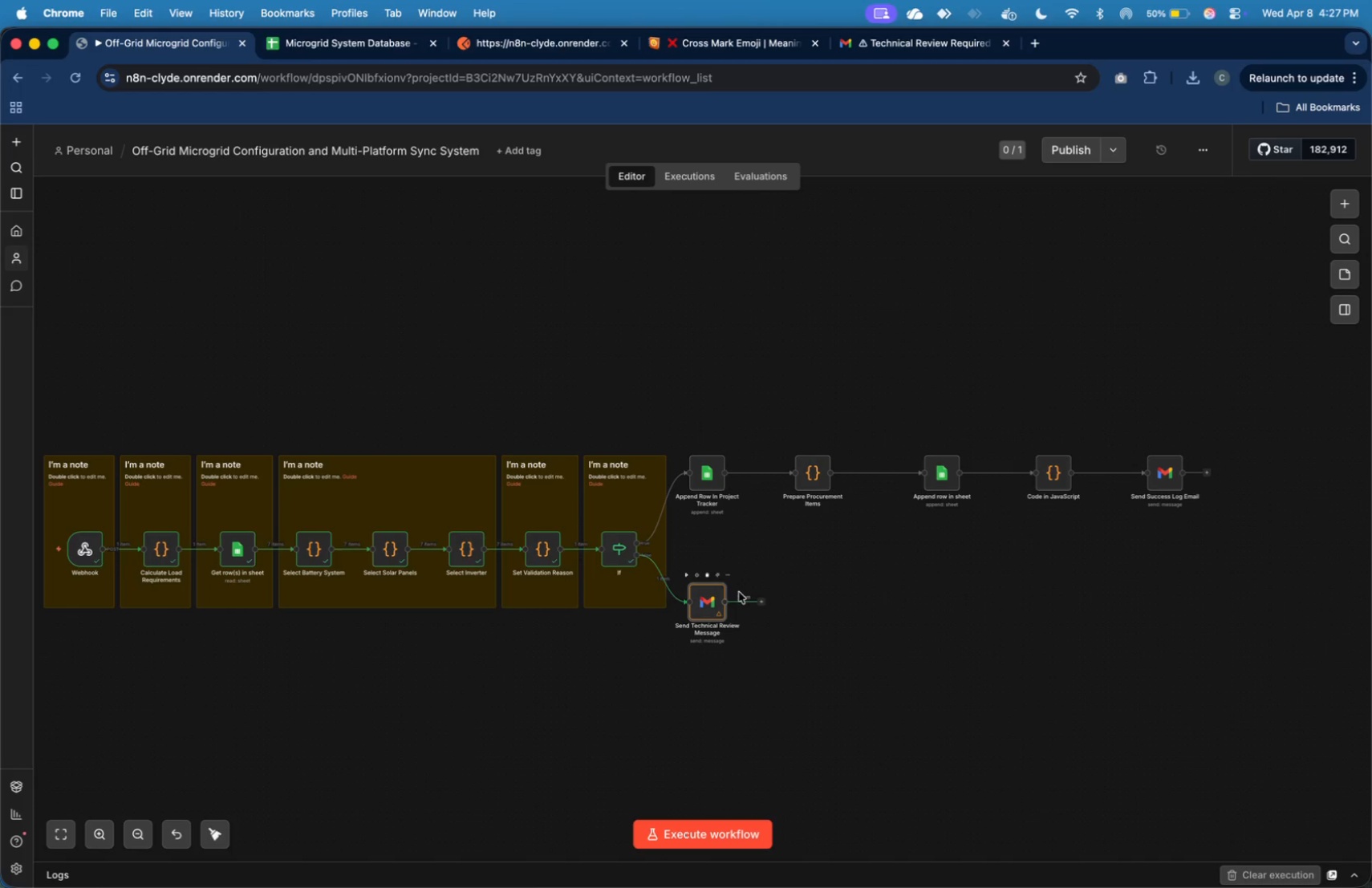 
left_click([842, 596])
 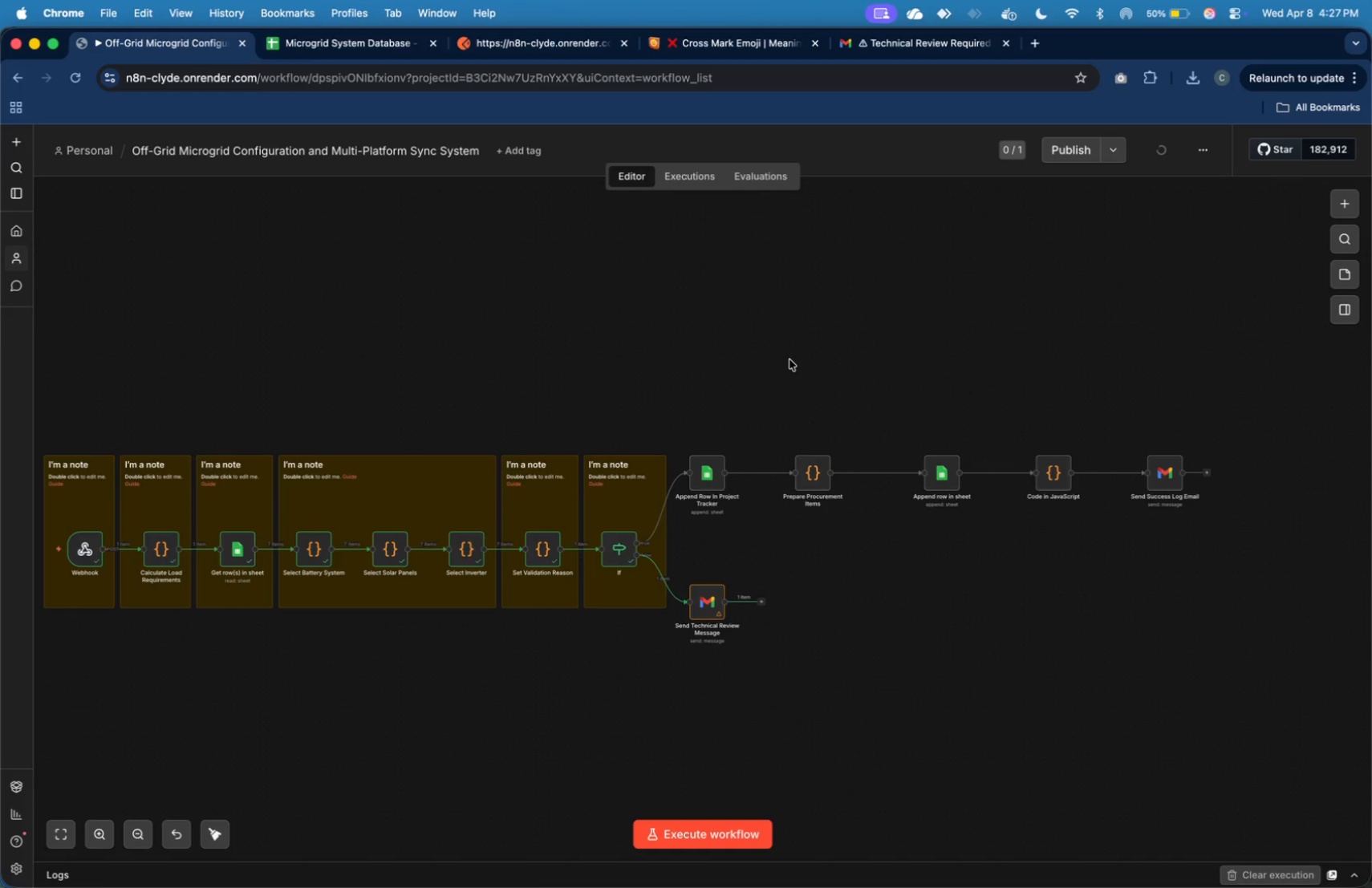 
left_click([790, 359])
 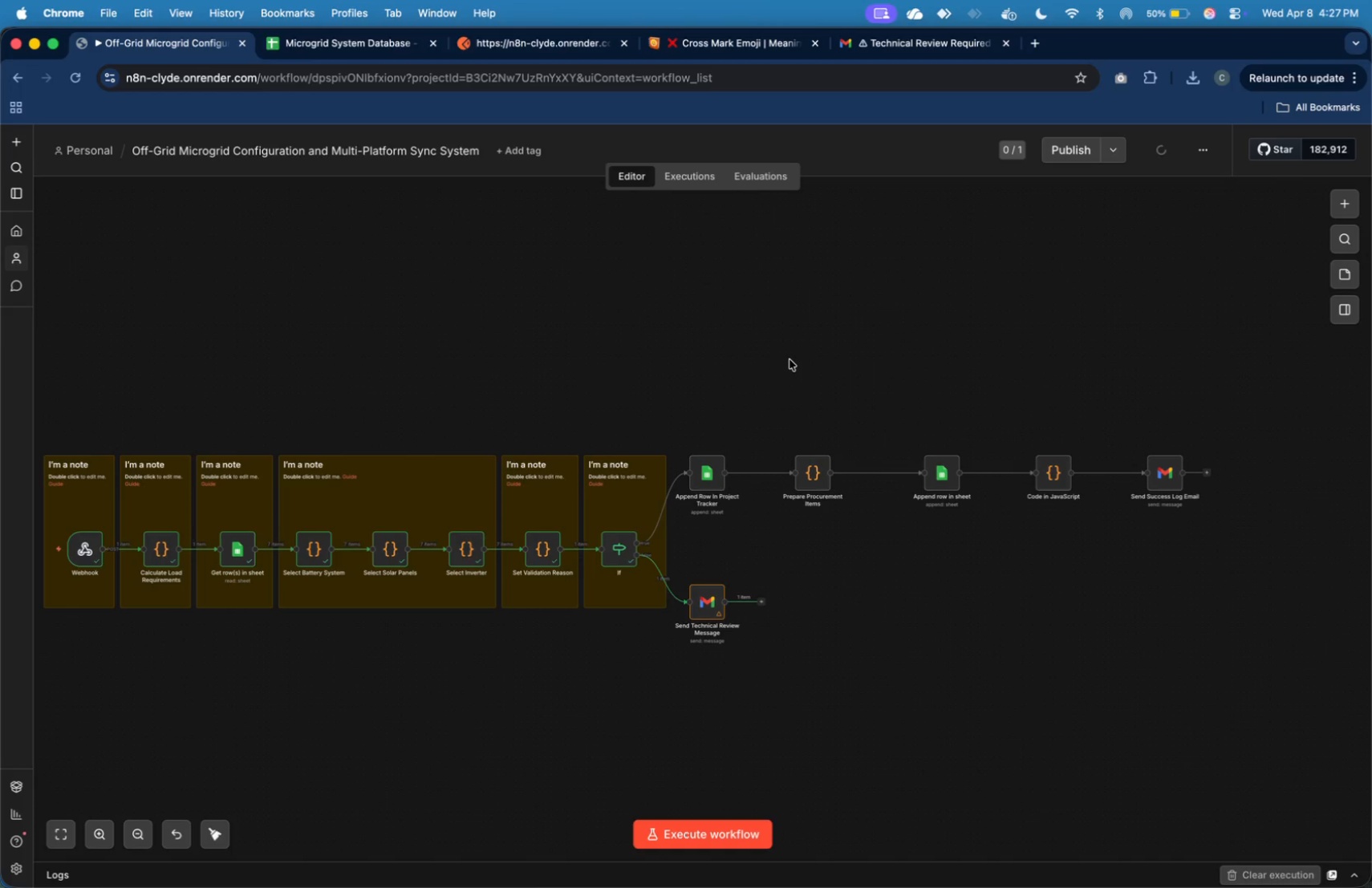 
right_click([790, 359])
 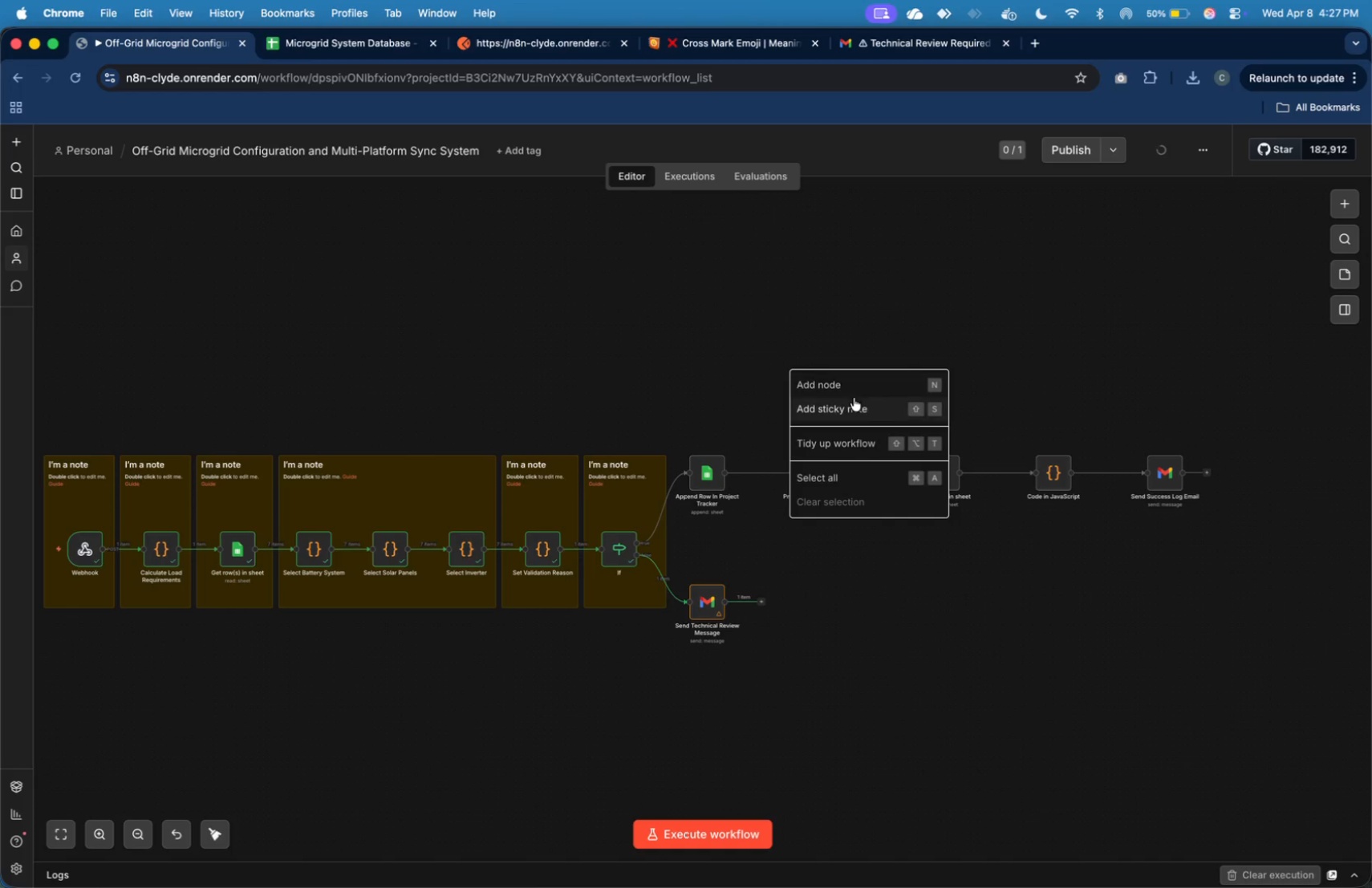 
left_click([857, 405])
 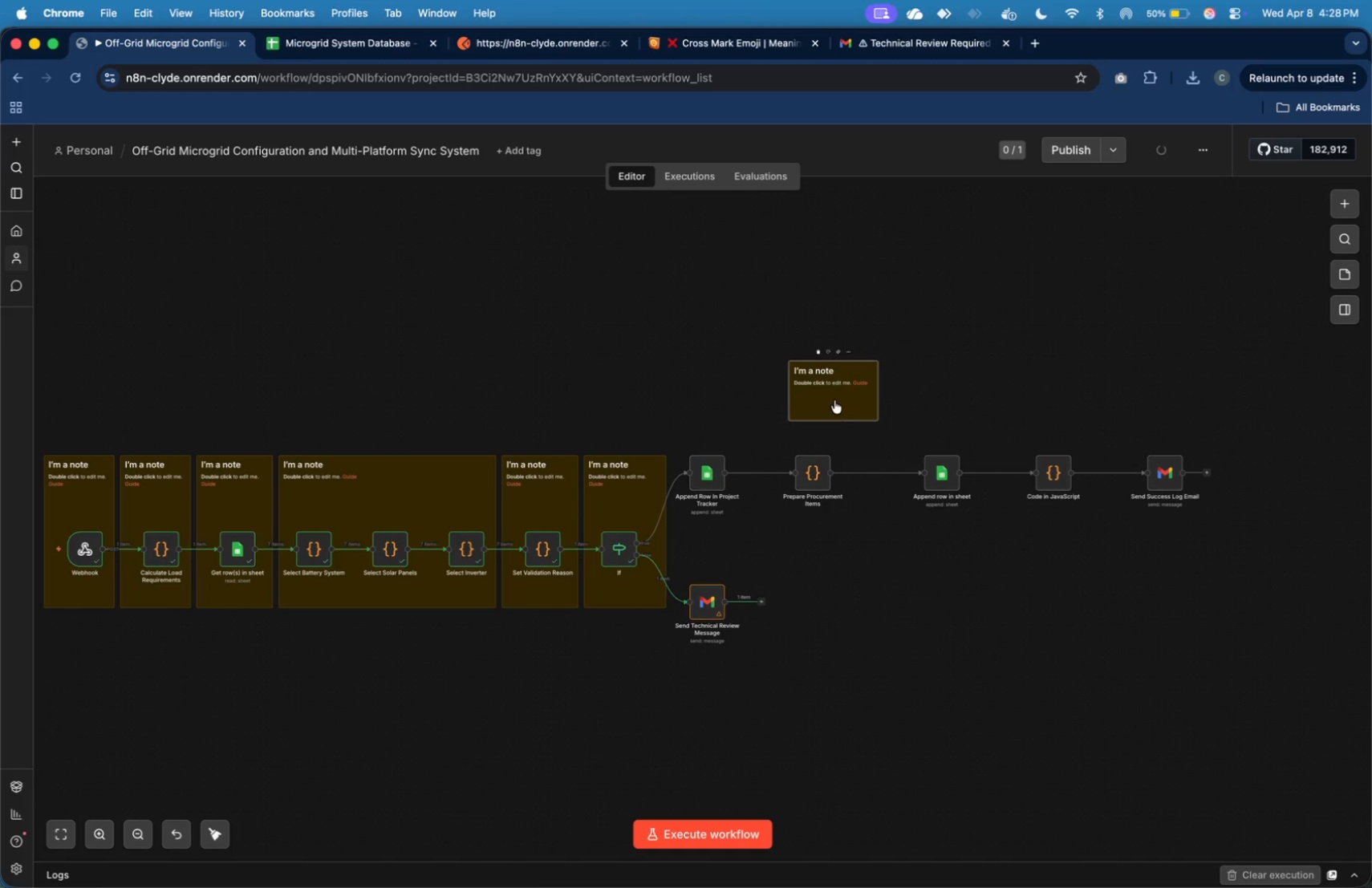 
left_click_drag(start_coordinate=[834, 396], to_coordinate=[717, 436])
 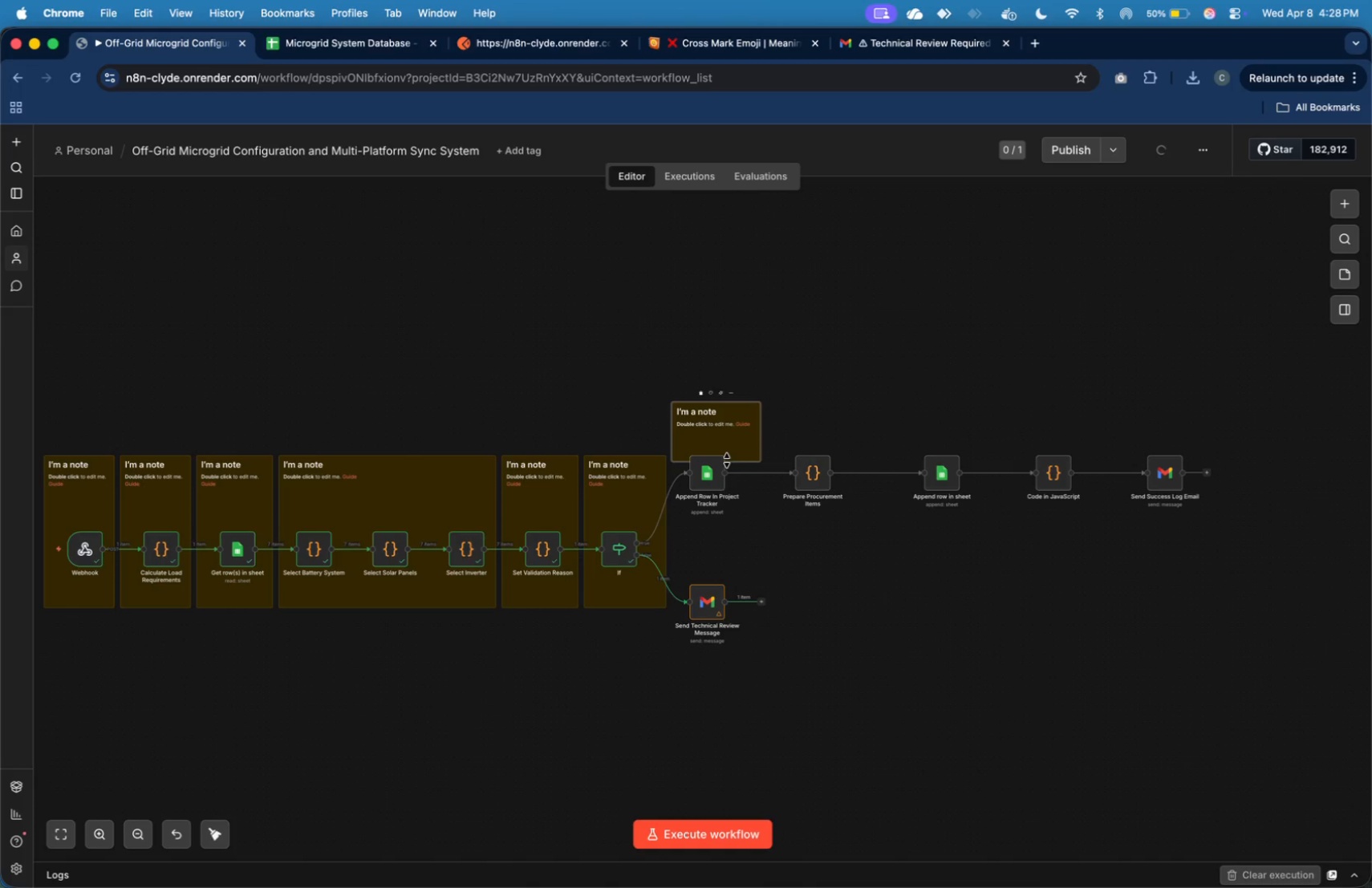 
left_click_drag(start_coordinate=[736, 460], to_coordinate=[745, 526])
 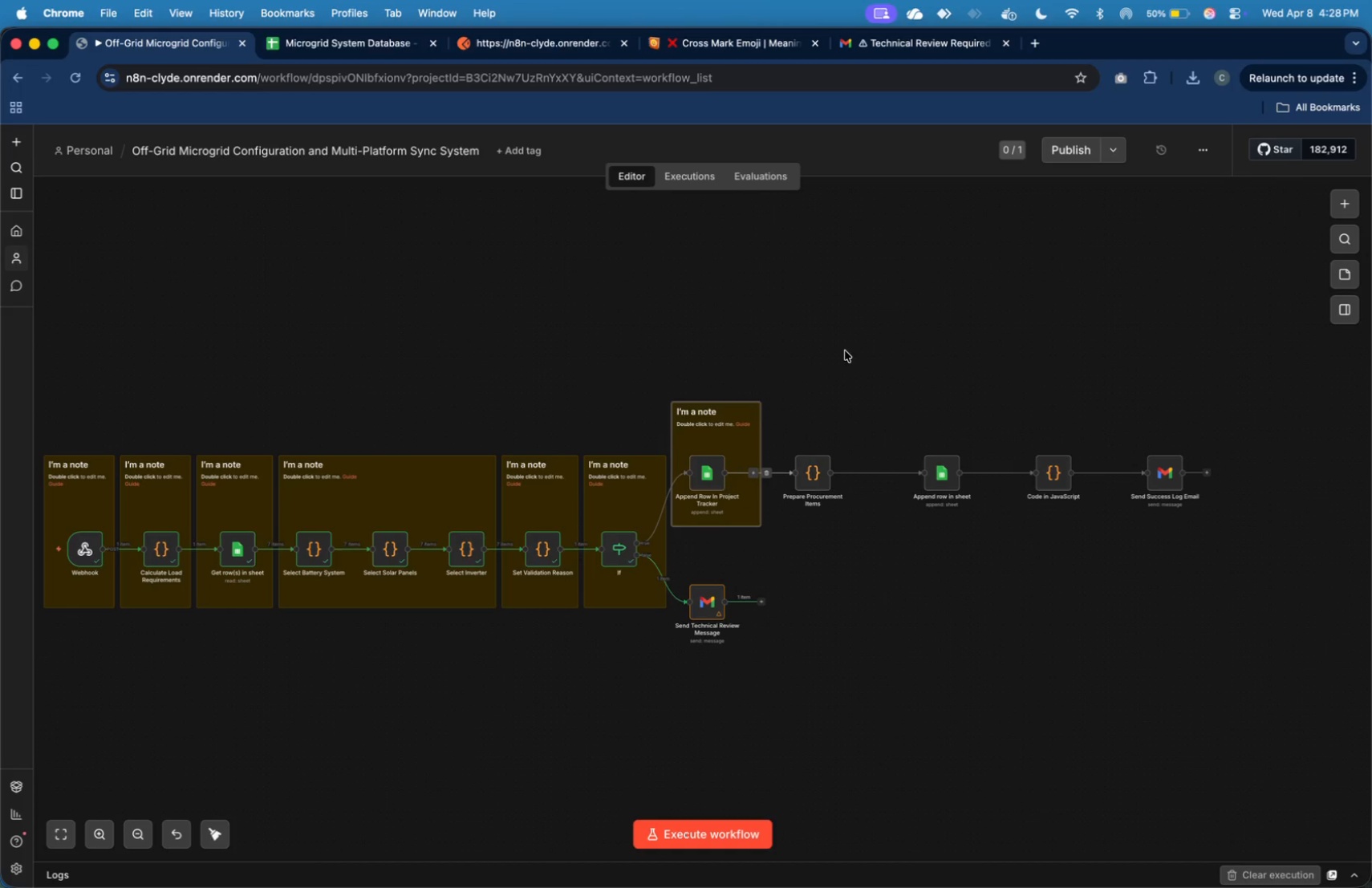 
left_click([845, 351])
 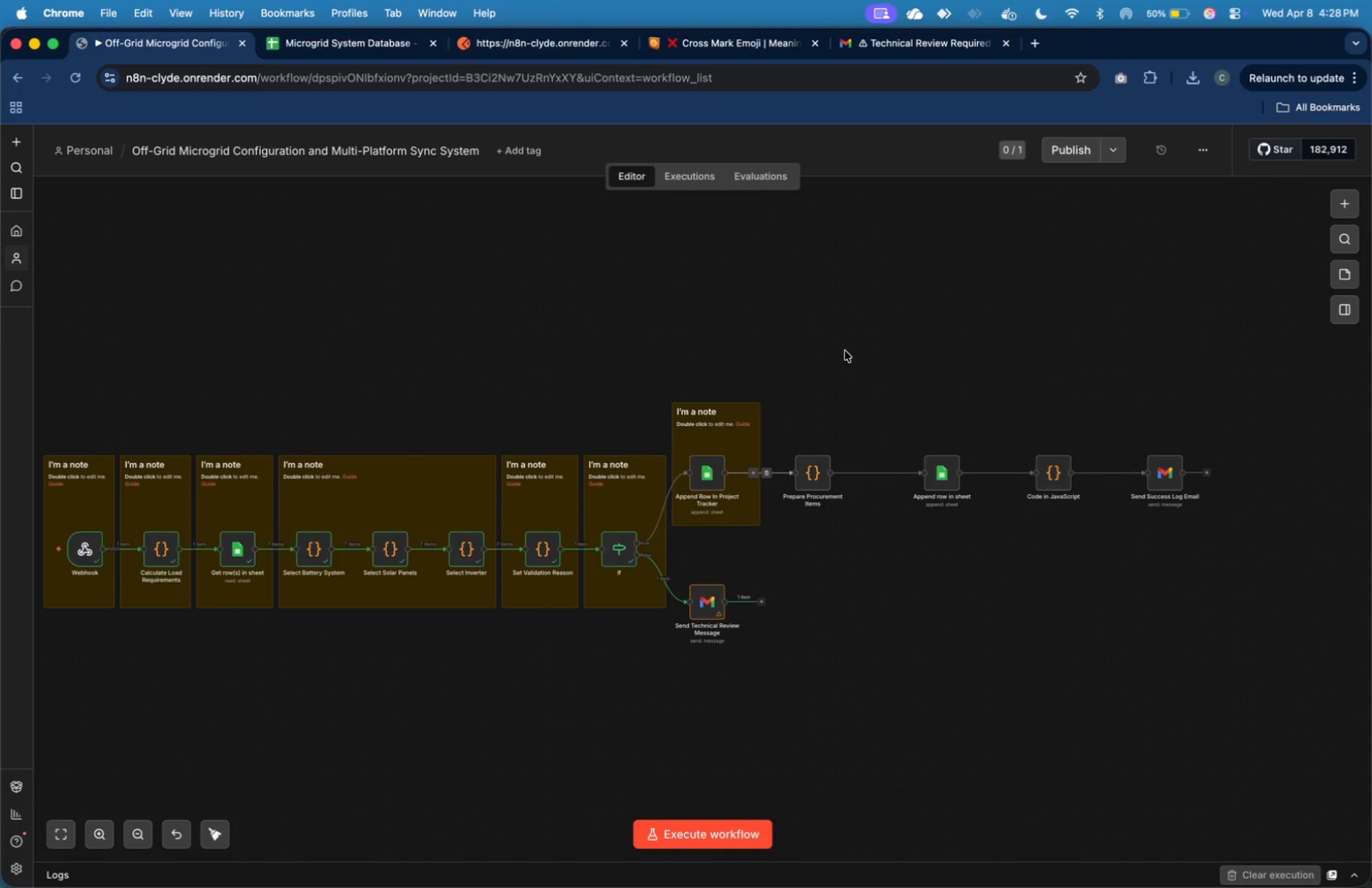 
right_click([845, 351])
 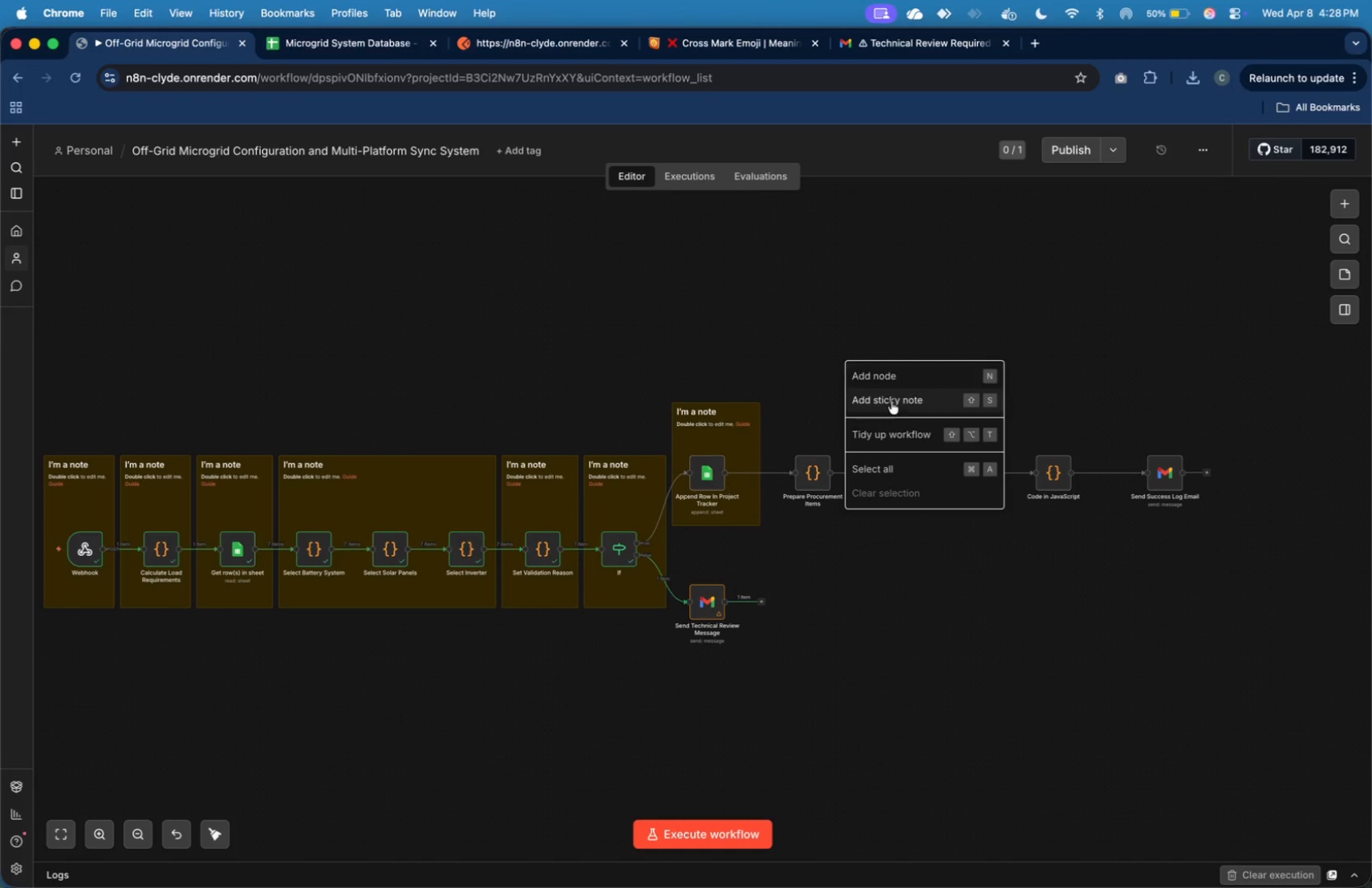 
left_click([891, 401])
 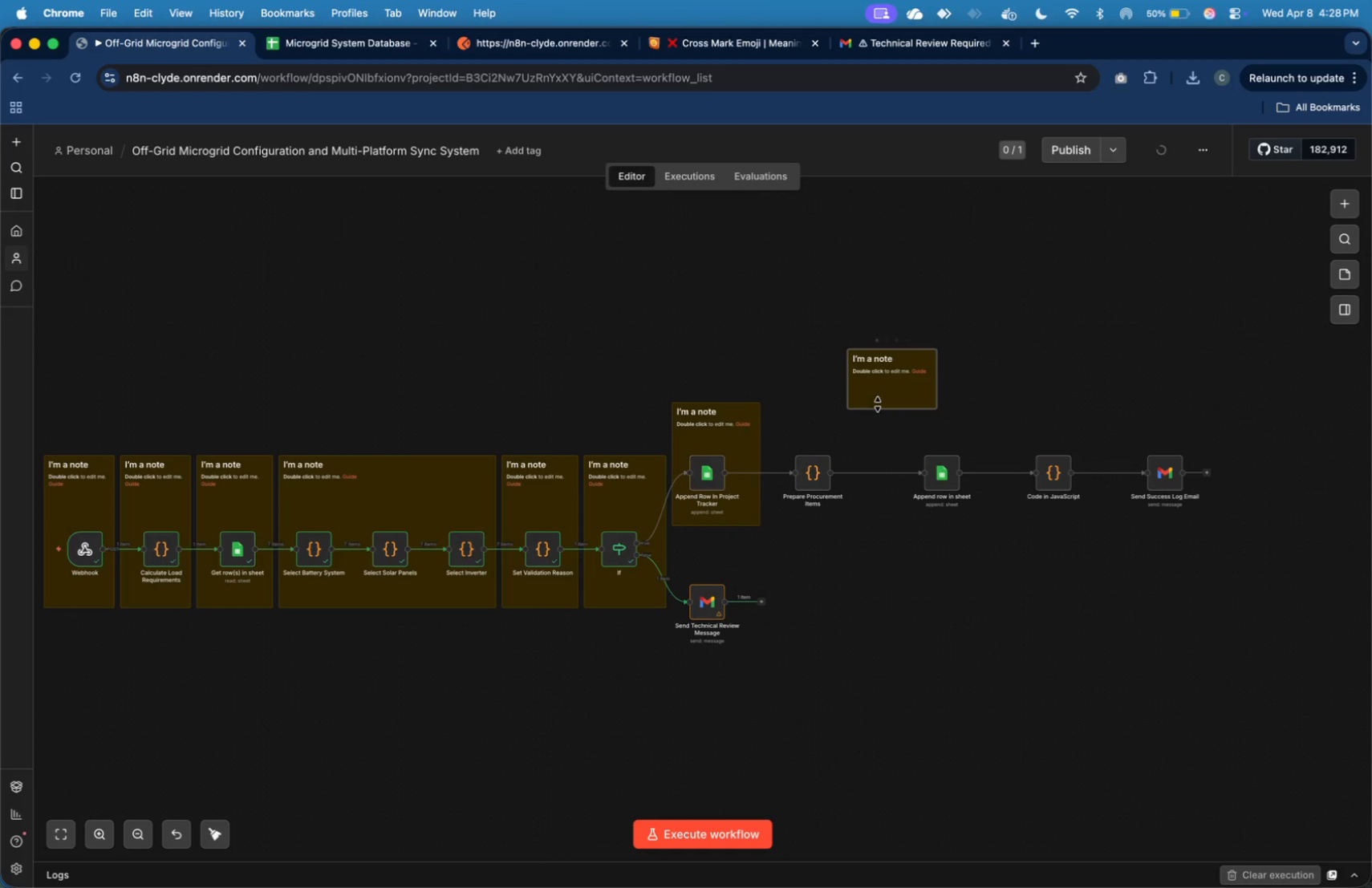 
left_click_drag(start_coordinate=[879, 394], to_coordinate=[798, 447])
 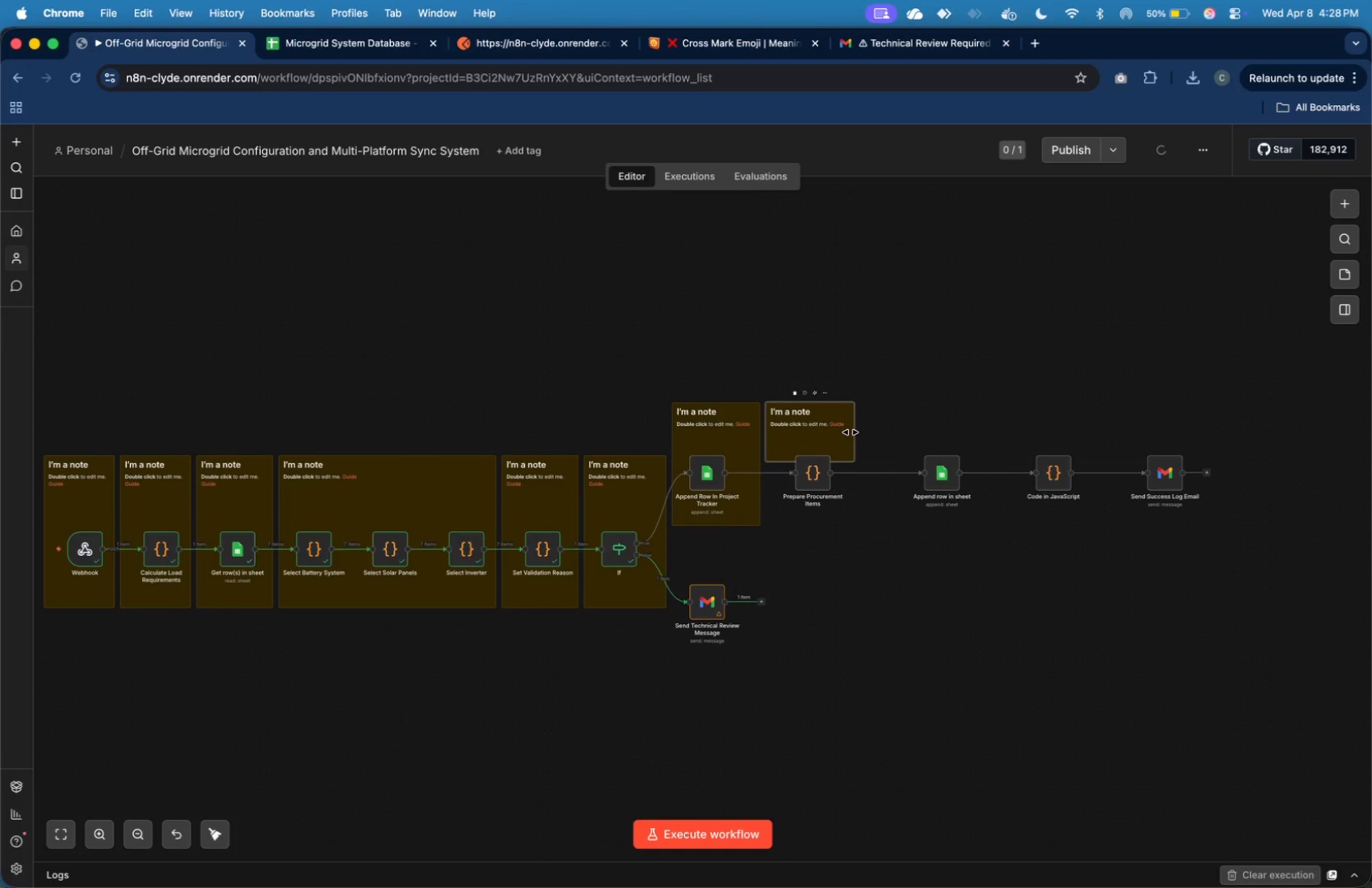 
left_click_drag(start_coordinate=[853, 433], to_coordinate=[976, 439])
 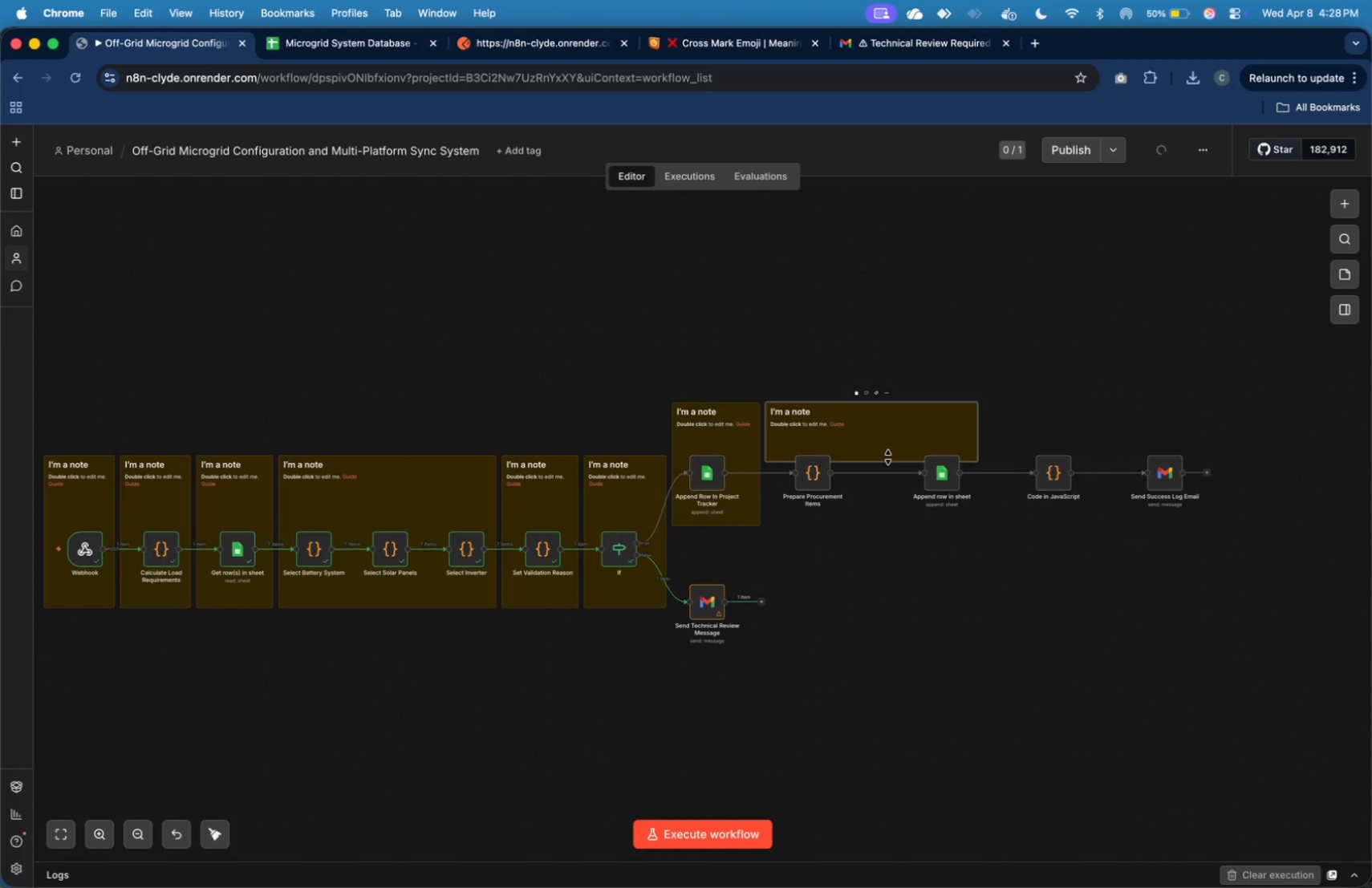 
left_click_drag(start_coordinate=[888, 457], to_coordinate=[889, 520])
 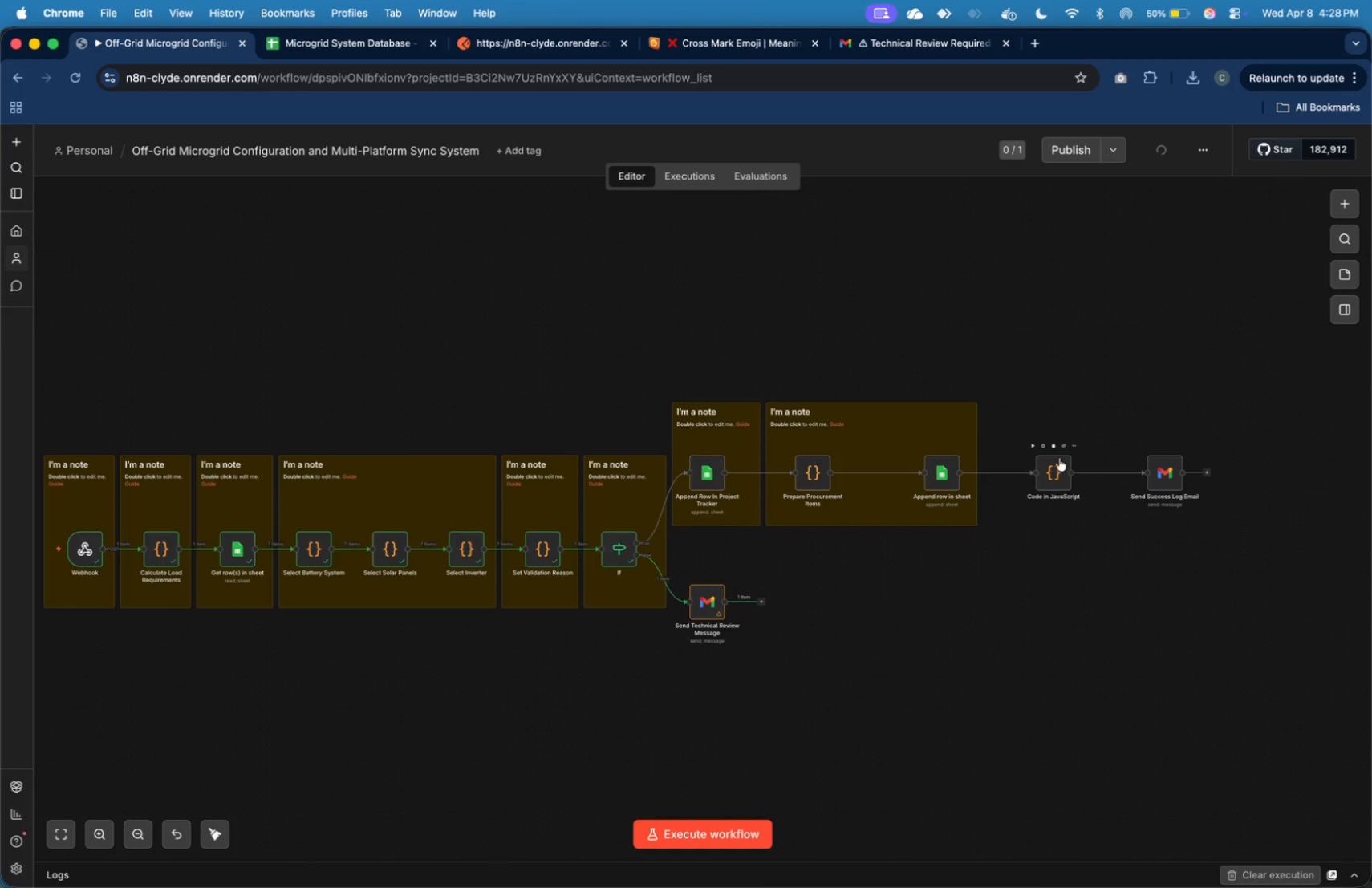 
left_click([1002, 363])
 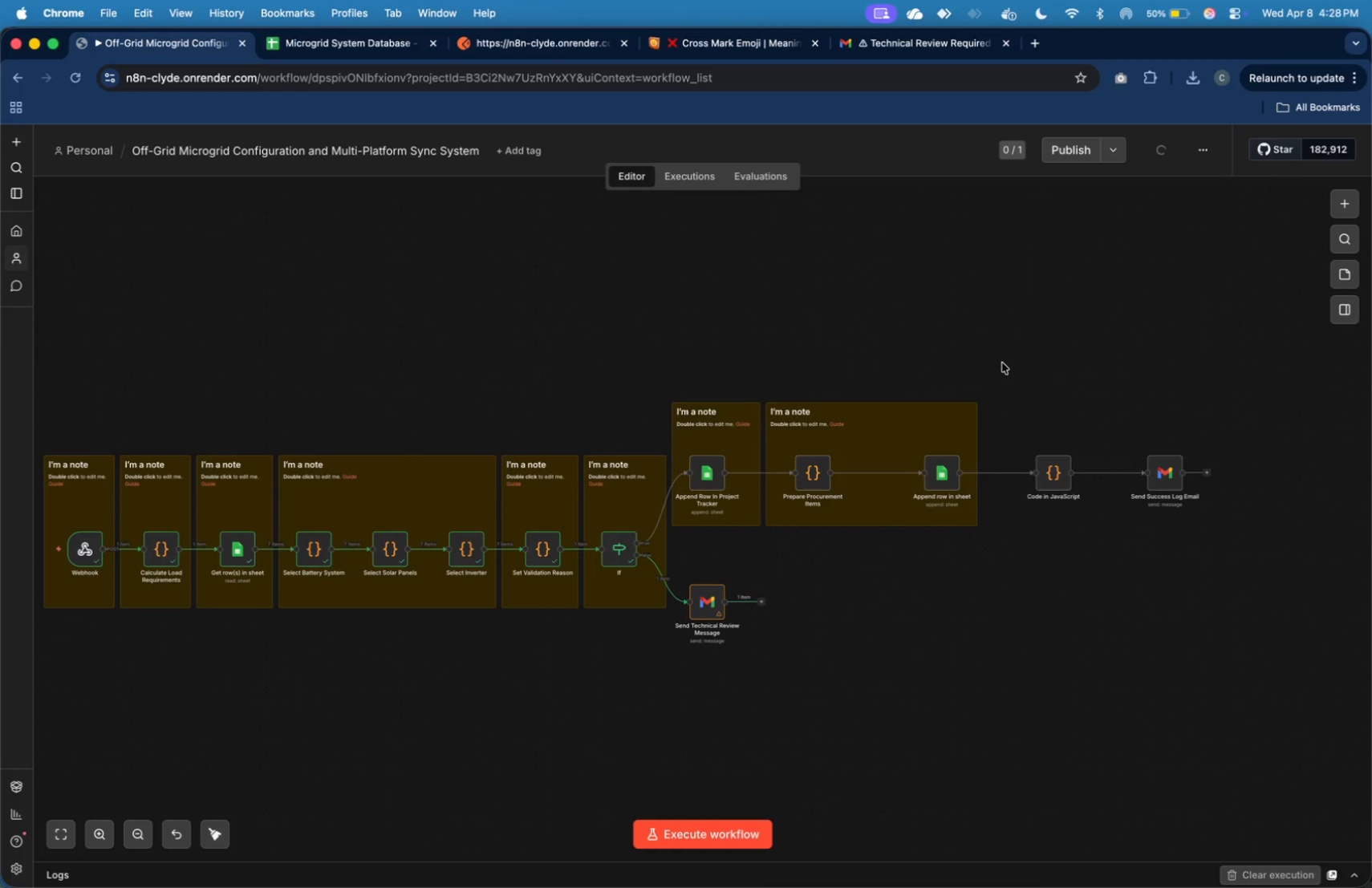 
right_click([1002, 363])
 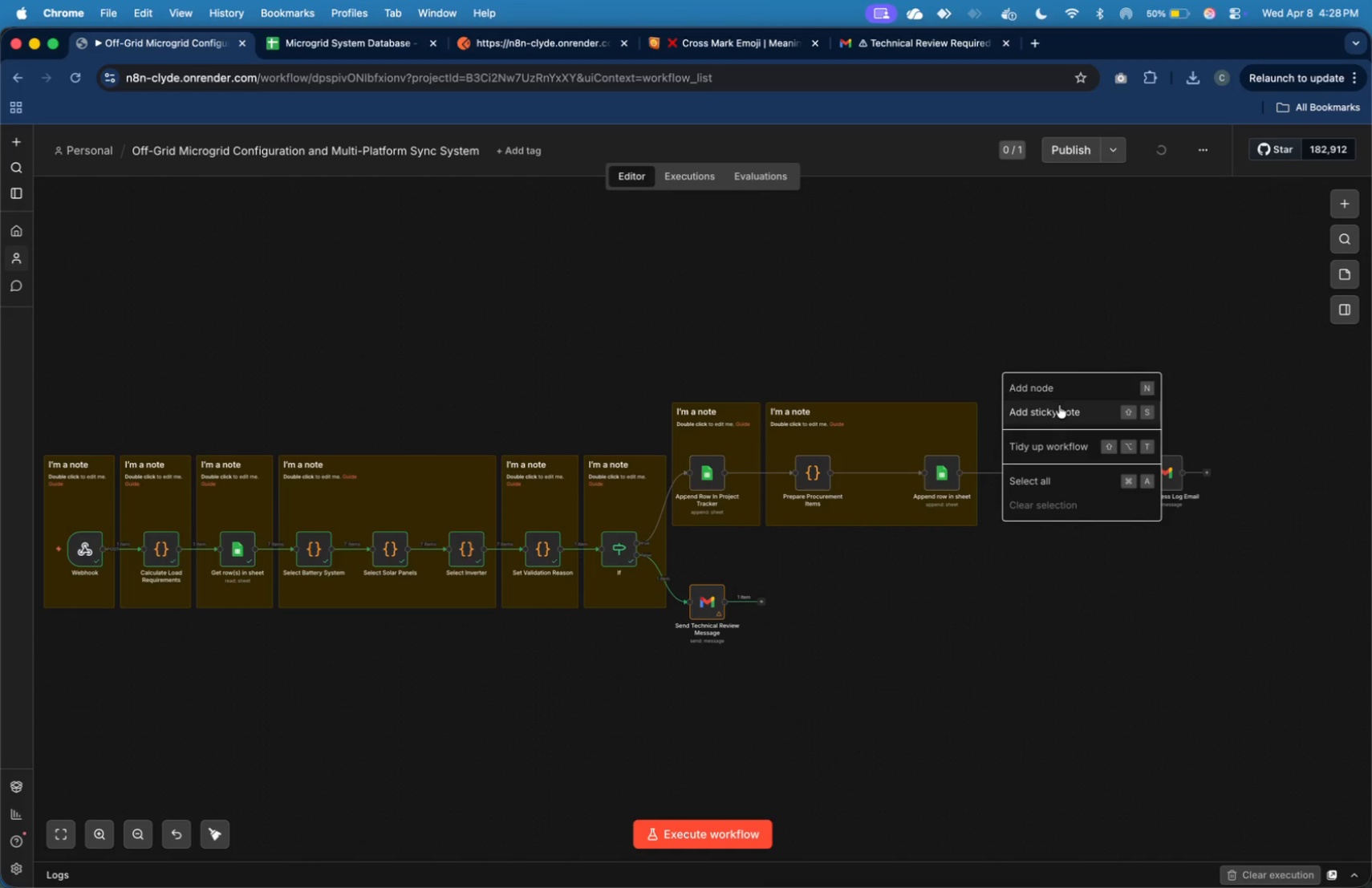 
left_click([1060, 405])
 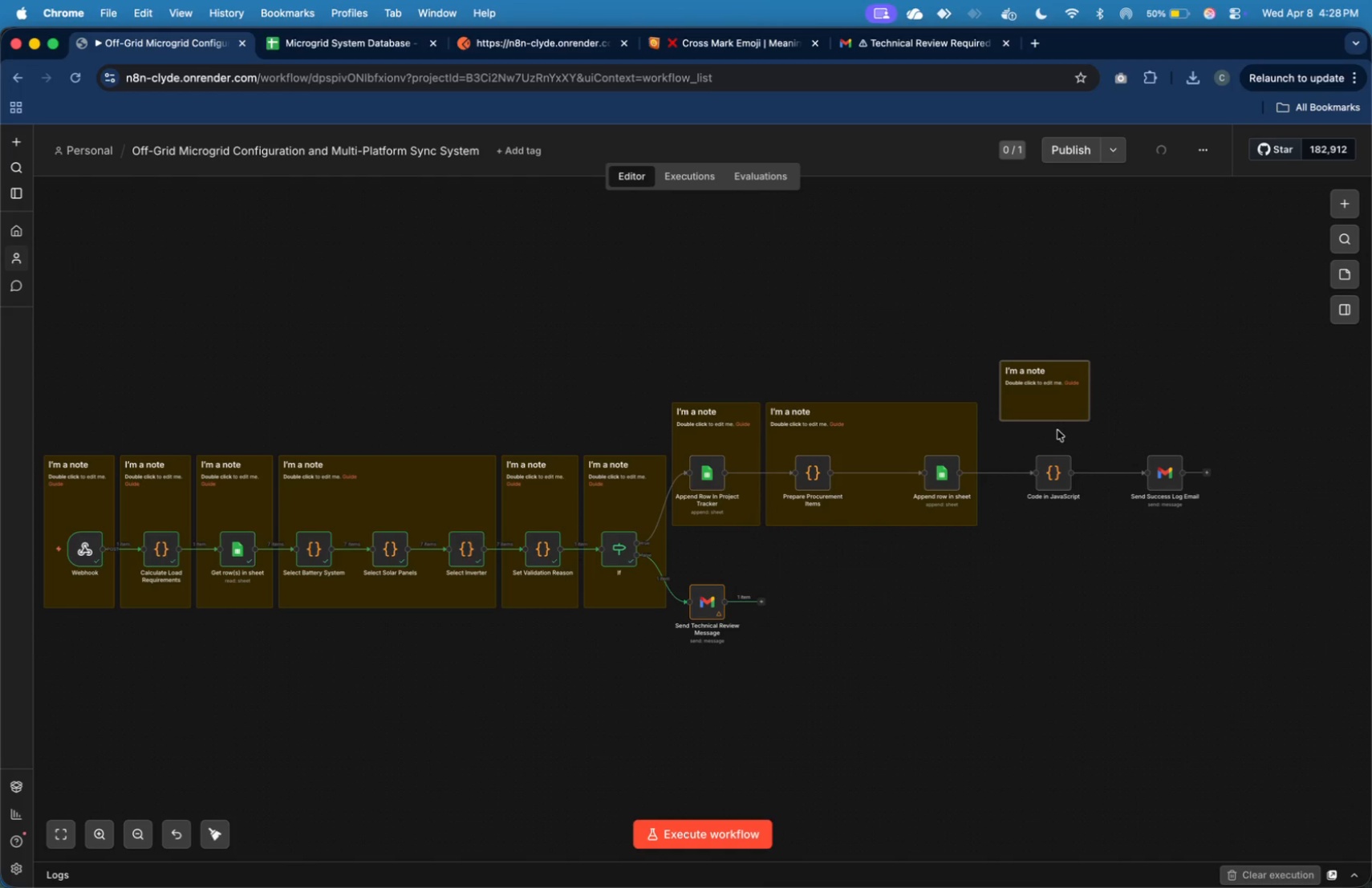 
left_click_drag(start_coordinate=[1051, 407], to_coordinate=[1032, 448])
 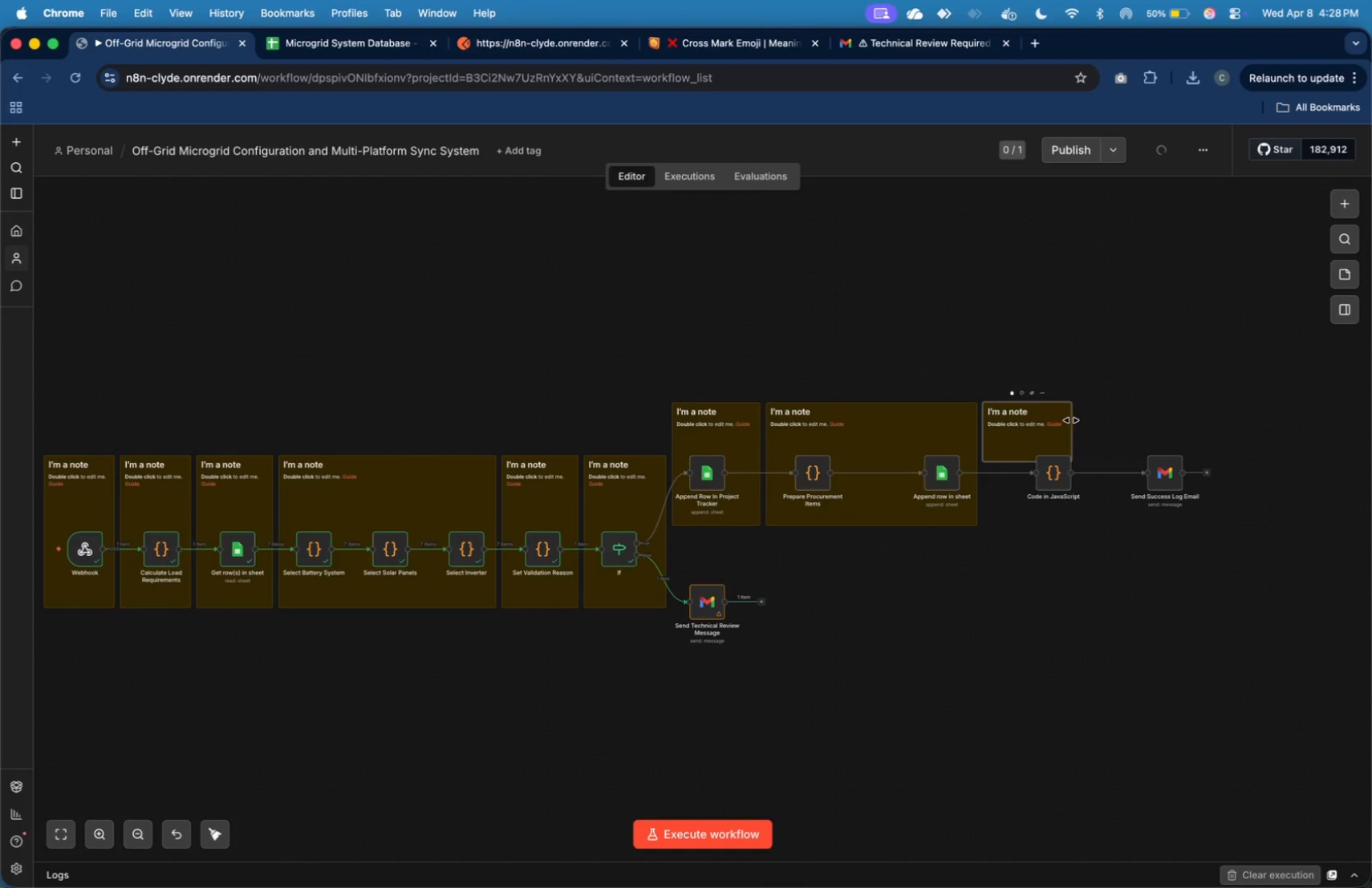 
left_click_drag(start_coordinate=[1071, 420], to_coordinate=[1201, 444])
 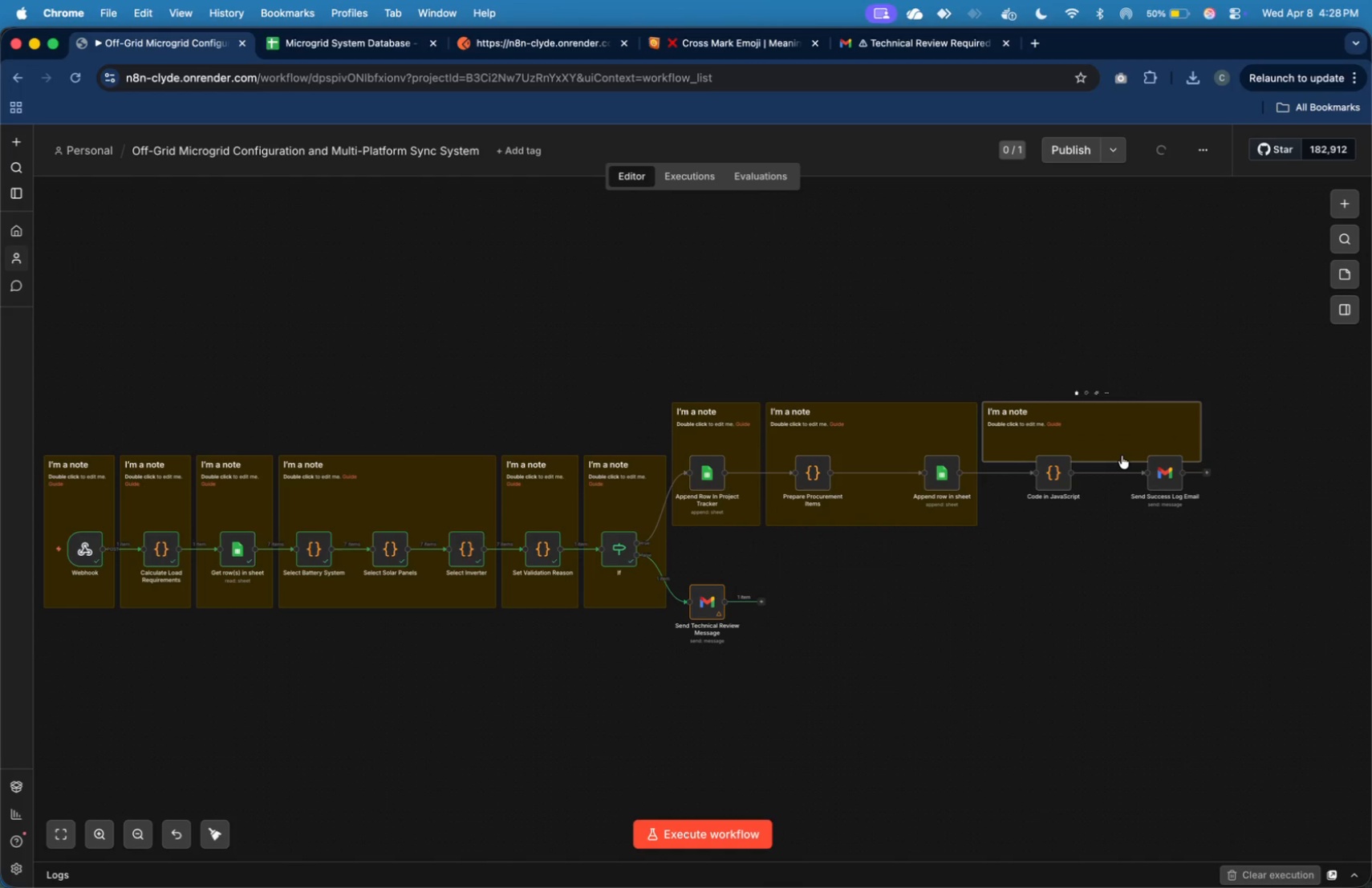 
left_click([1121, 456])
 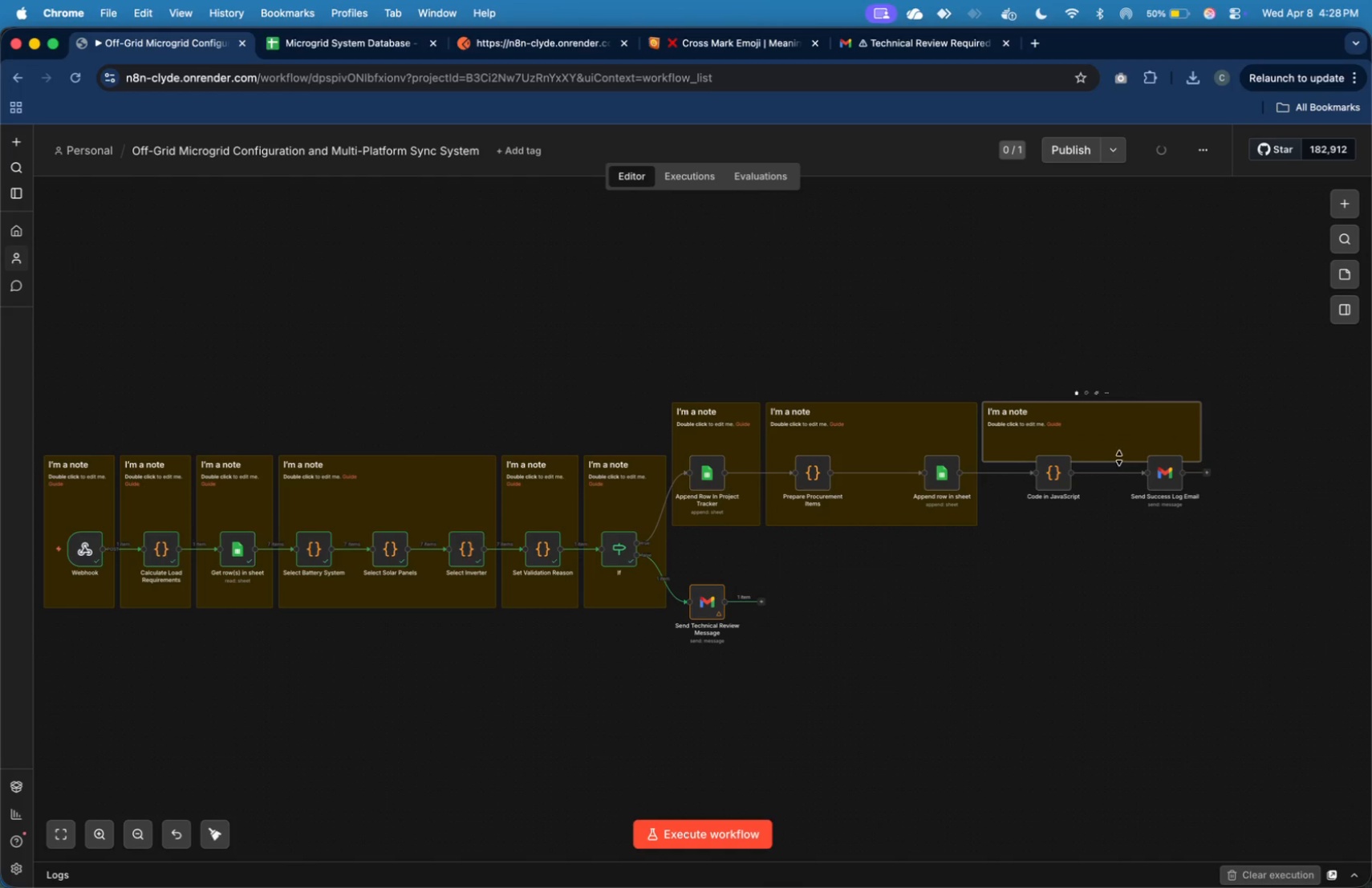 
left_click_drag(start_coordinate=[1119, 458], to_coordinate=[1117, 528])
 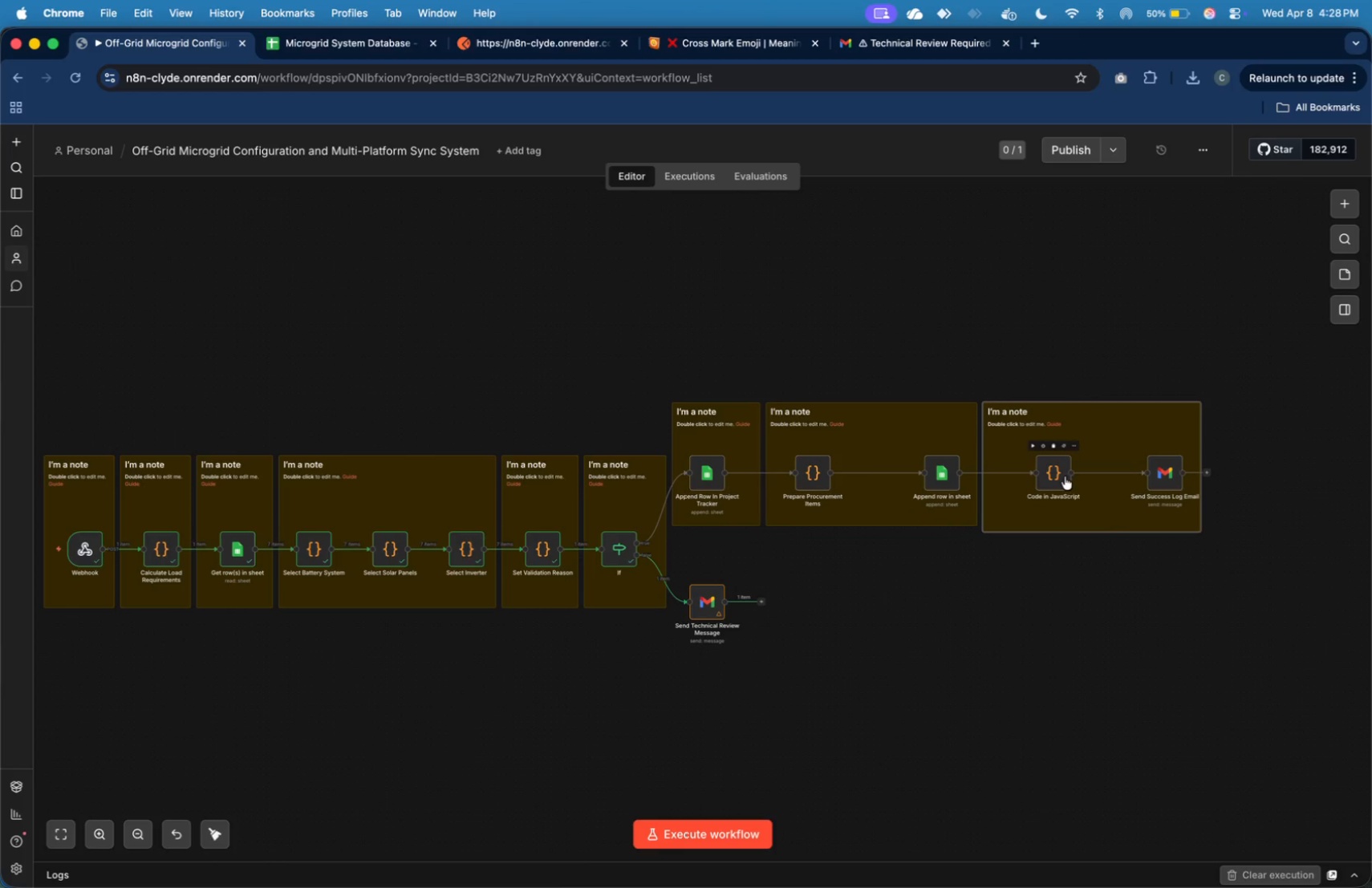 
double_click([1064, 476])
 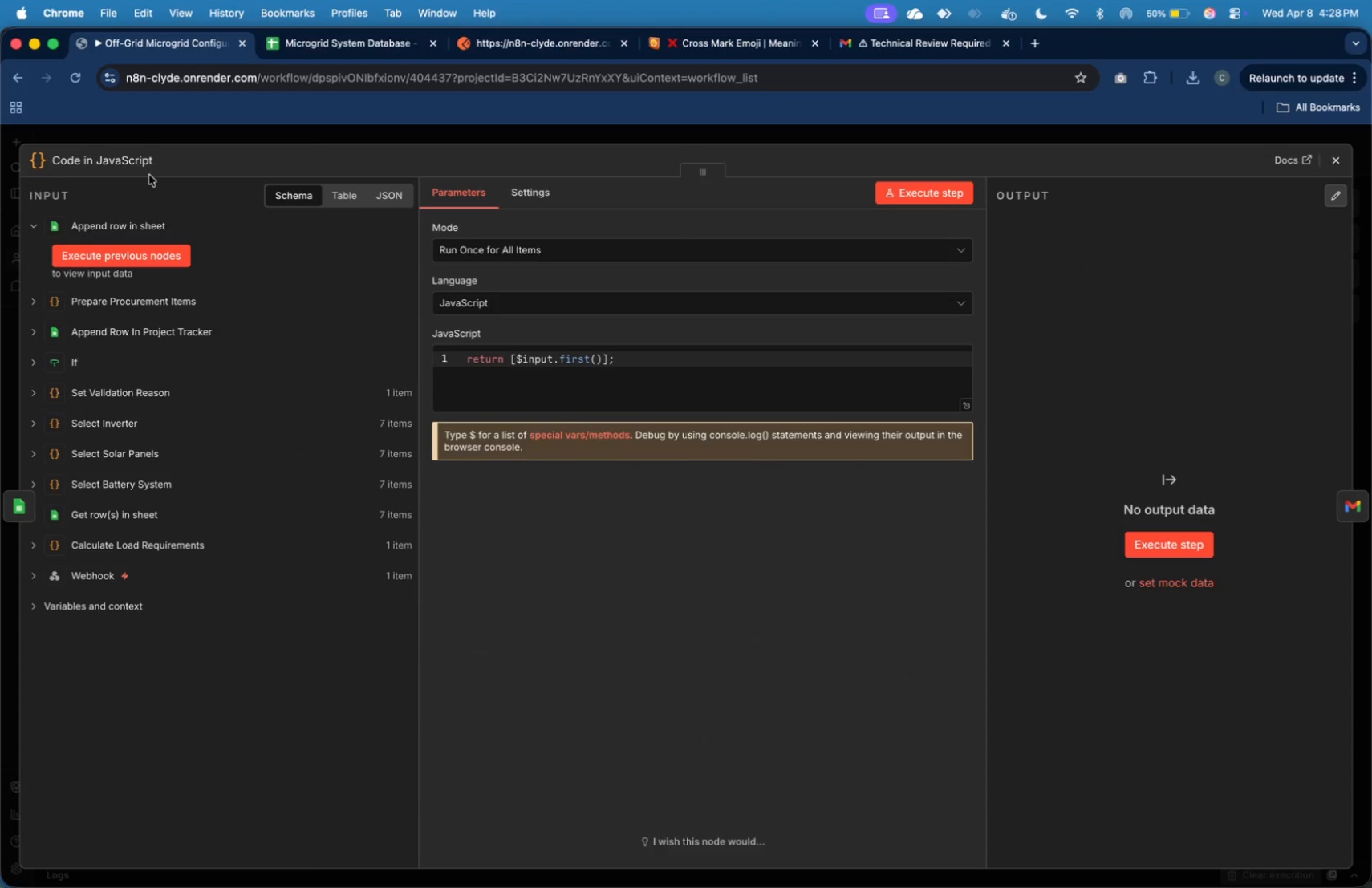 
left_click([144, 168])
 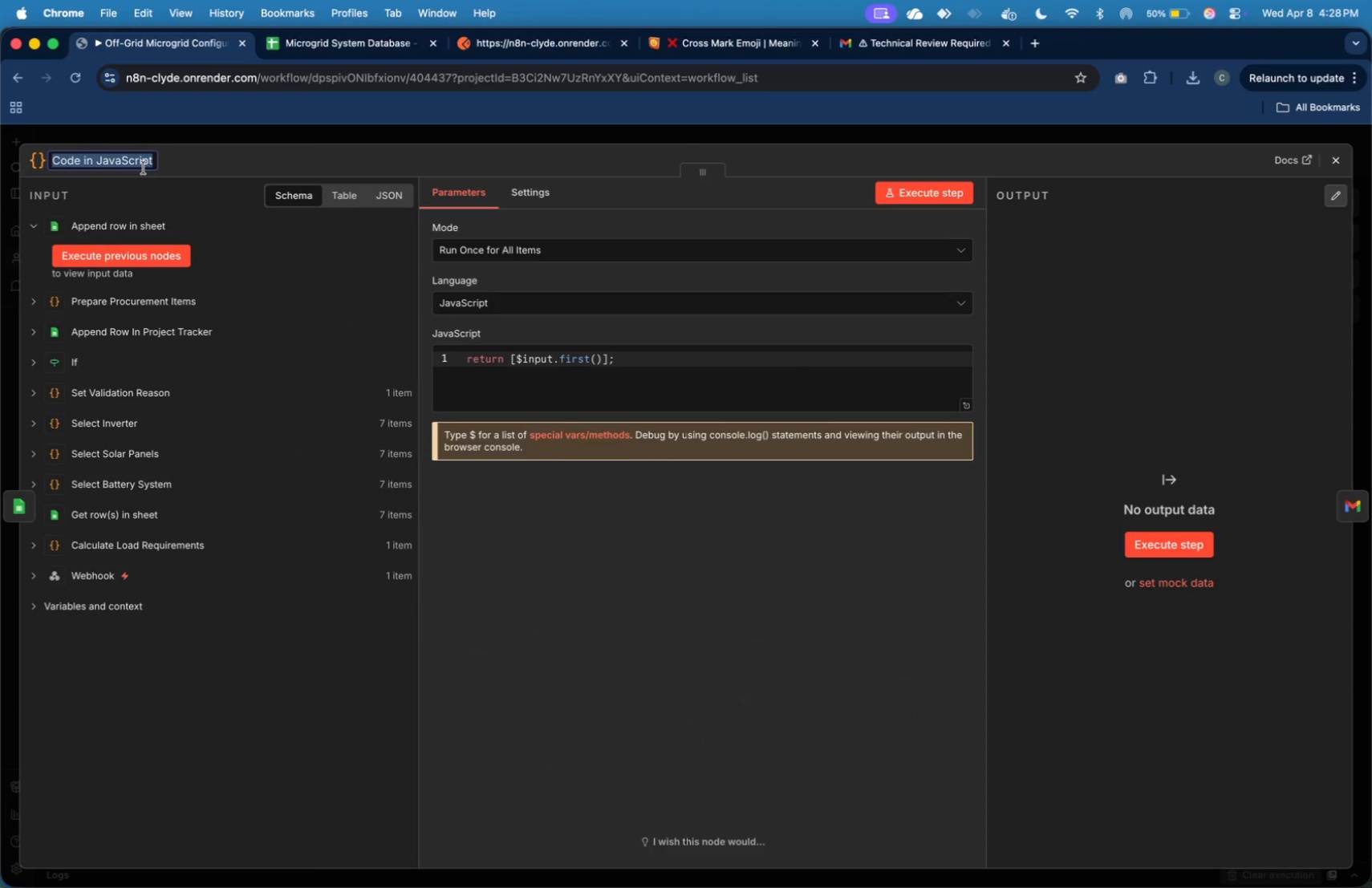 
type(Limit to 1)
 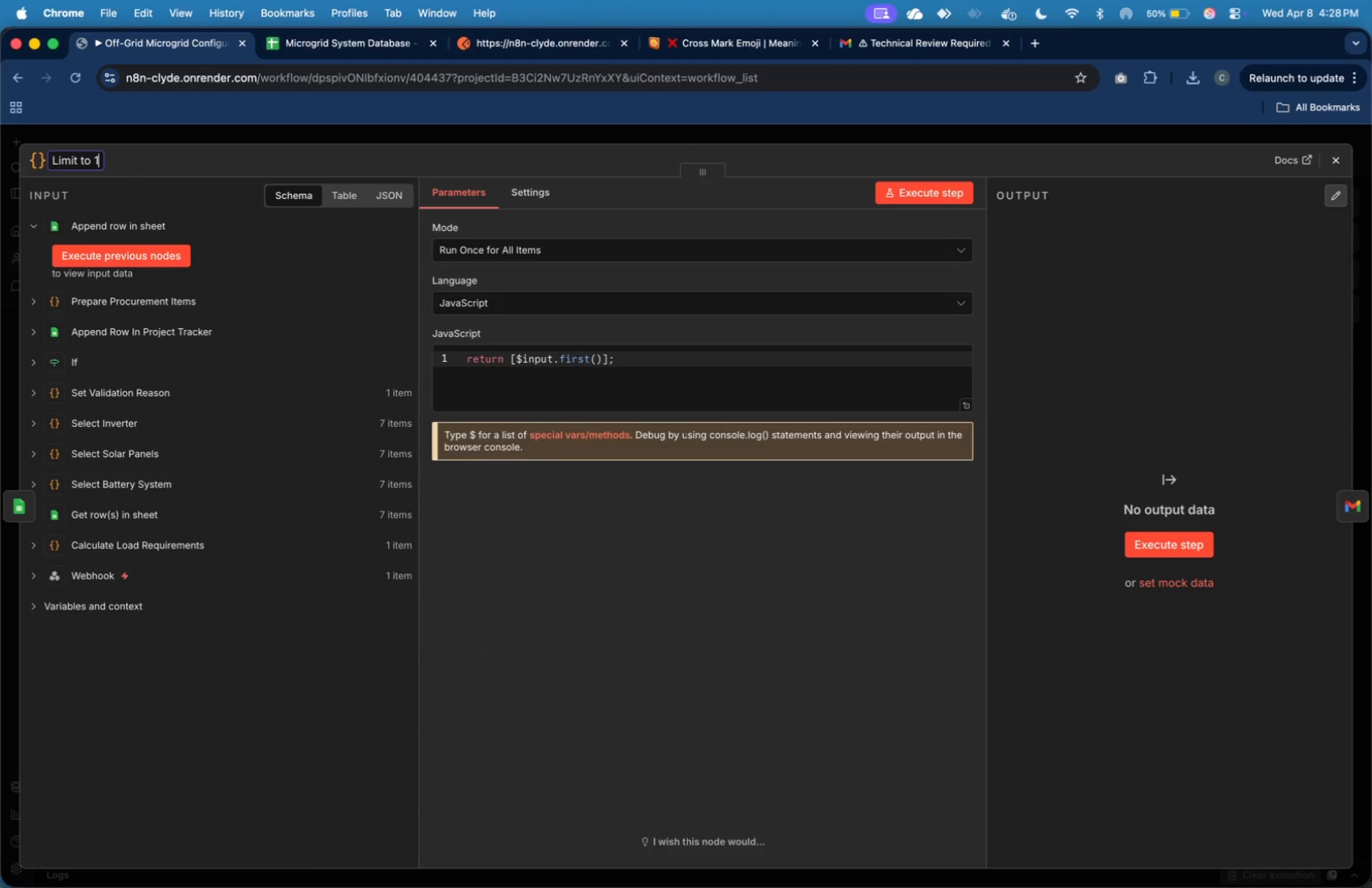 
key(Enter)
 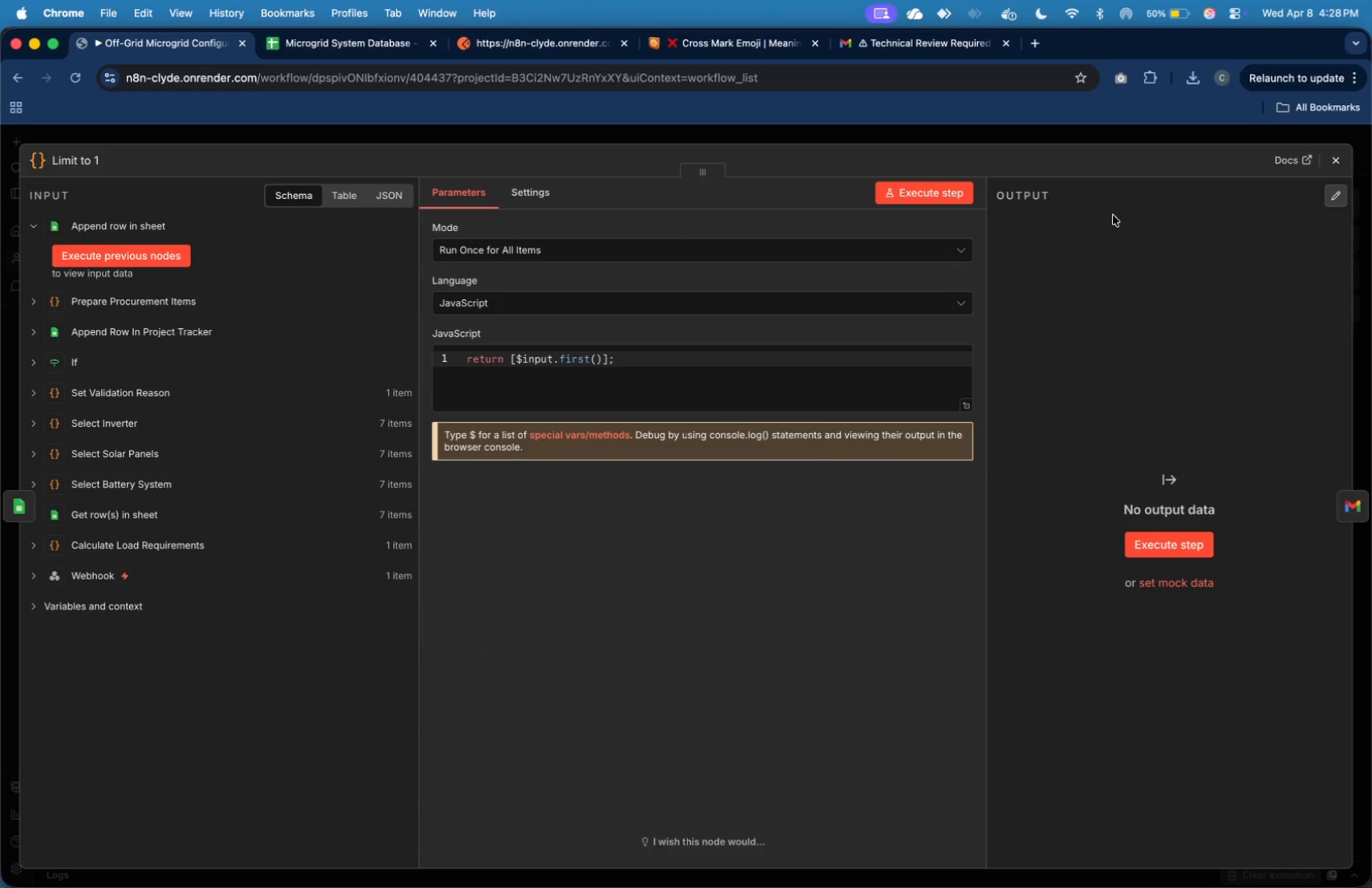 
left_click([1345, 169])
 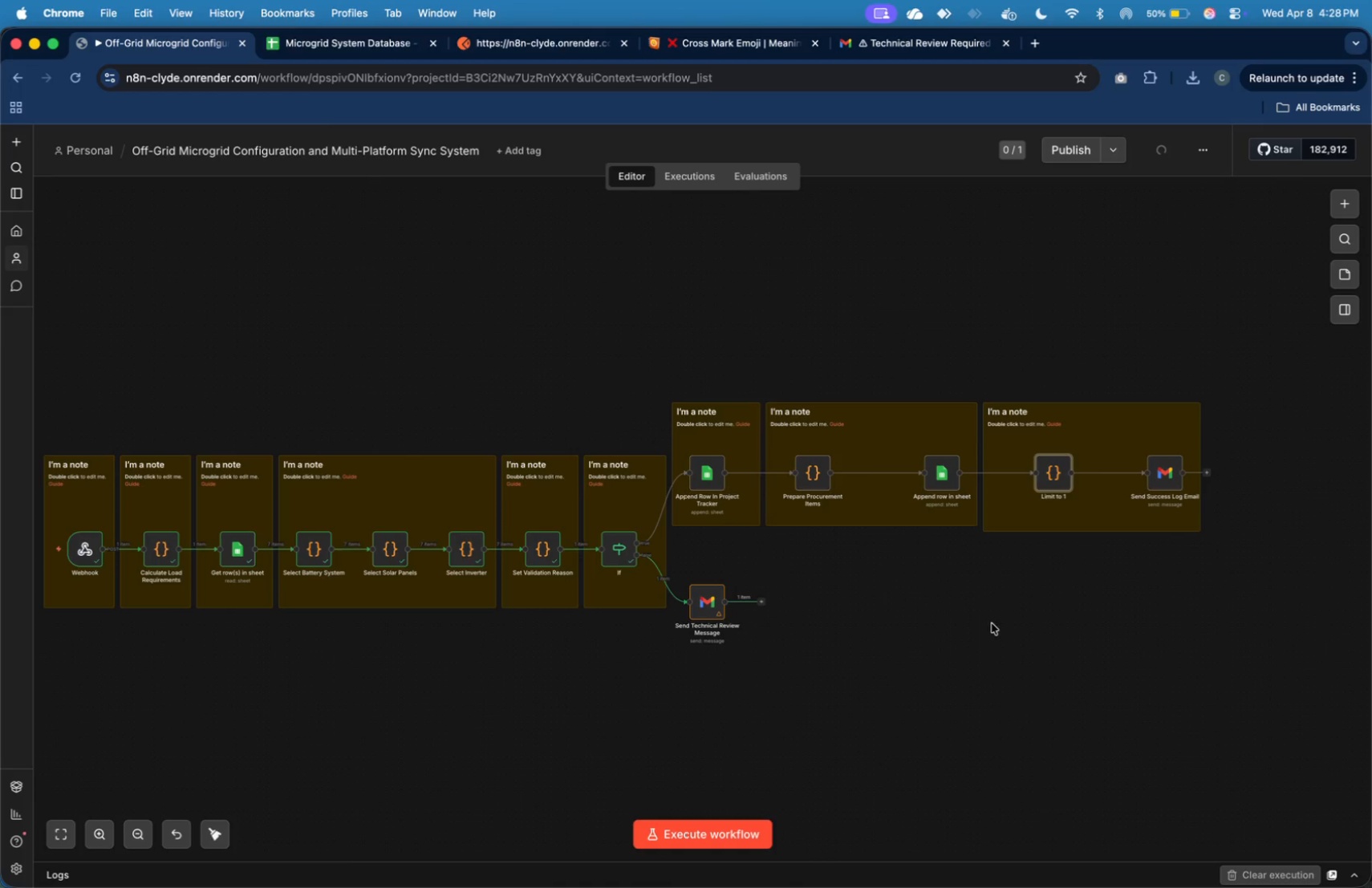 
left_click([984, 630])
 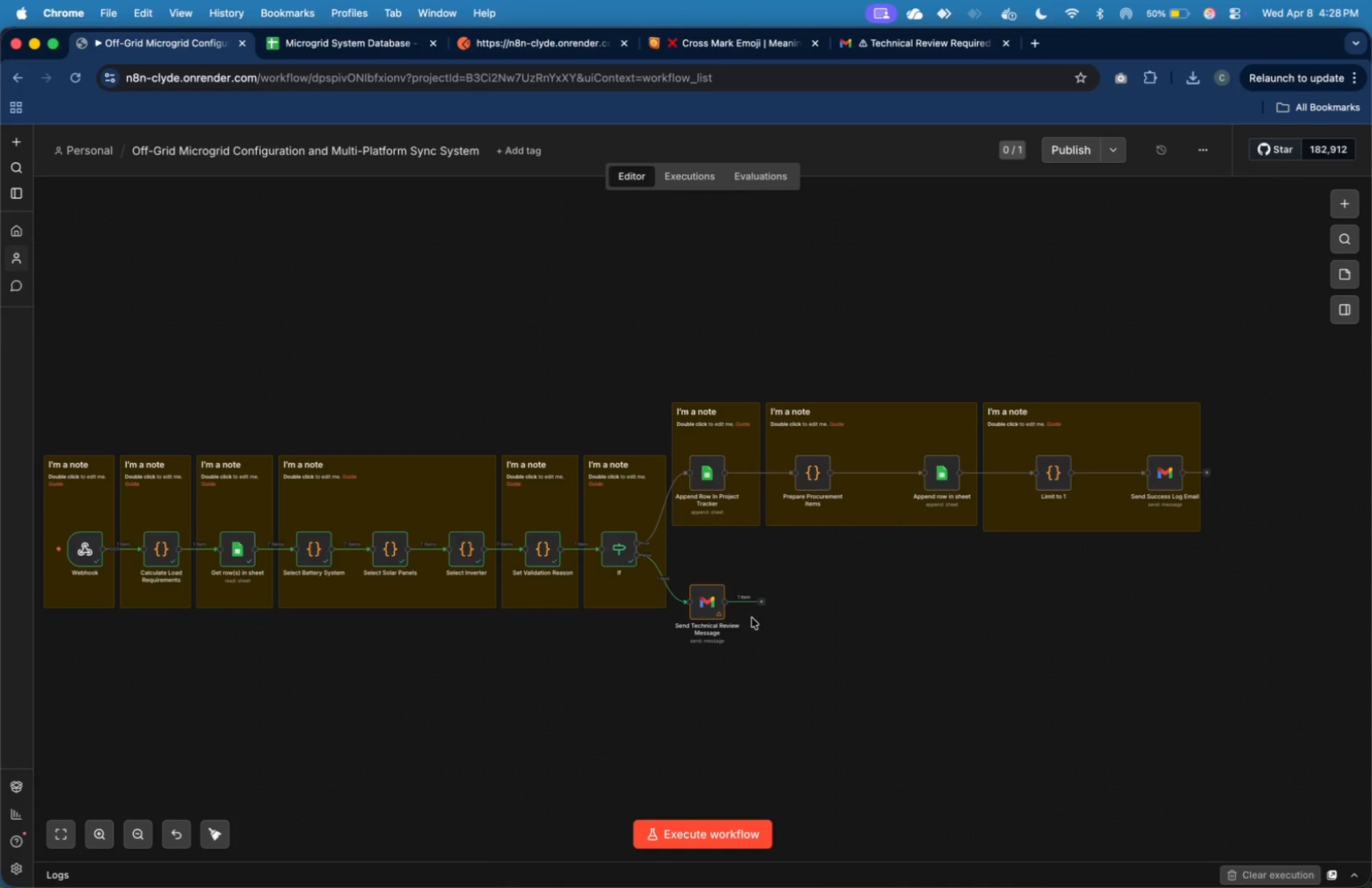 
right_click([873, 610])
 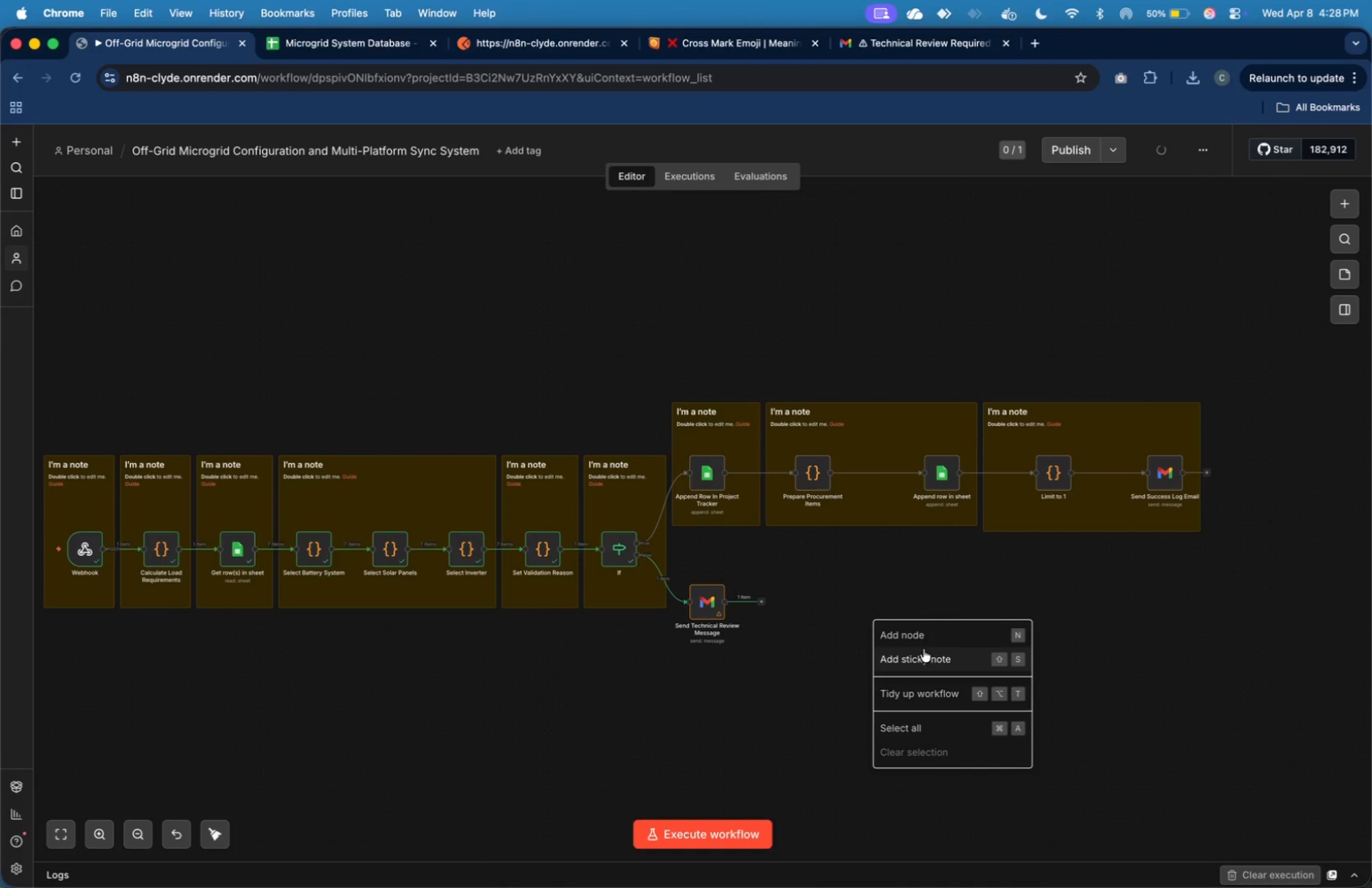 
left_click([913, 654])
 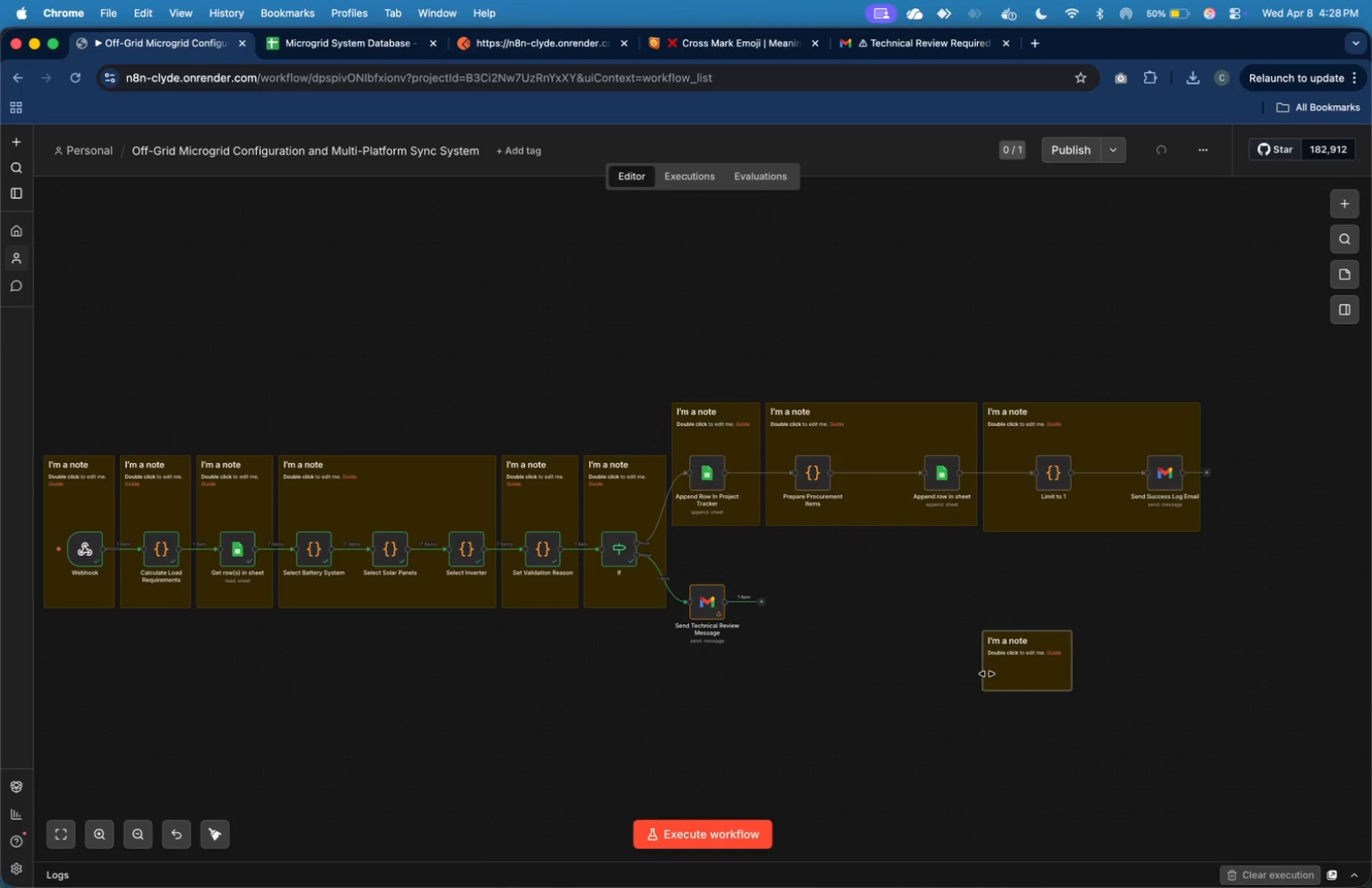 
left_click_drag(start_coordinate=[1016, 672], to_coordinate=[704, 610])
 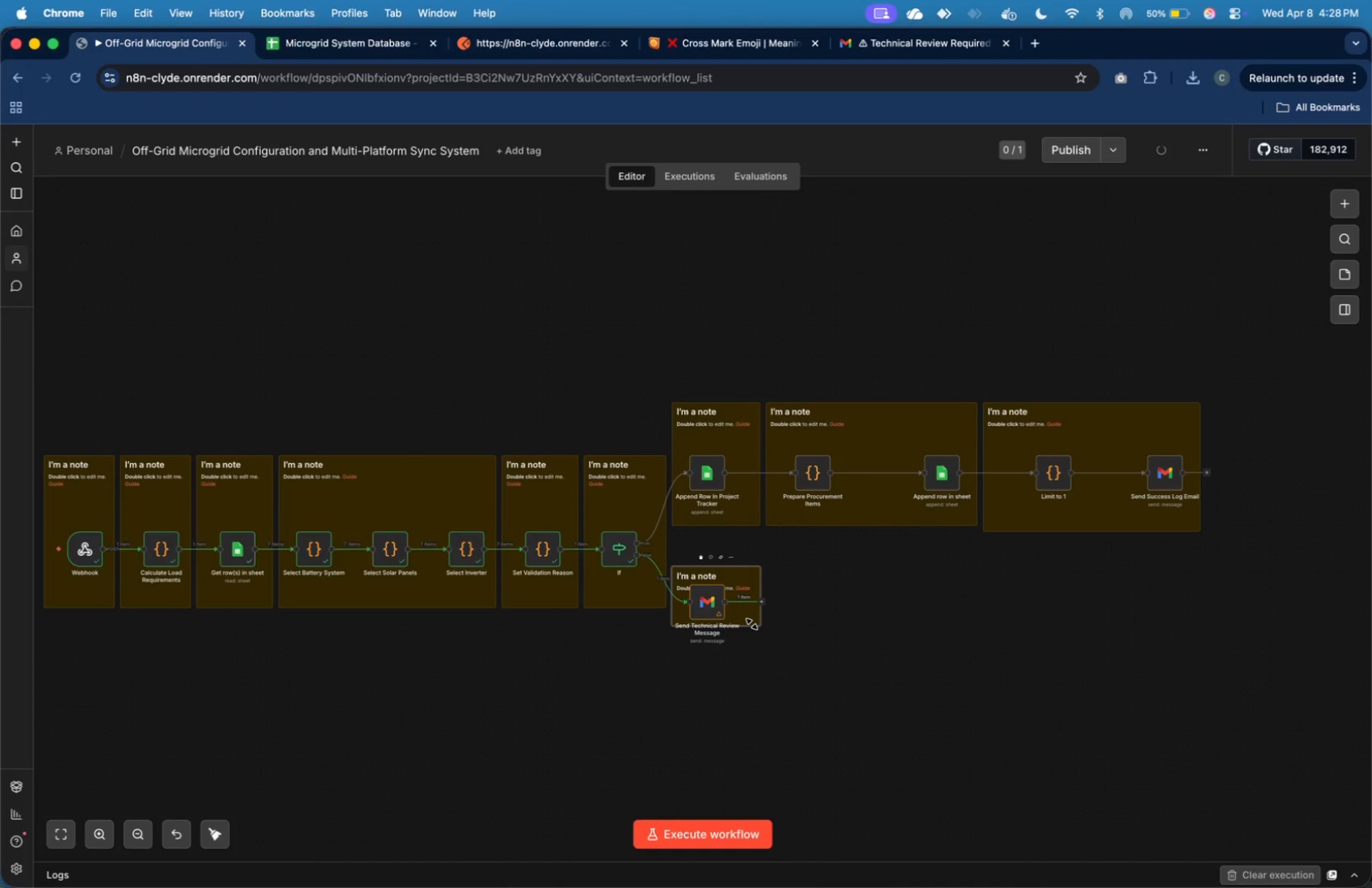 
left_click_drag(start_coordinate=[757, 624], to_coordinate=[757, 667])
 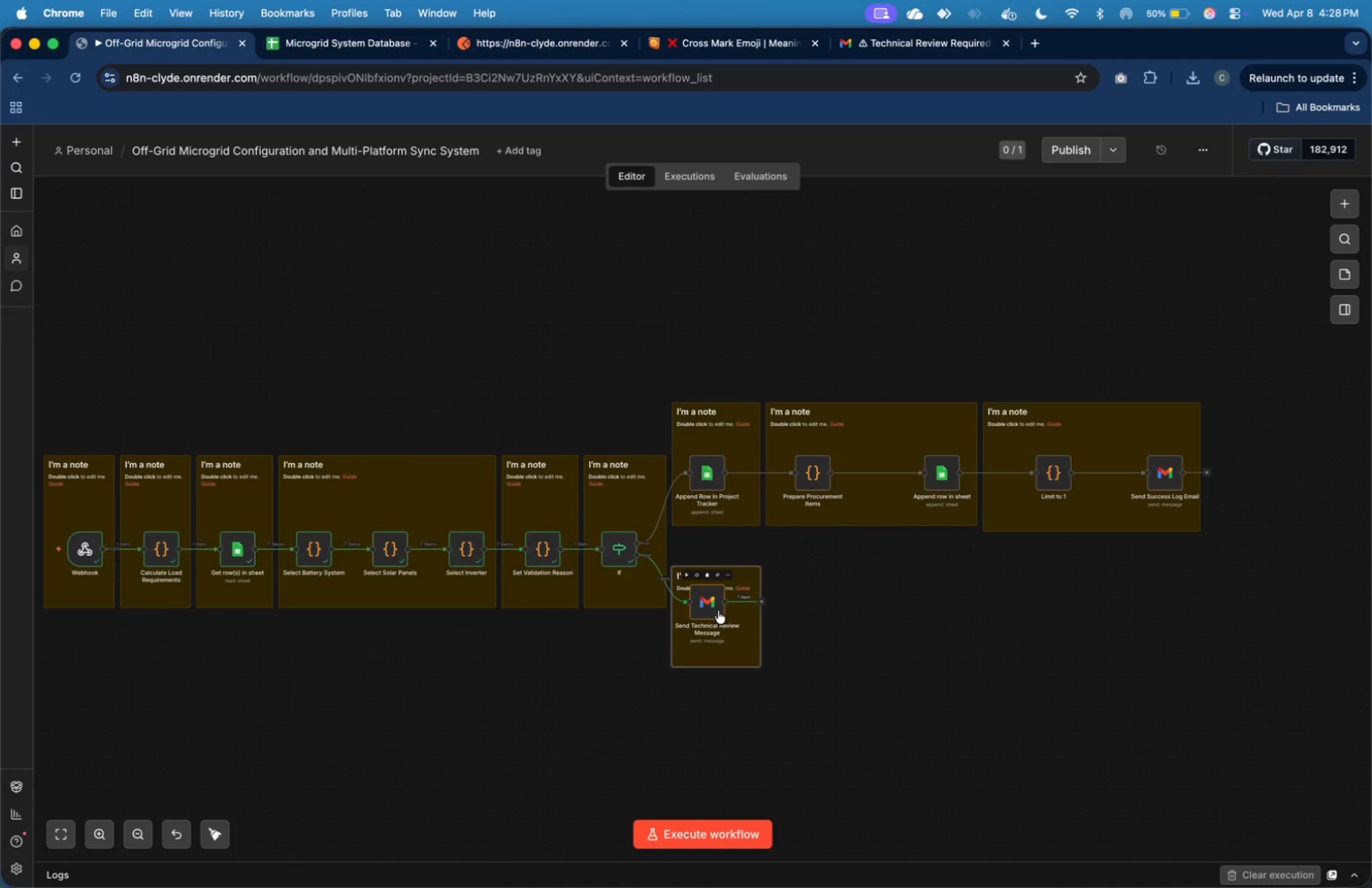 
left_click_drag(start_coordinate=[718, 610], to_coordinate=[722, 619])
 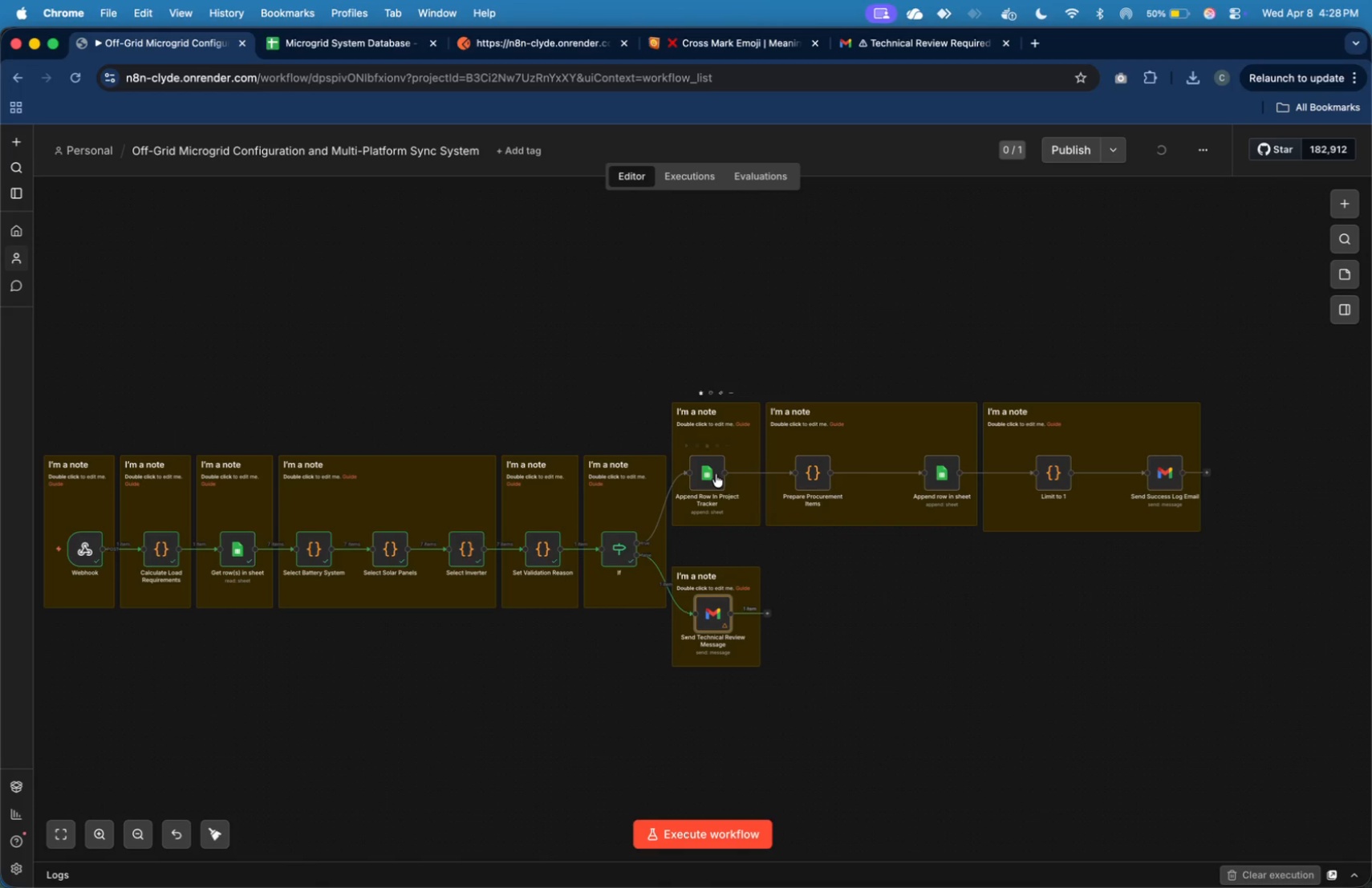 
left_click_drag(start_coordinate=[715, 473], to_coordinate=[721, 475])
 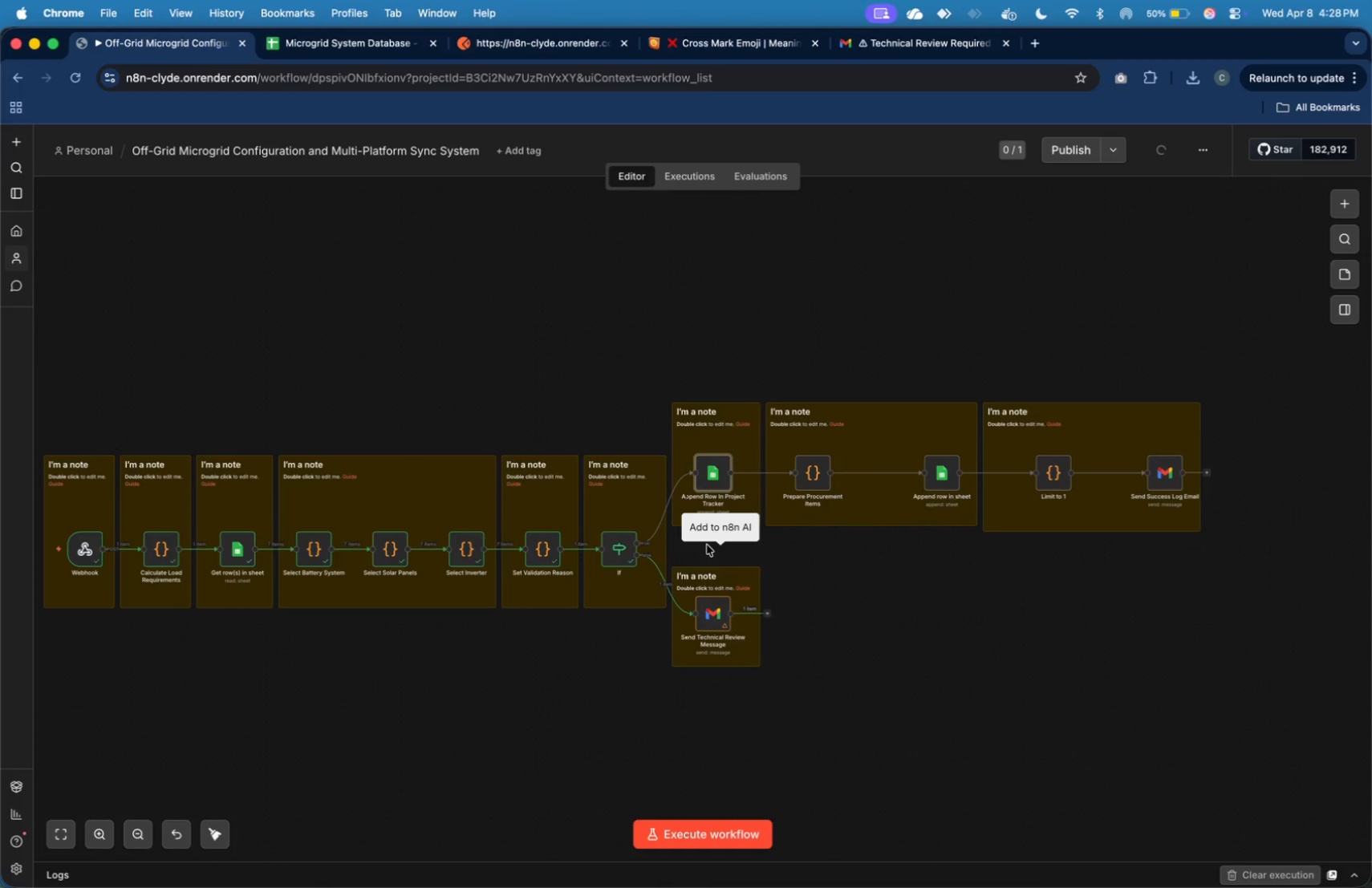 
left_click([710, 560])
 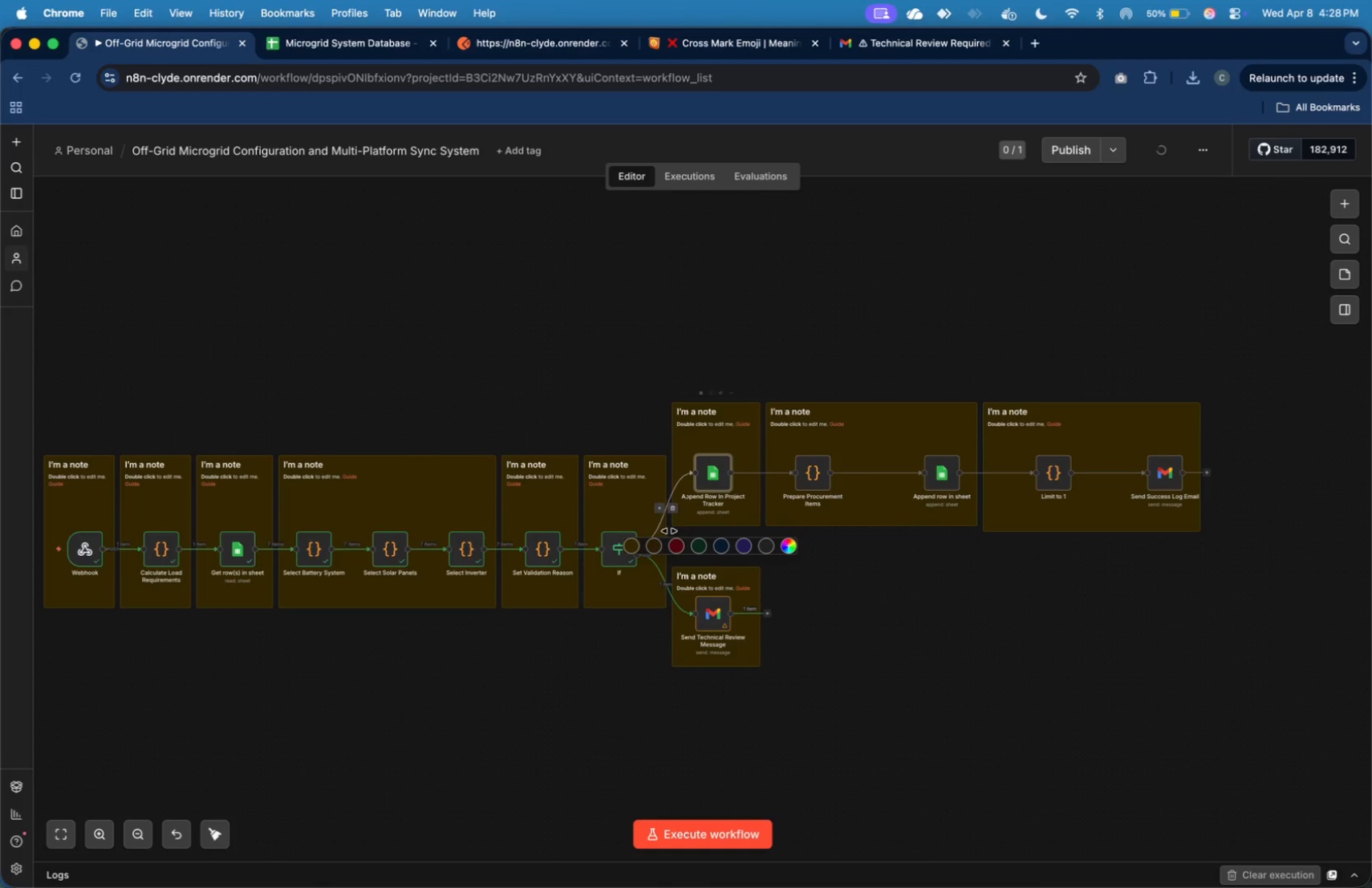 
left_click([676, 544])
 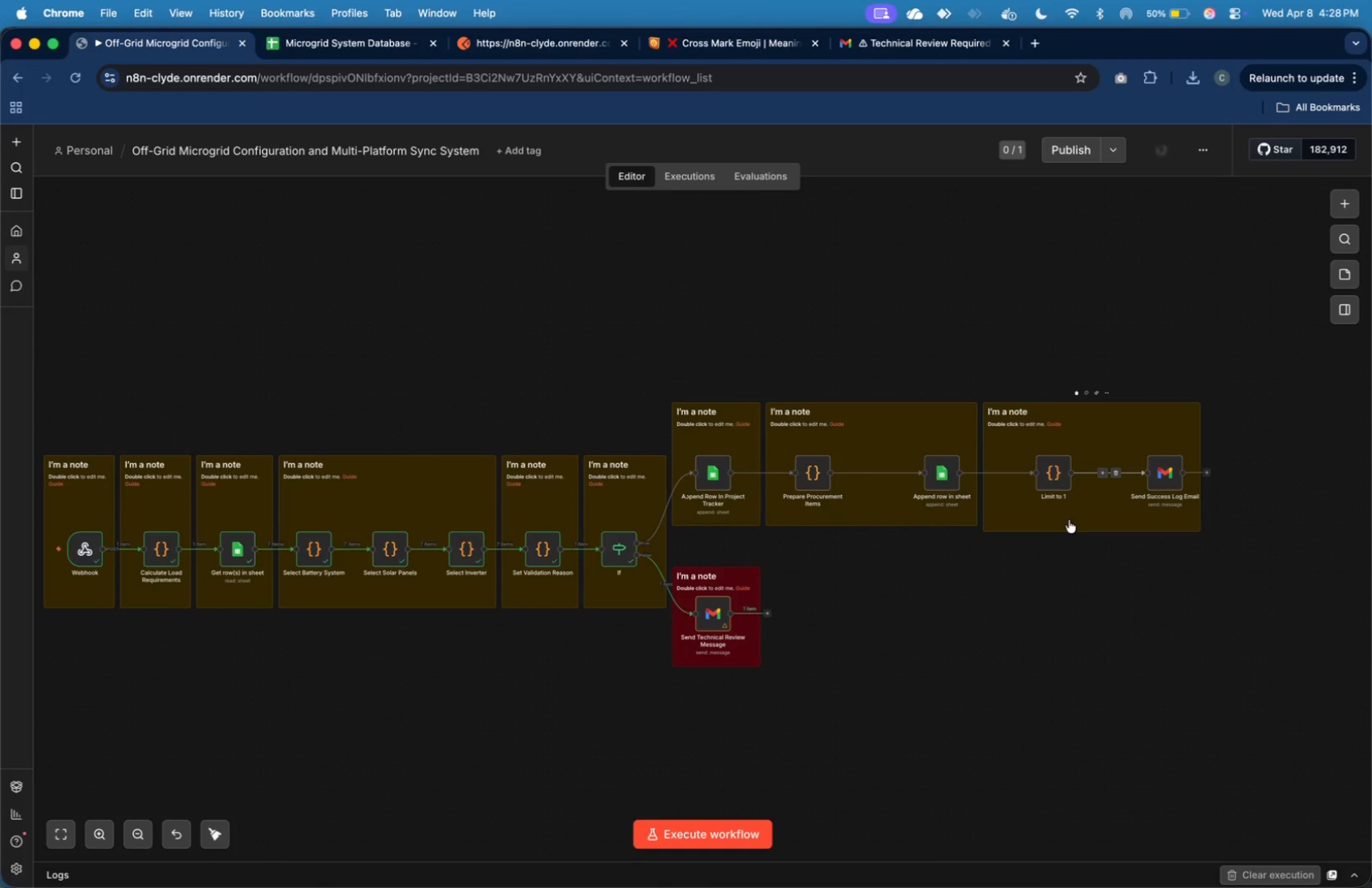 
left_click_drag(start_coordinate=[1068, 530], to_coordinate=[1067, 526])
 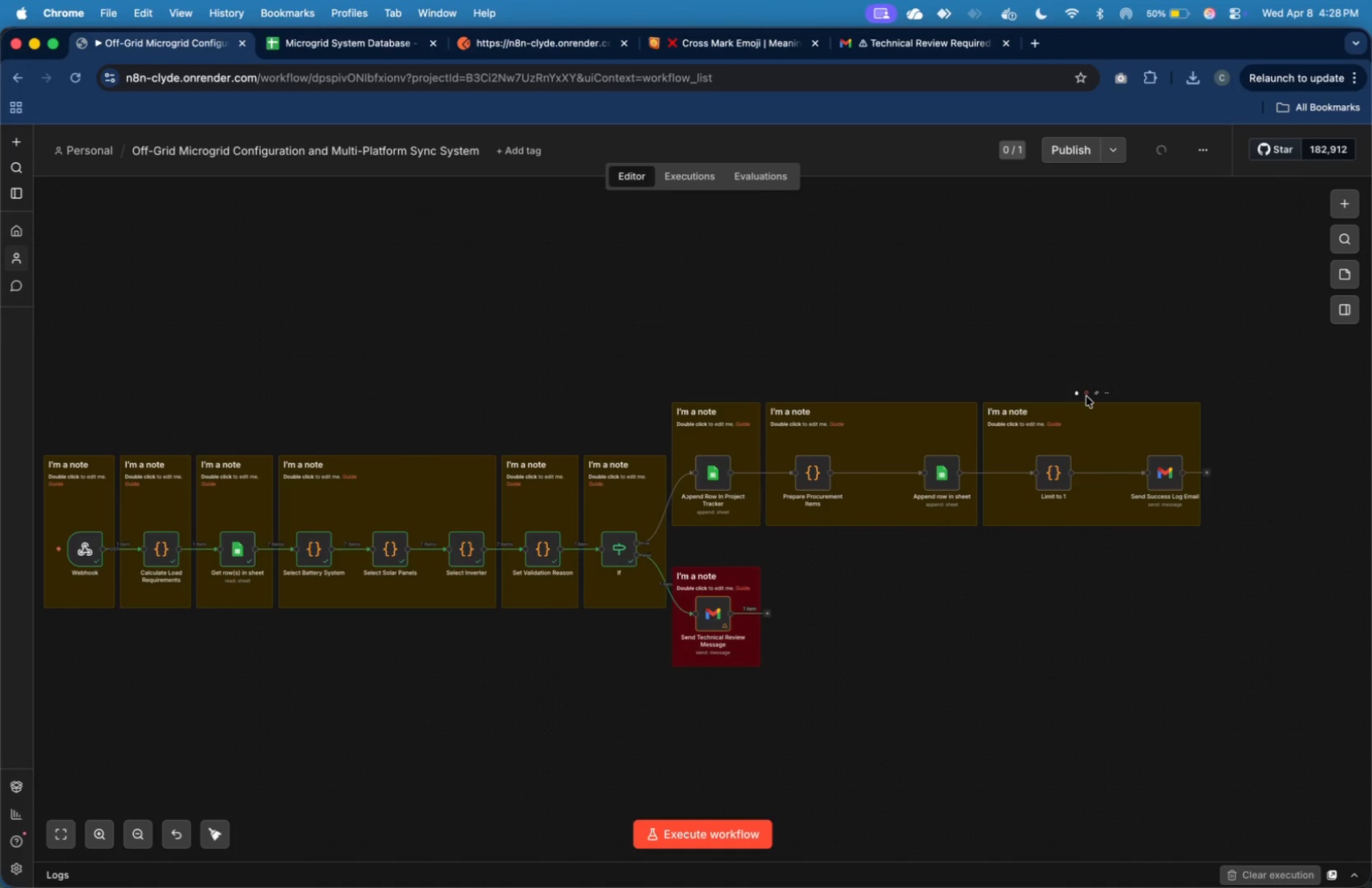 
left_click([1086, 396])
 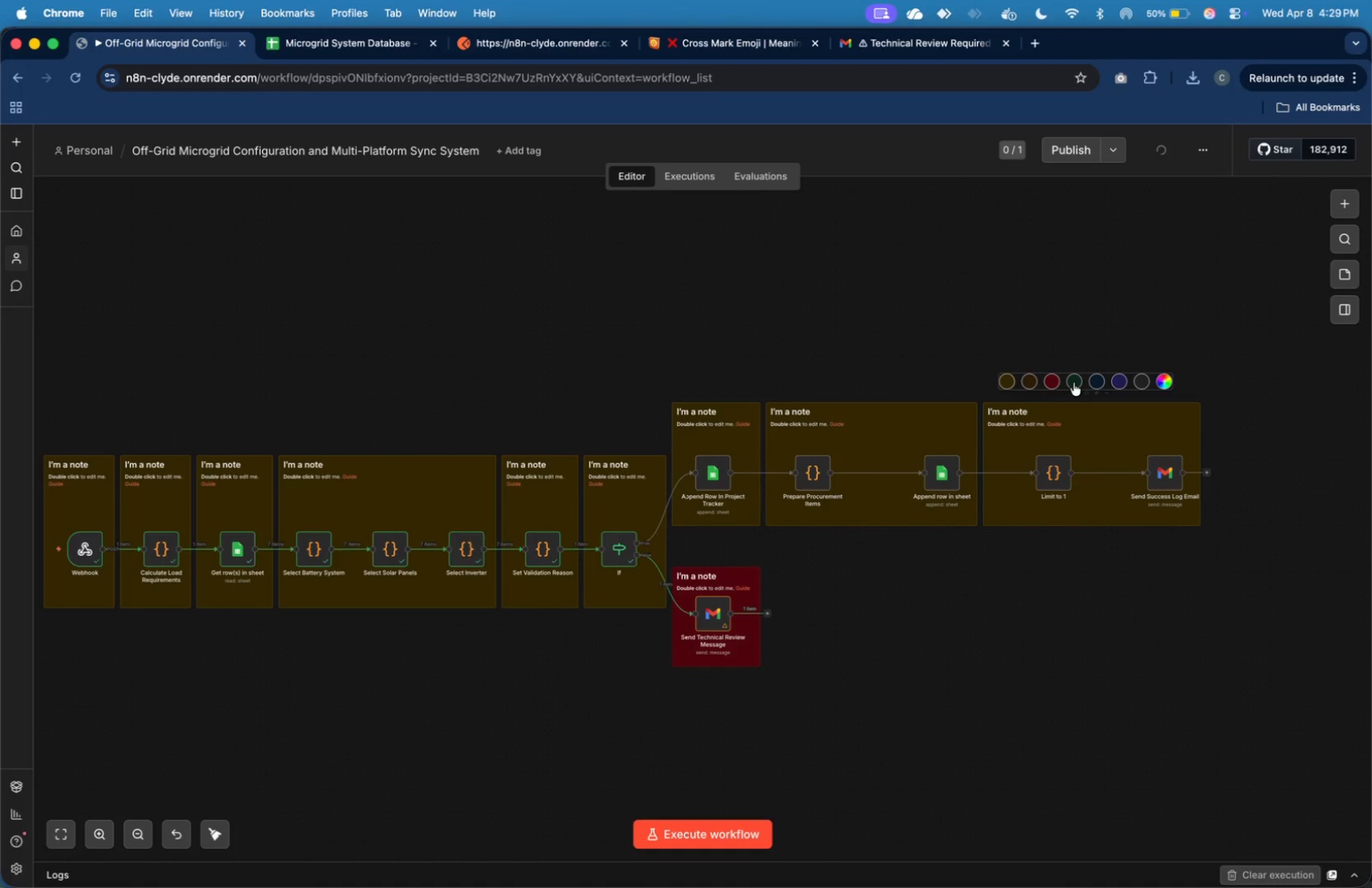 
left_click([1076, 378])
 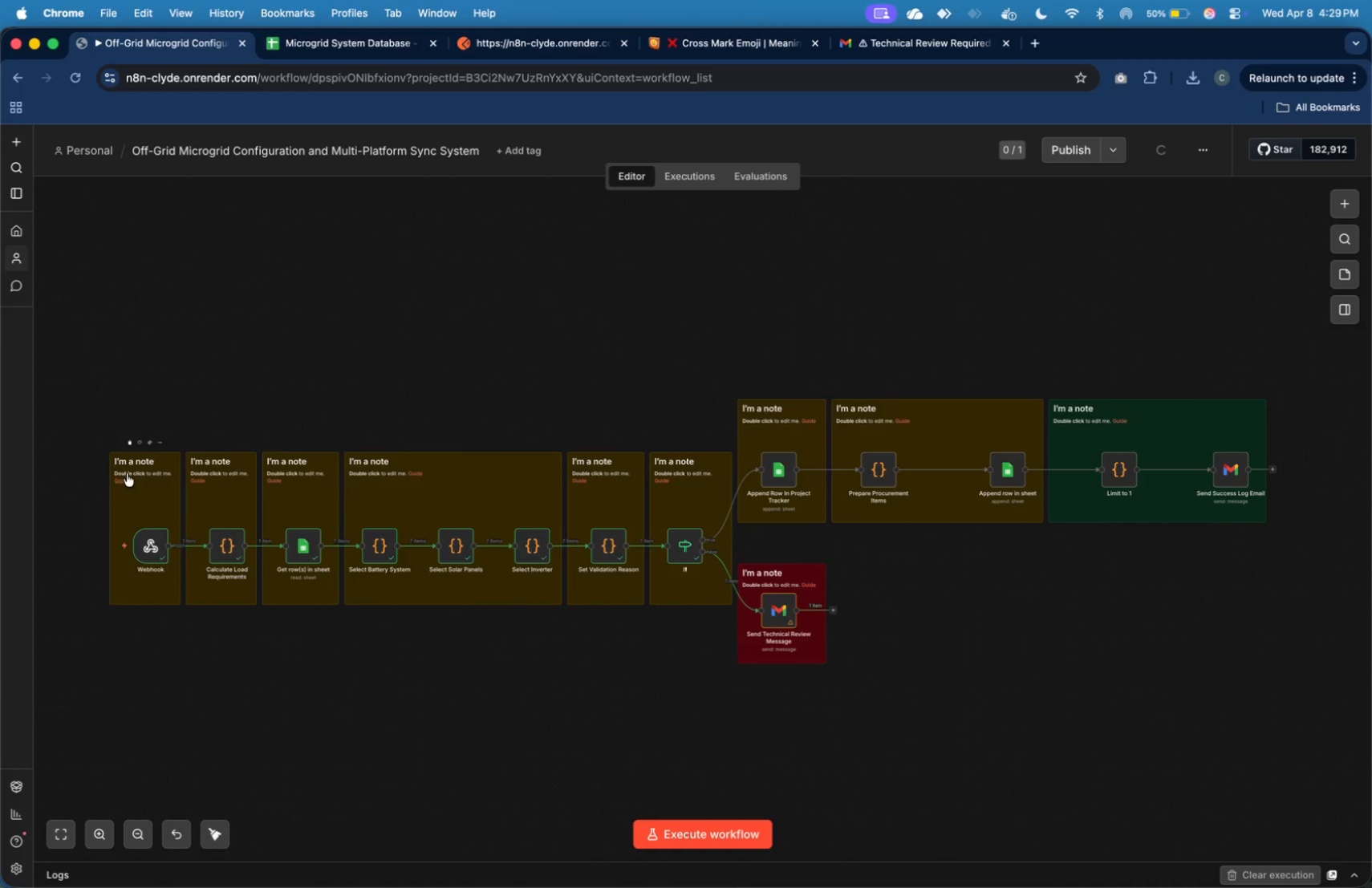 
left_click([135, 443])
 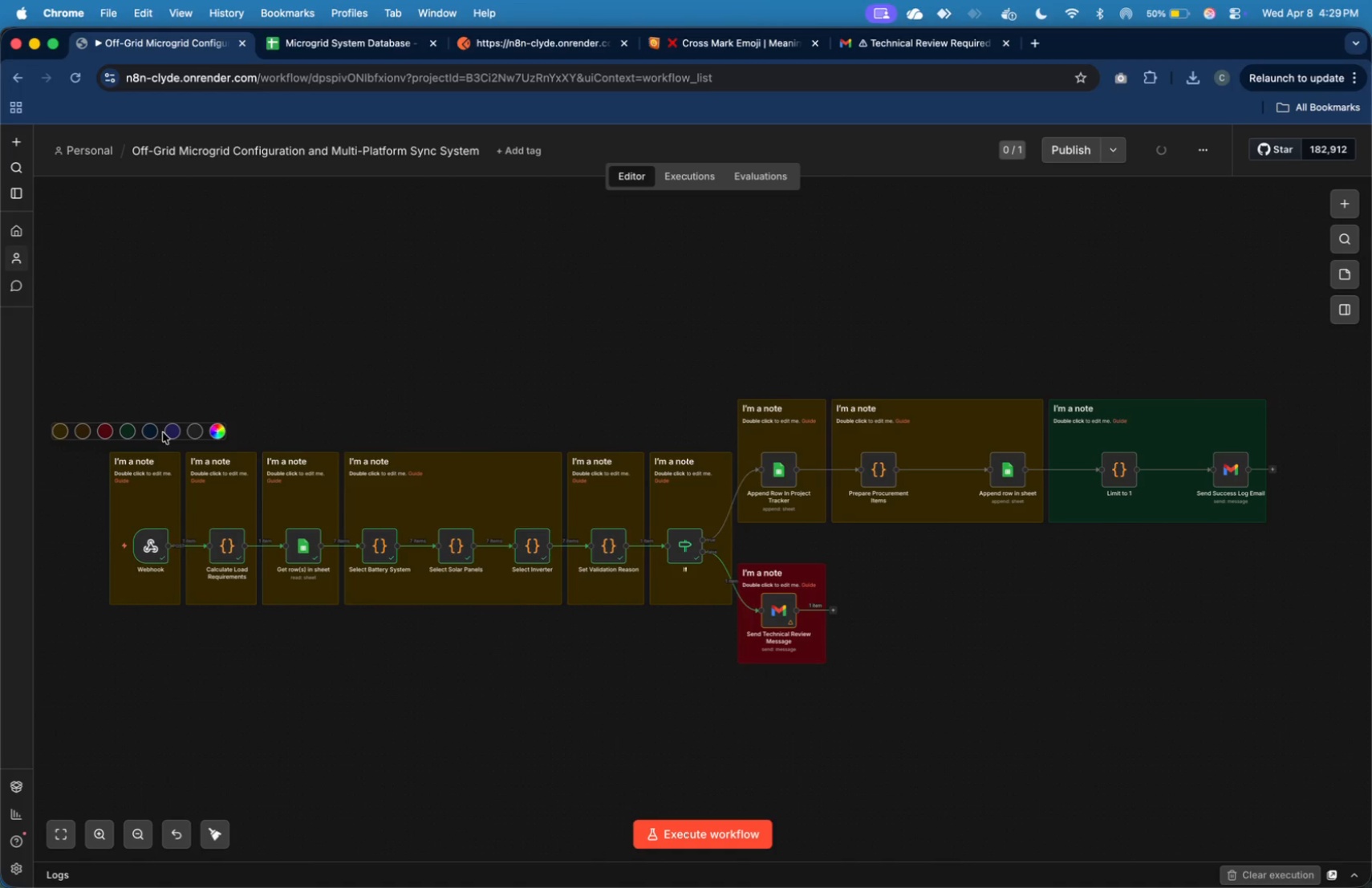 
left_click([149, 429])
 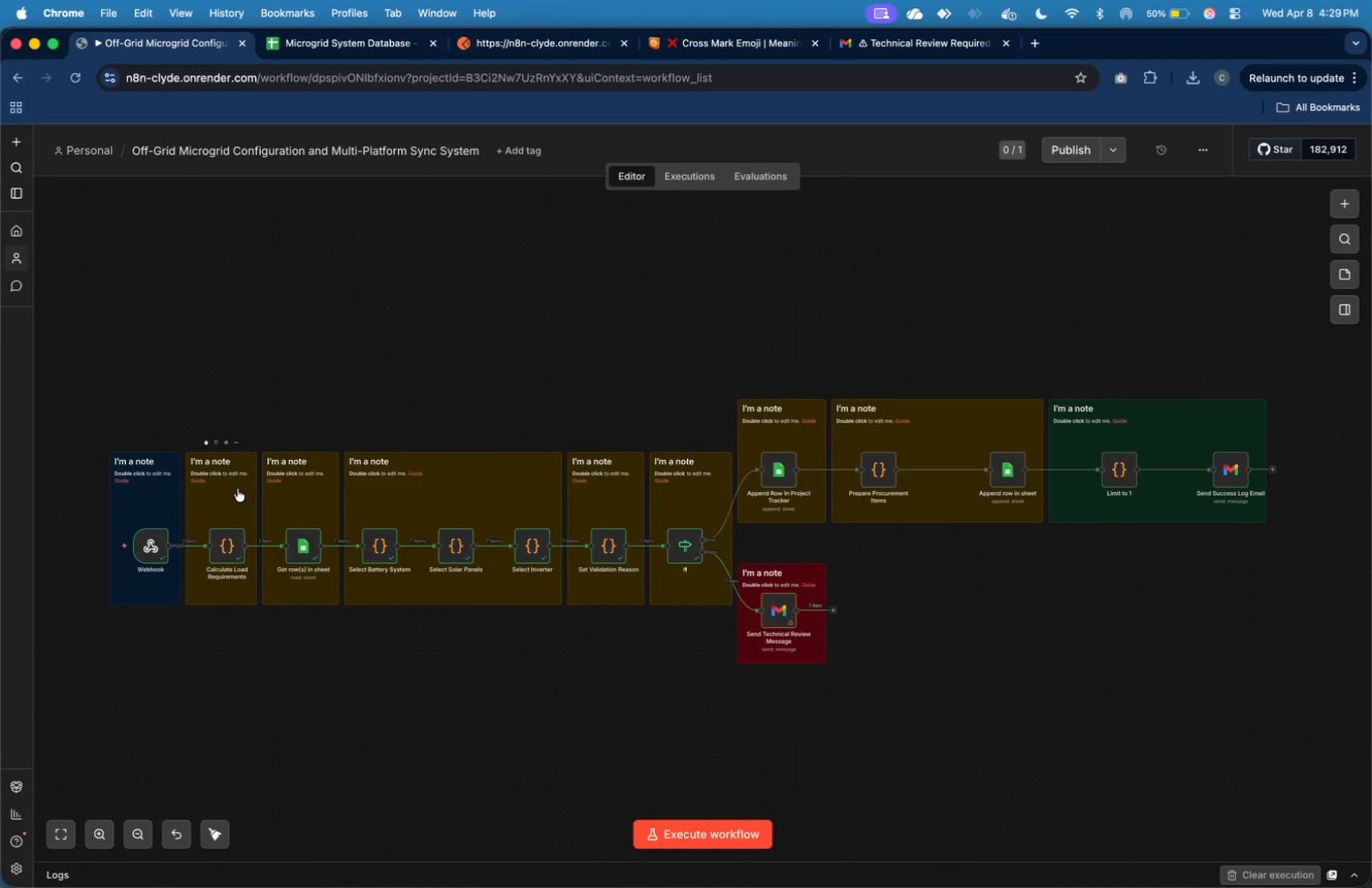 
left_click([237, 489])
 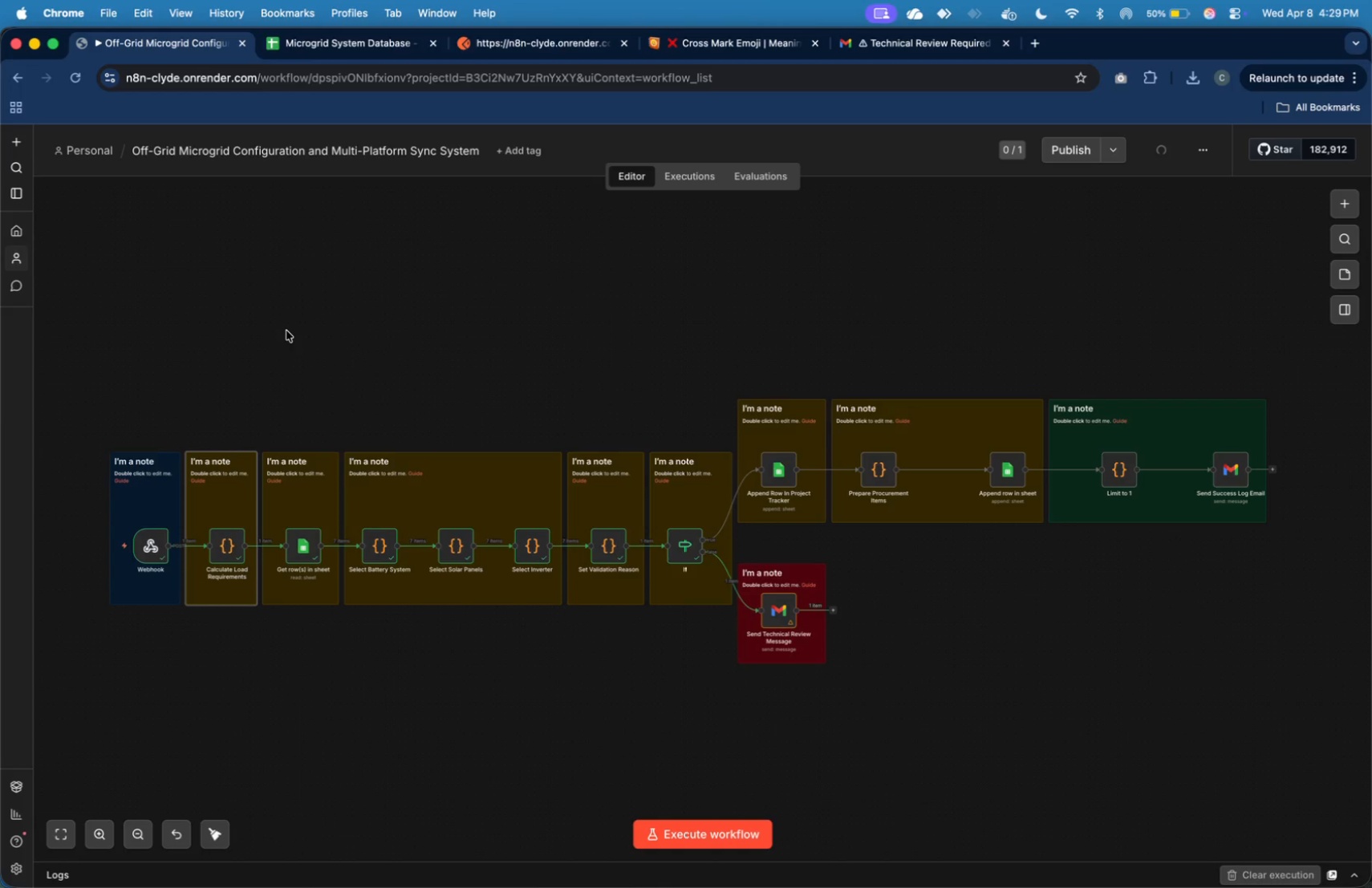 
wait(8.09)
 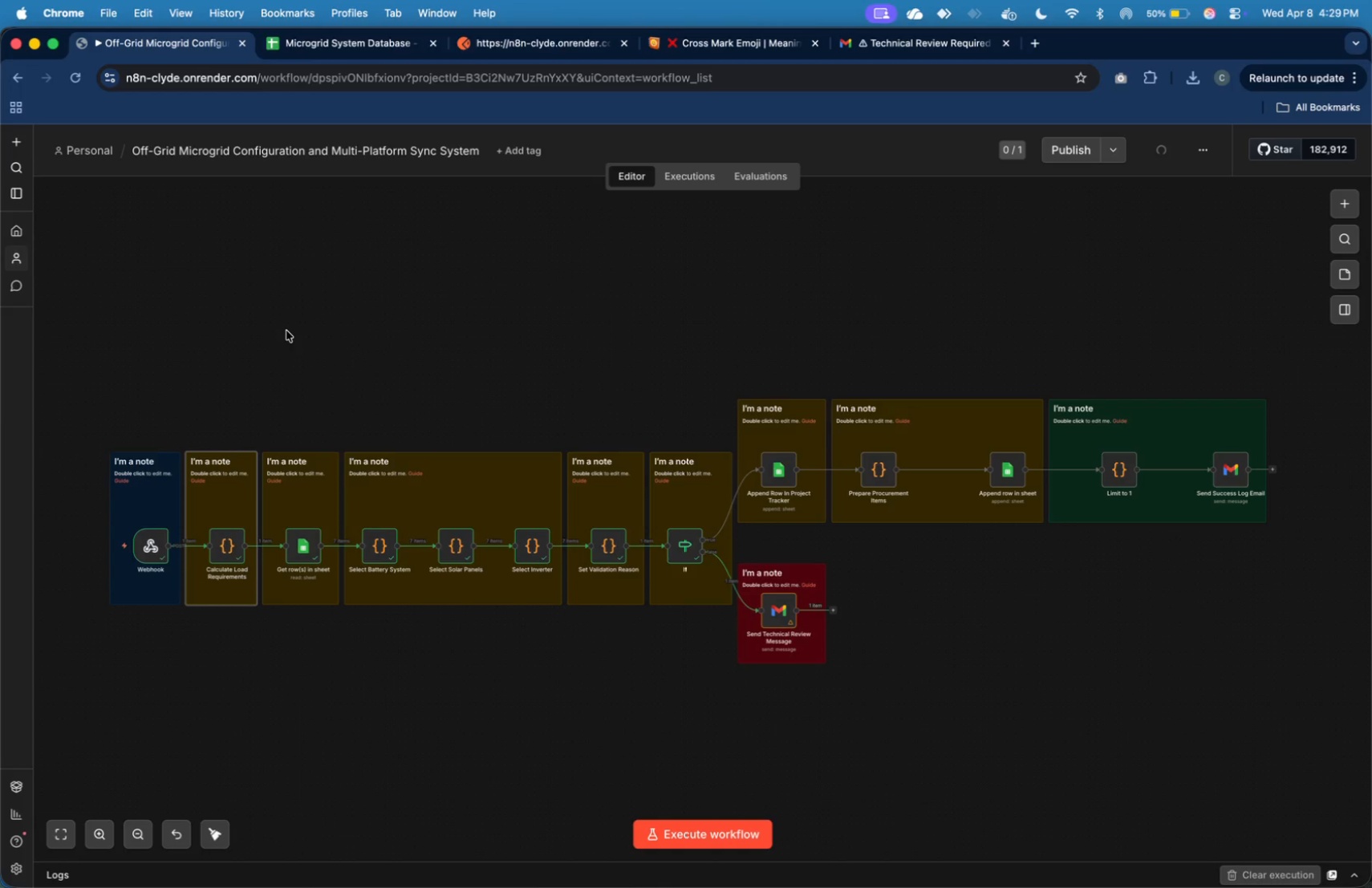 
left_click([392, 50])
 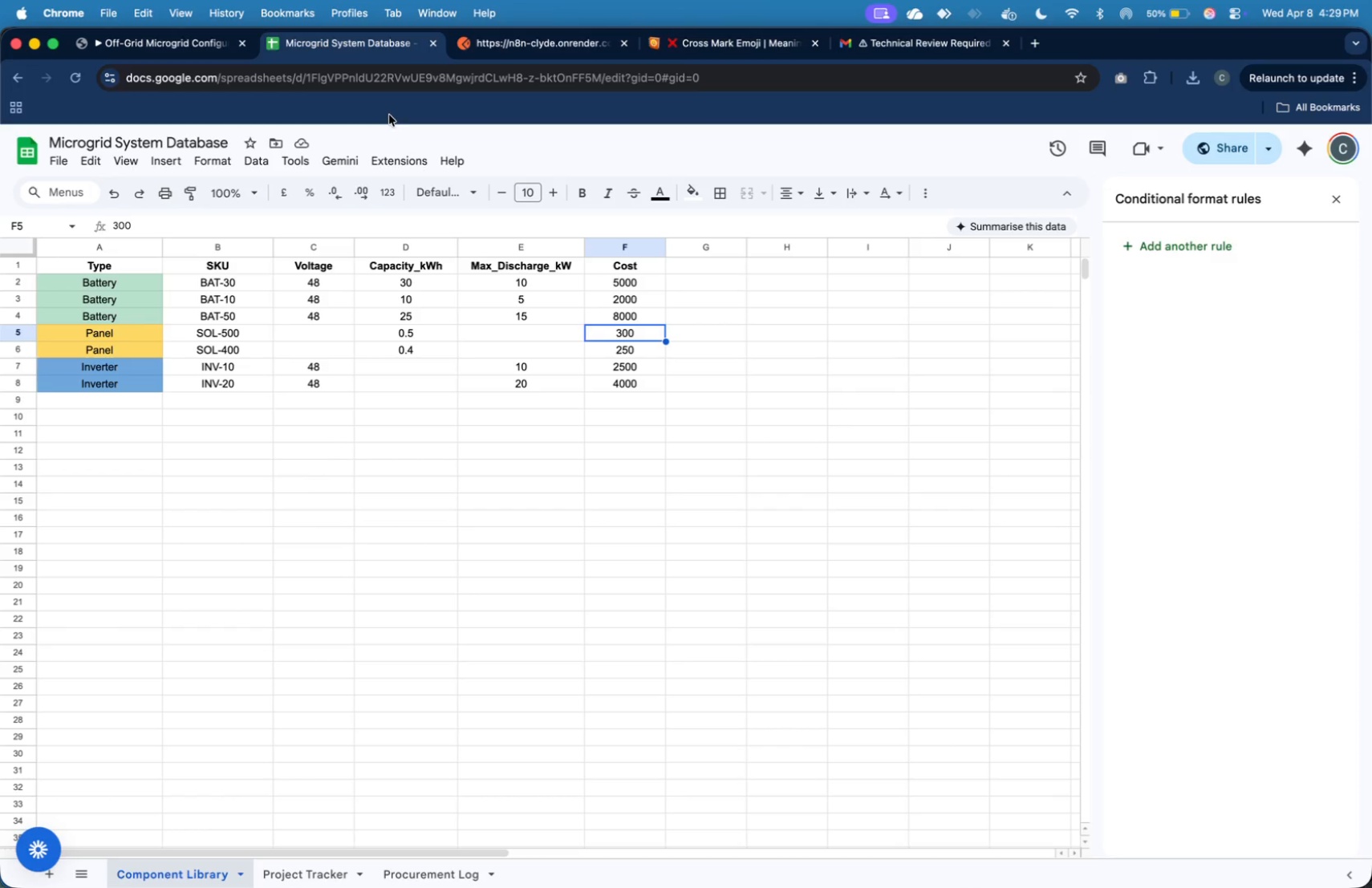 
mouse_move([408, 204])
 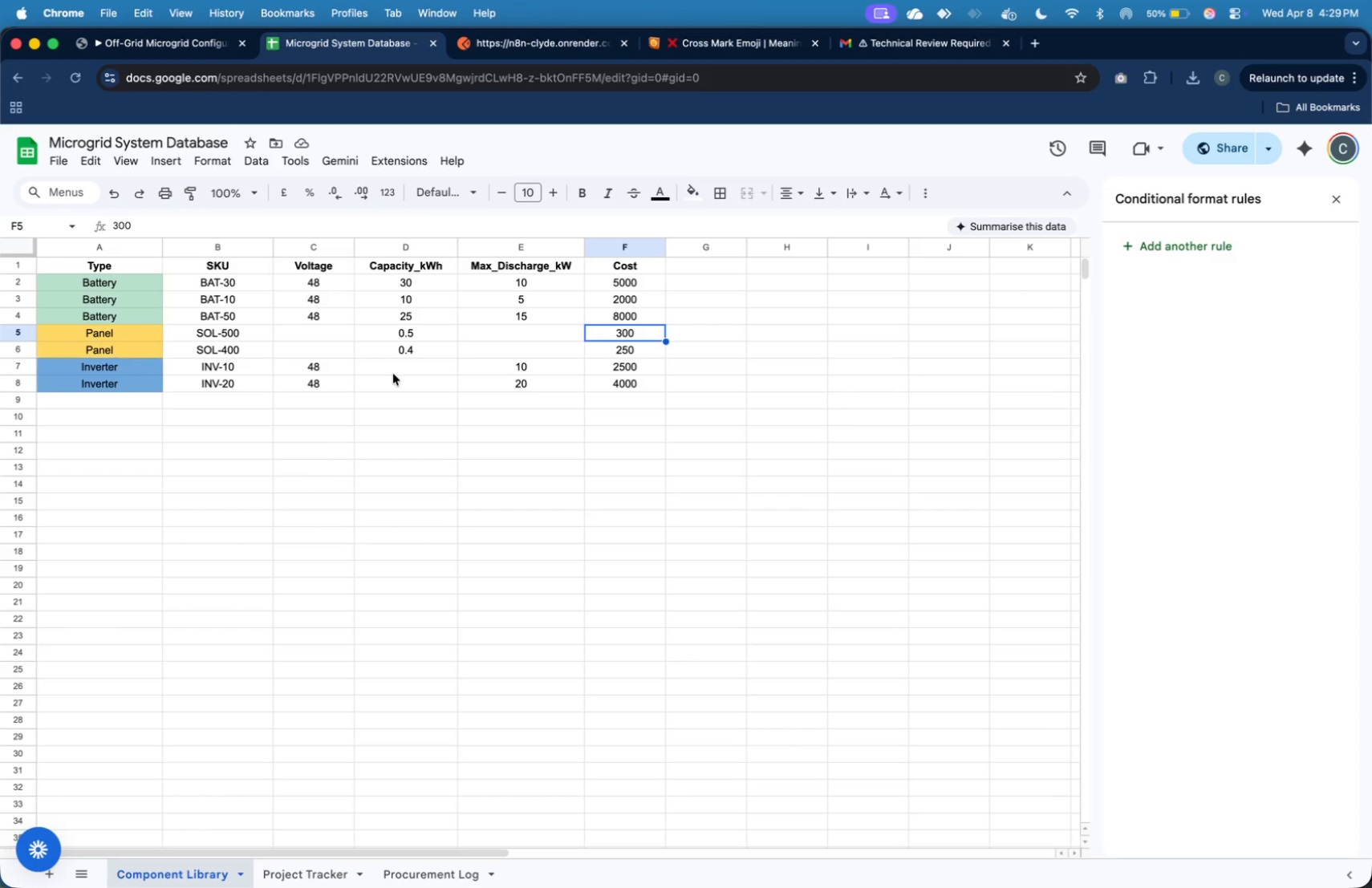 
wait(12.07)
 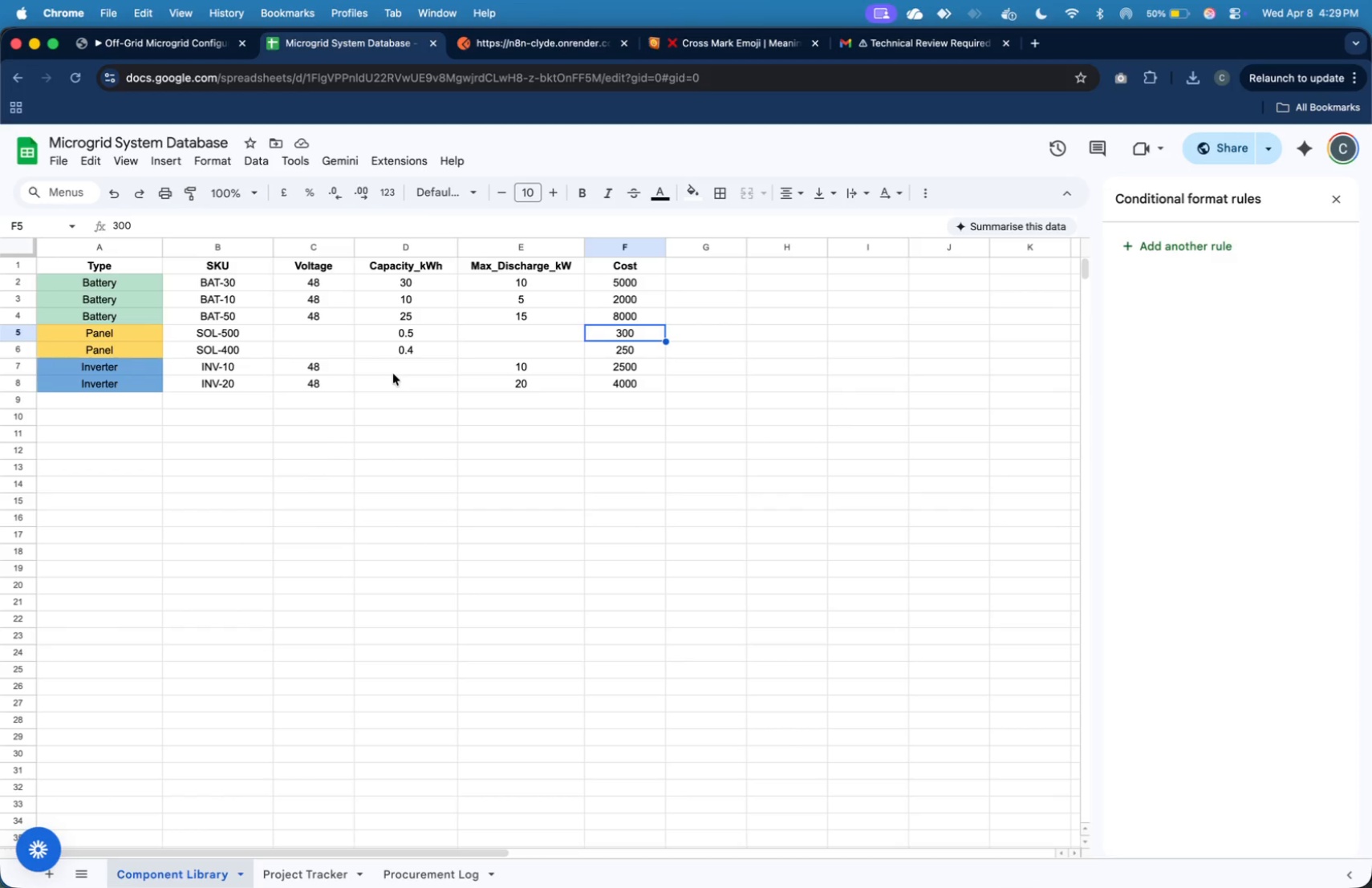 
left_click([216, 408])
 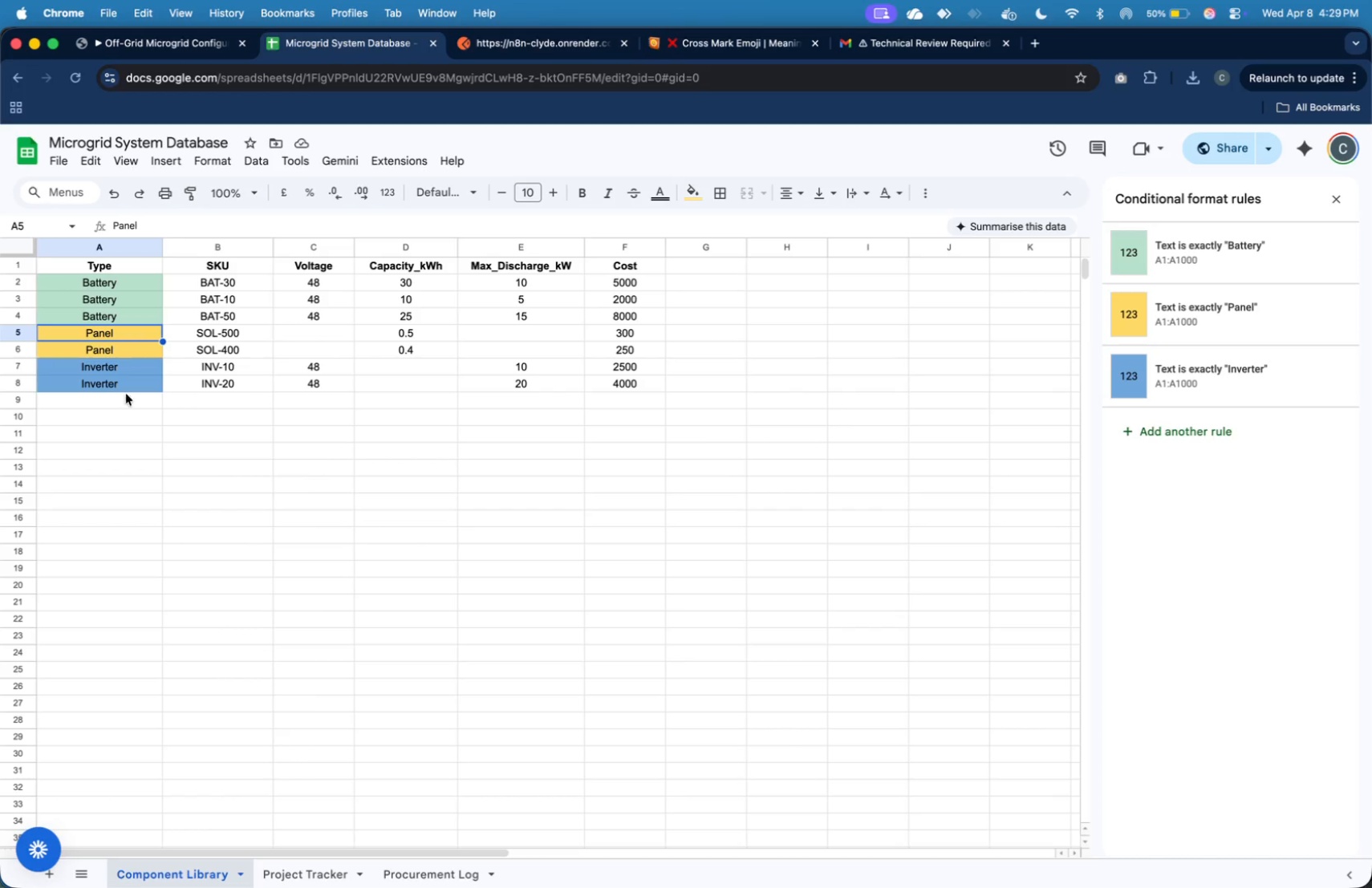 
left_click([124, 409])
 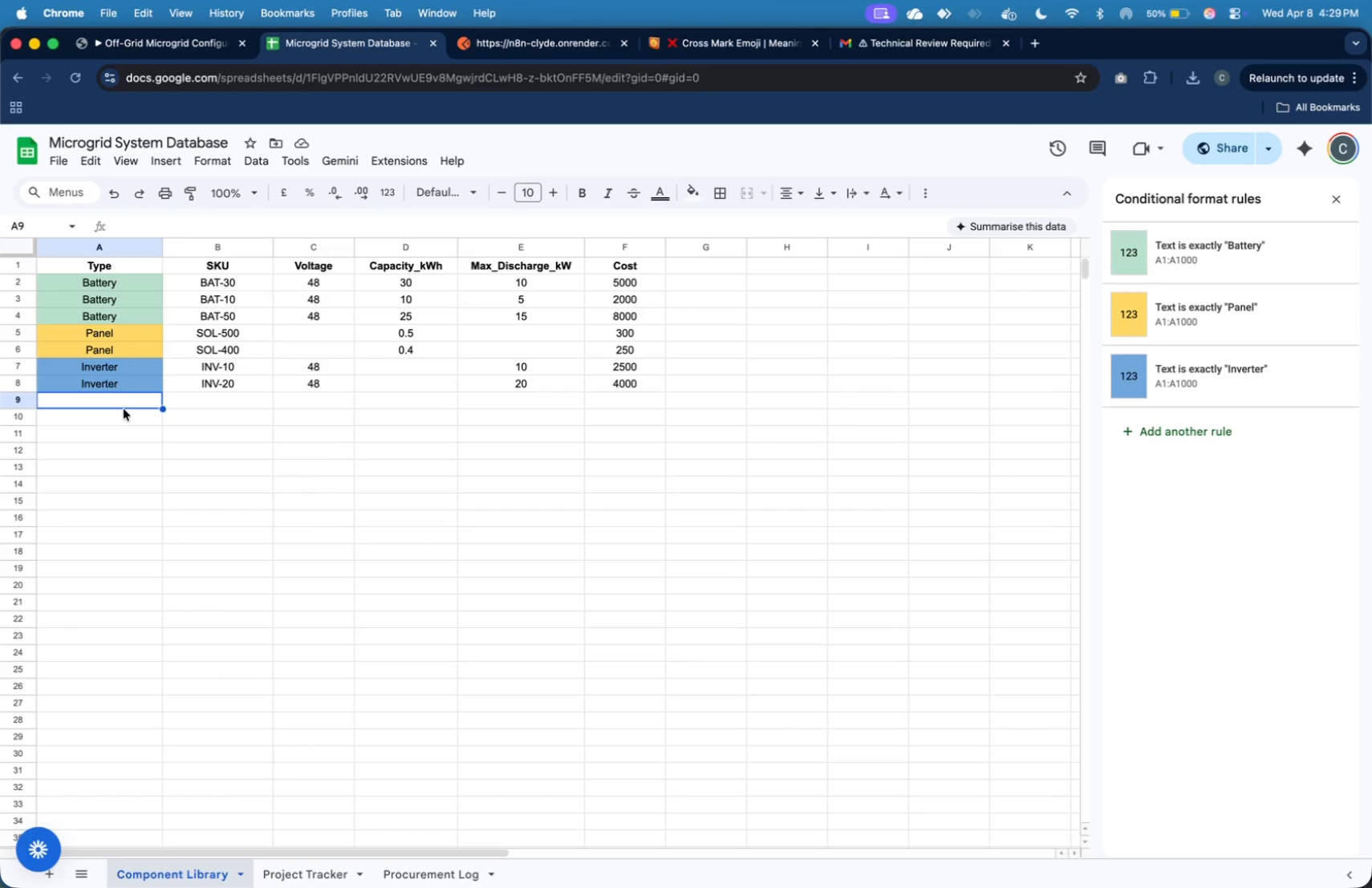 
type(Battery)
key(Tab)
type(BAT-20)
key(Tab)
type(48)
key(Tab)
type(20)
key(Tab)
type(8)
key(Tab)
type(3500)
 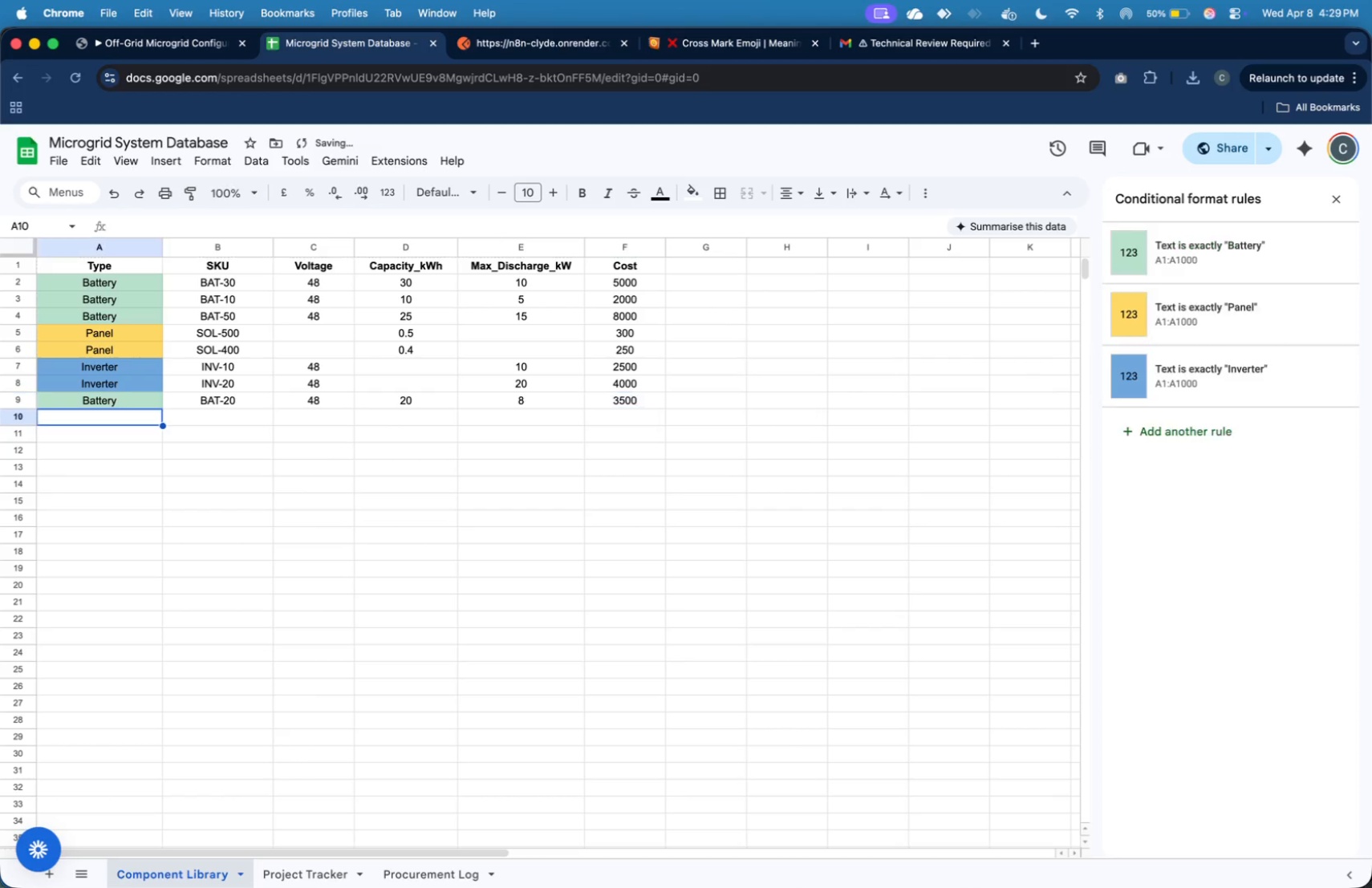 
key(Enter)
 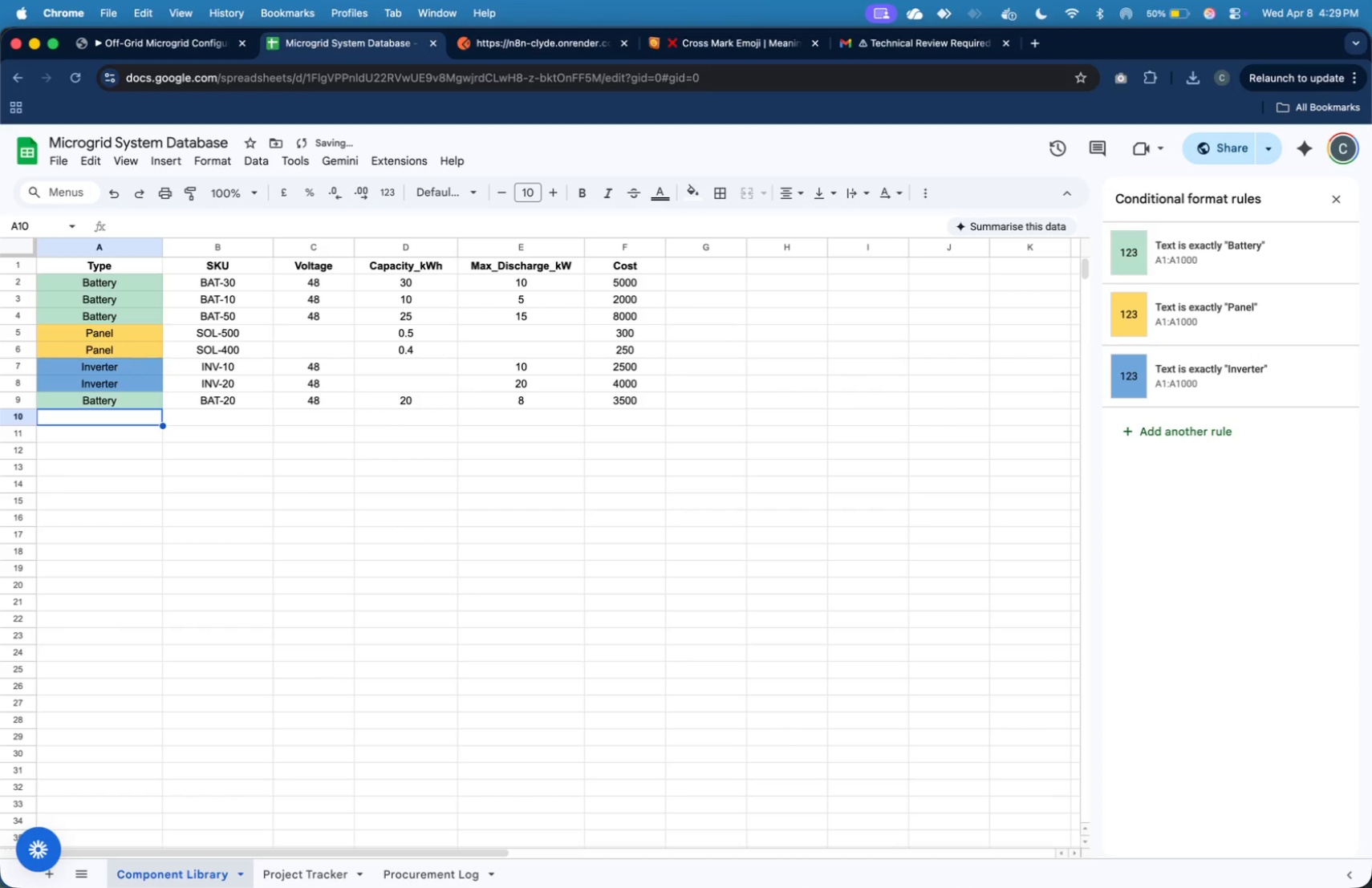 
type(B)
key(Tab)
type(BAT-40)
key(Tab)
 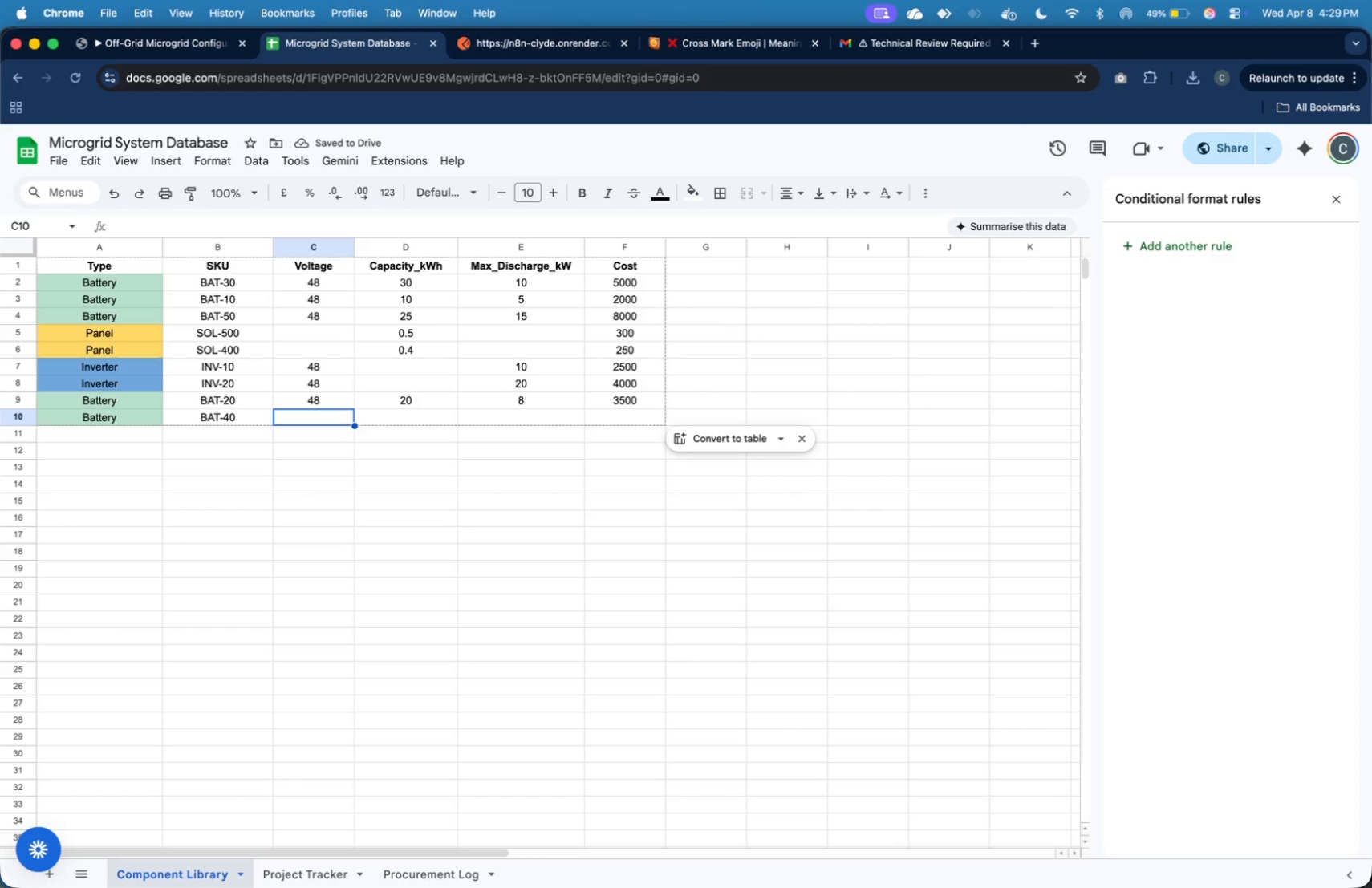 
wait(5.18)
 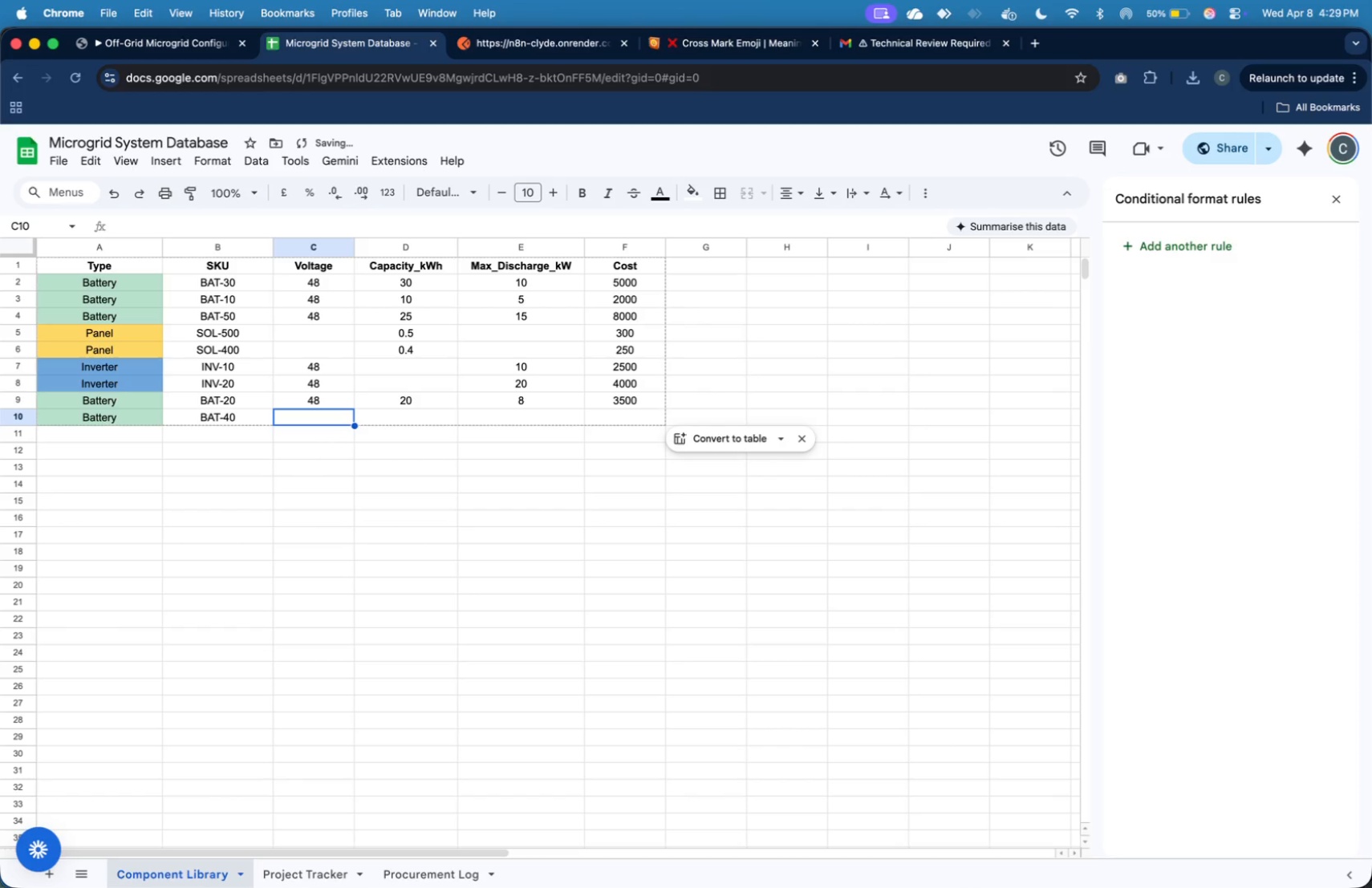 
type(48)
key(Tab)
type(40)
key(Tab)
type(12)
key(Tab)
type(6500)
 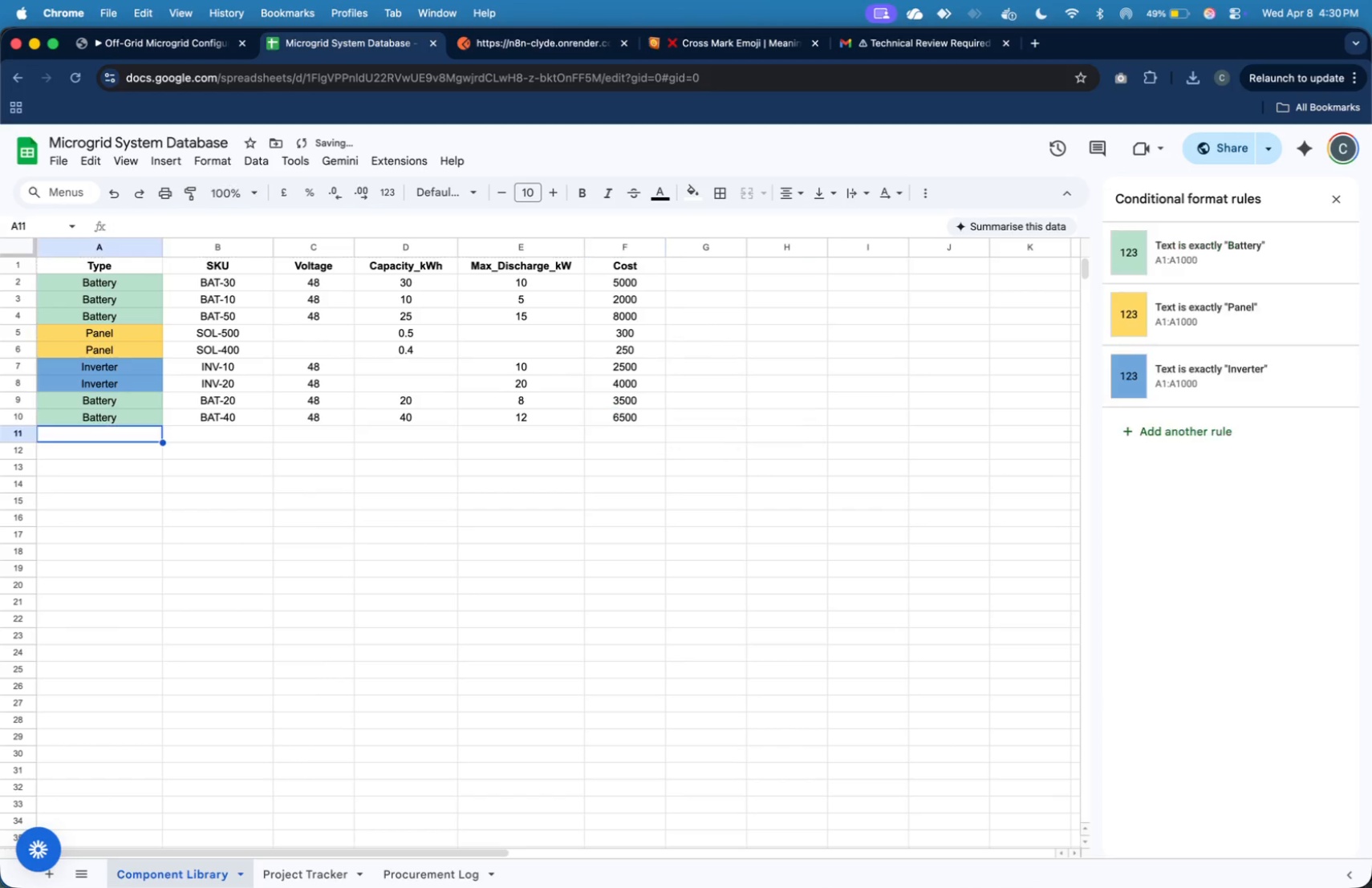 
key(Enter)
 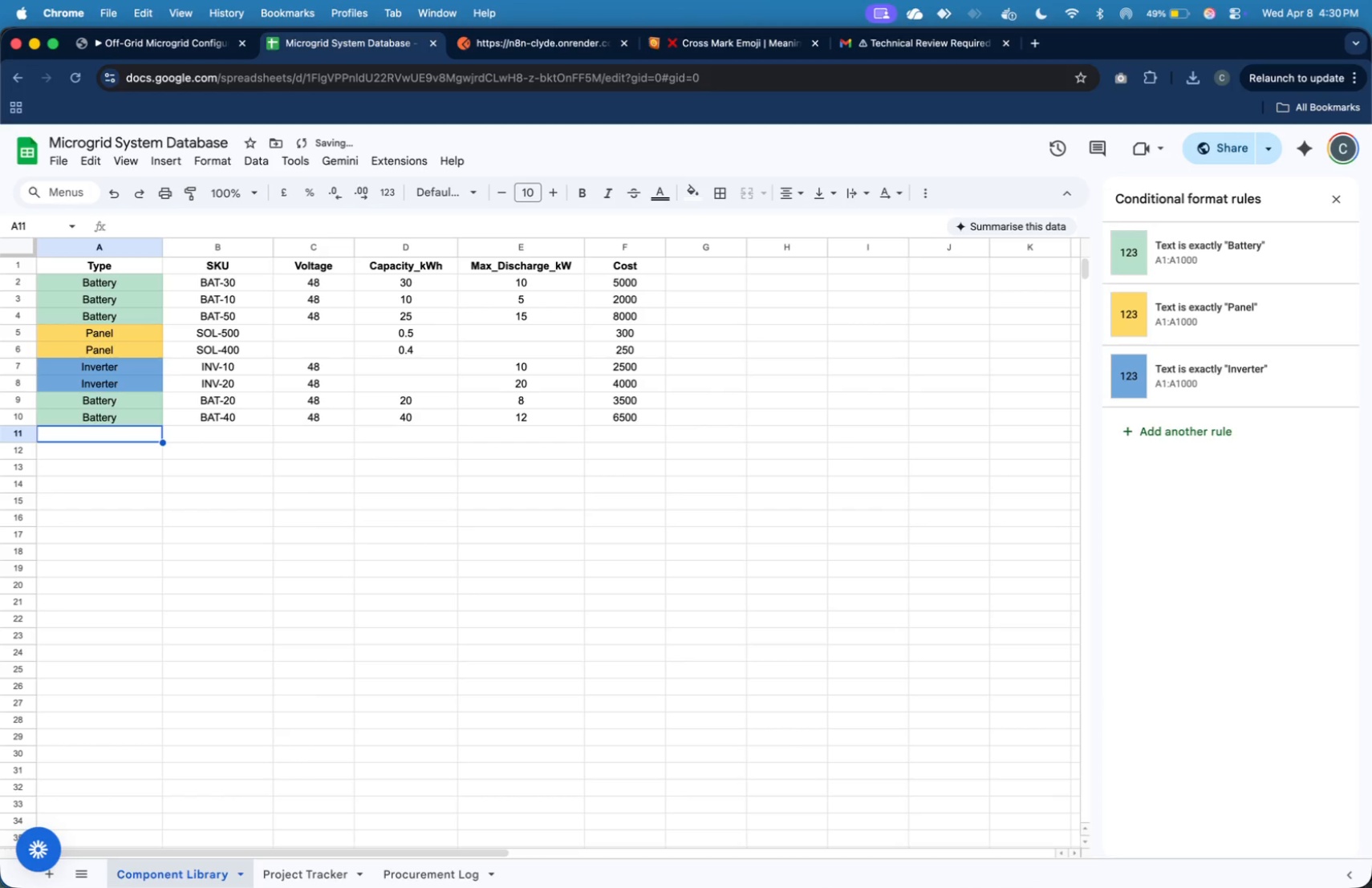 
type(B)
key(Tab)
type(BAT-60)
key(Tab)
type(48)
key(Tab)
type(60)
key(Tab)
type(20)
key(Tab)
type(11000)
 